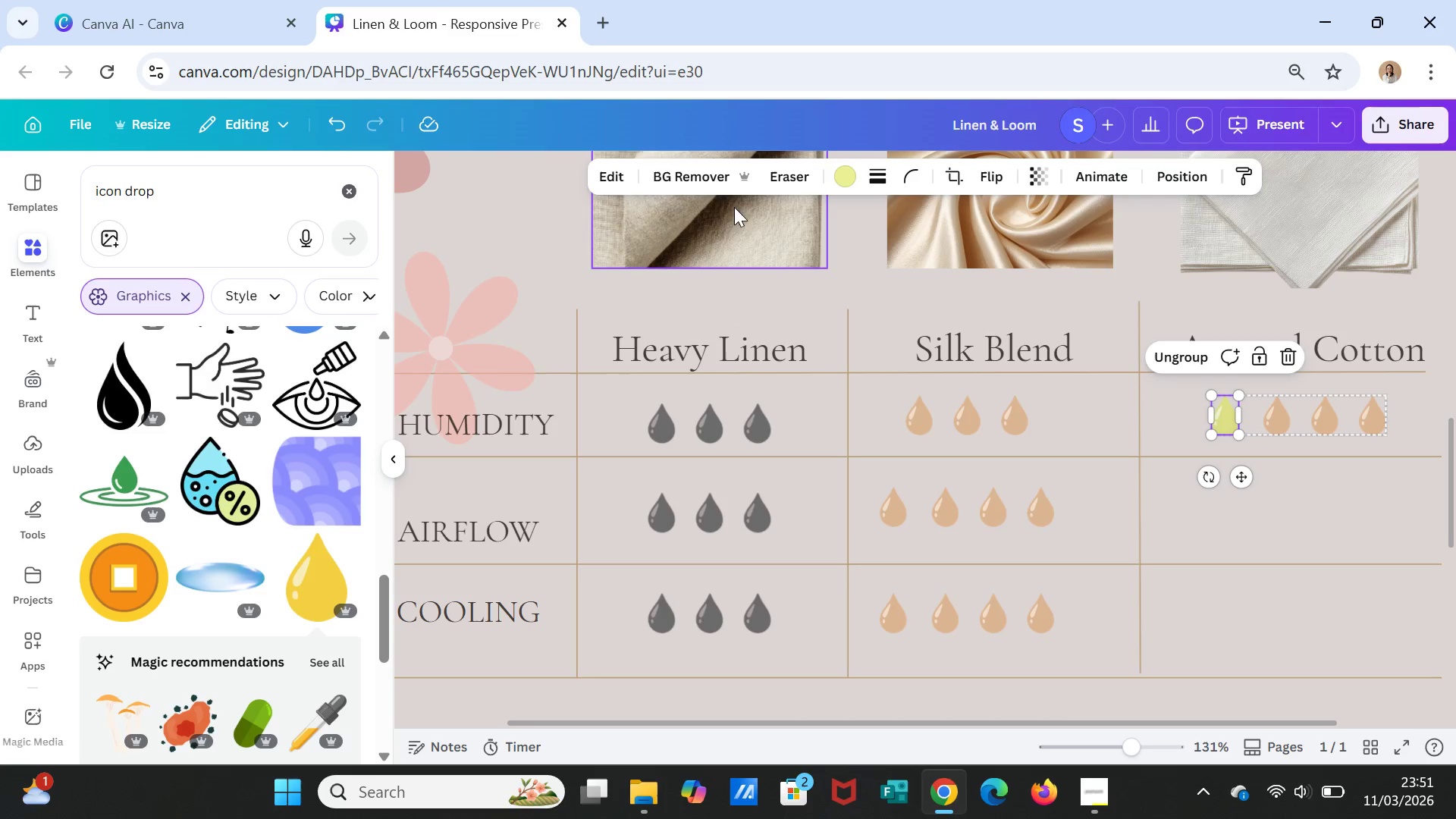 
left_click([840, 177])
 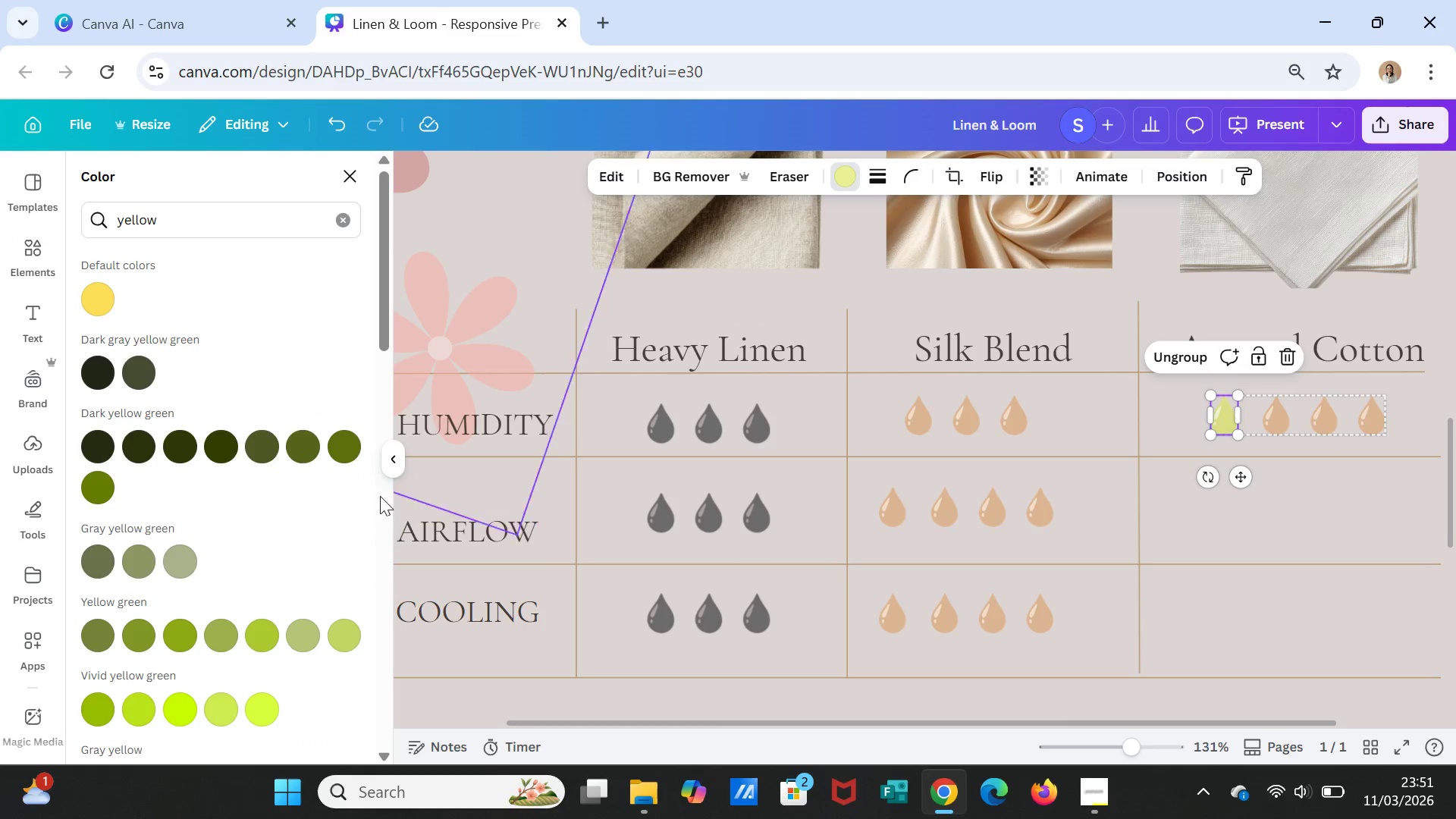 
scroll: coordinate [220, 629], scroll_direction: down, amount: 10.0
 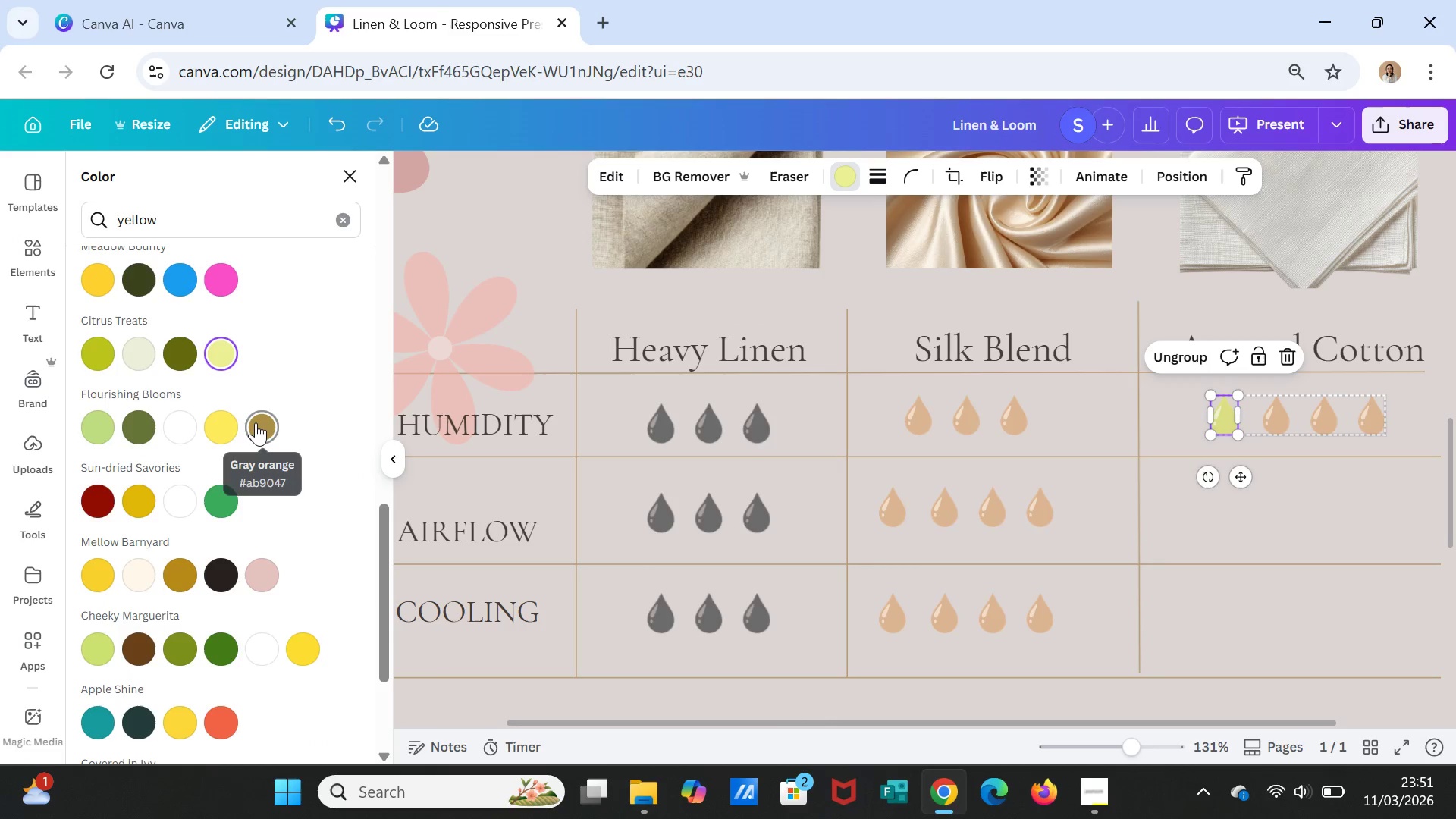 
left_click([256, 422])
 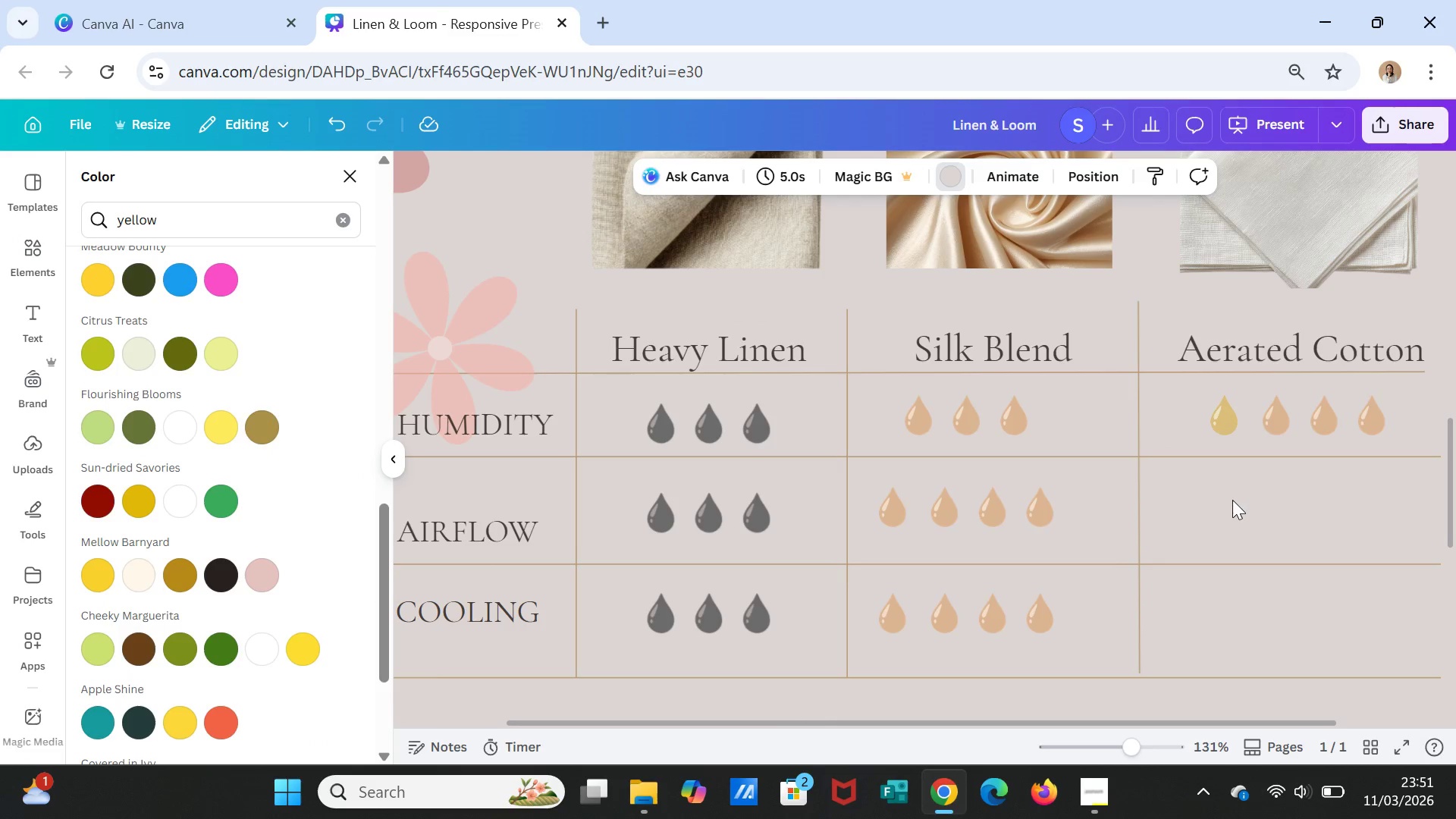 
left_click([1226, 422])
 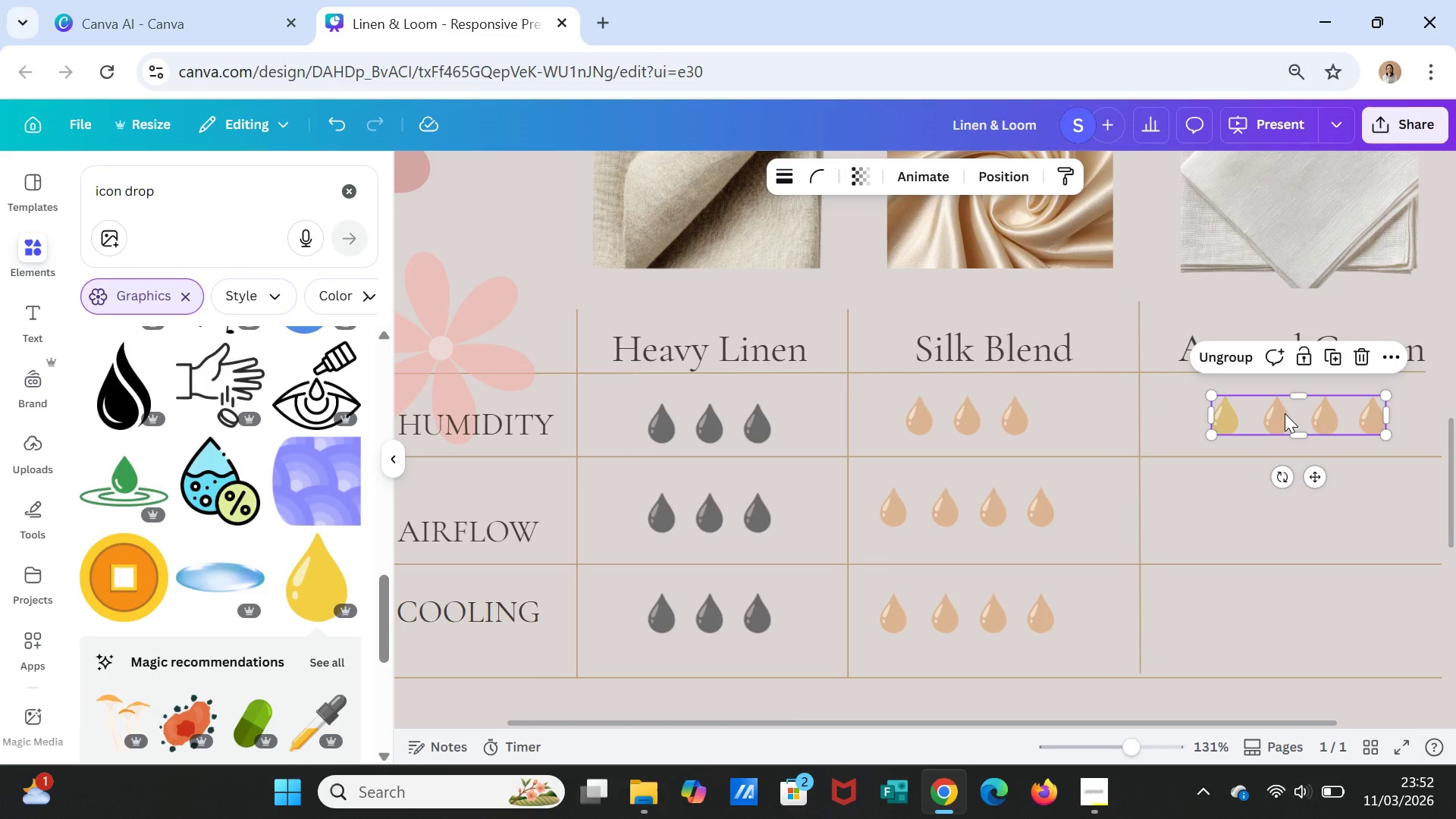 
double_click([1285, 413])
 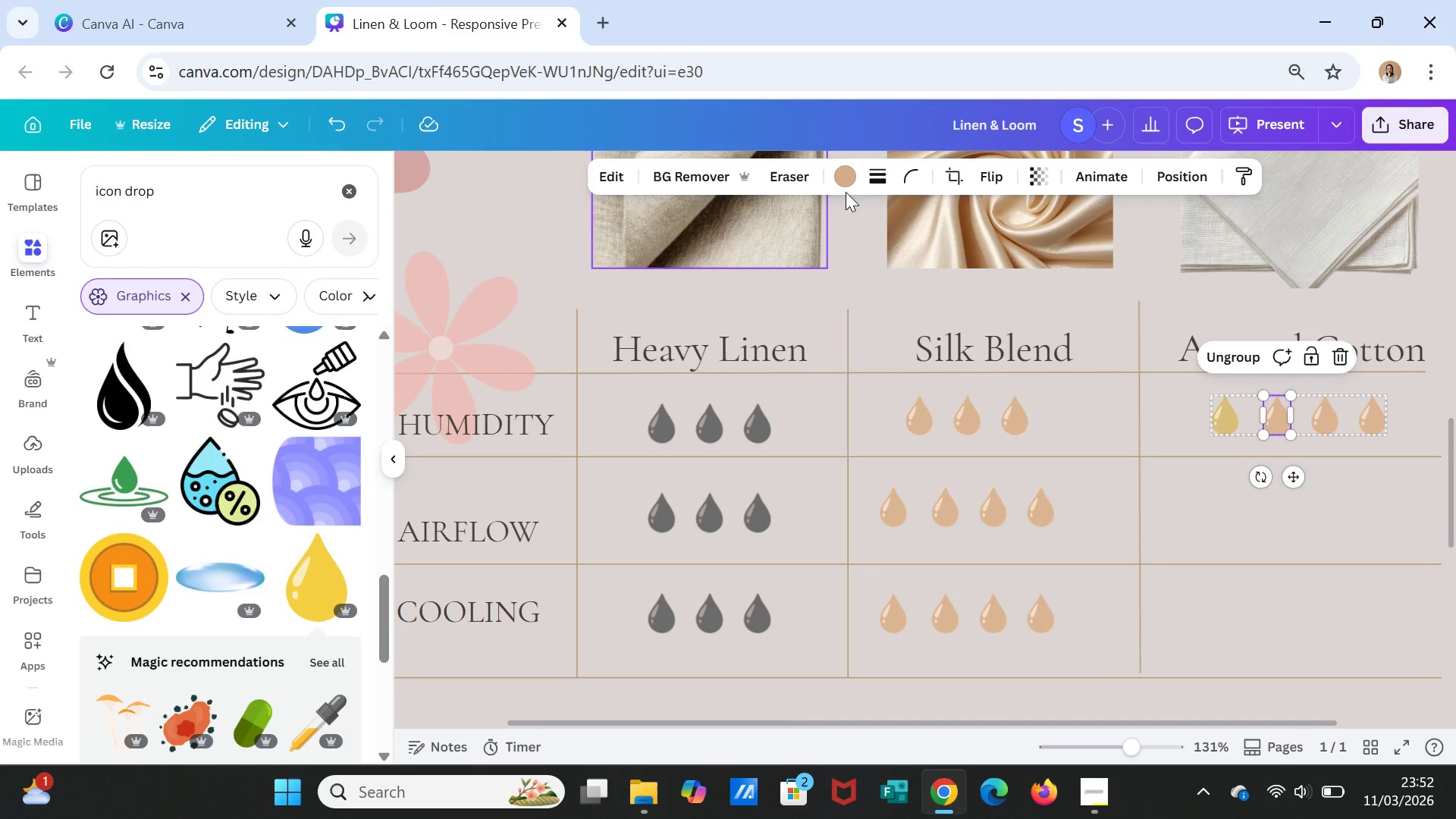 
left_click([849, 176])
 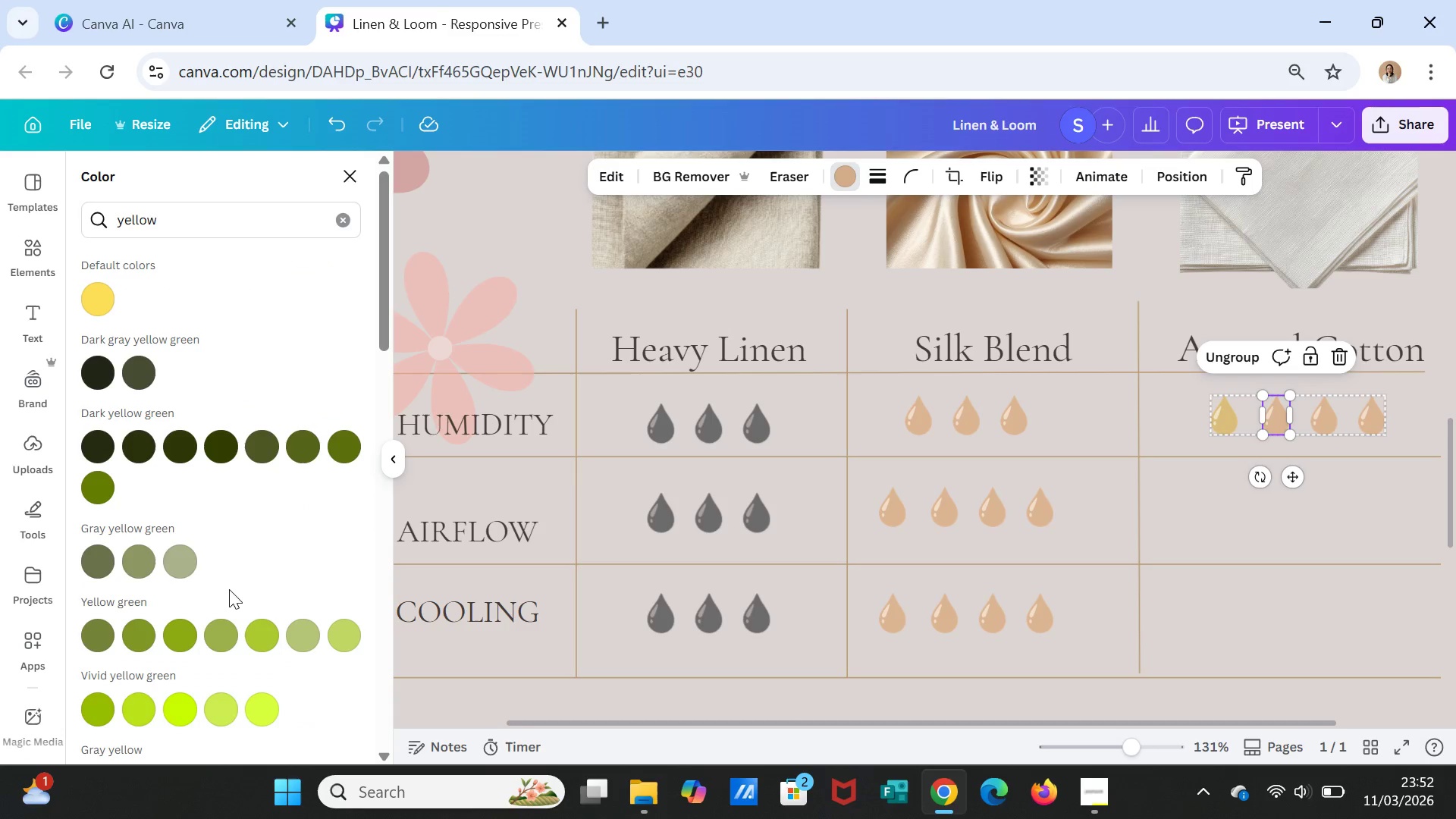 
scroll: coordinate [262, 654], scroll_direction: down, amount: 9.0
 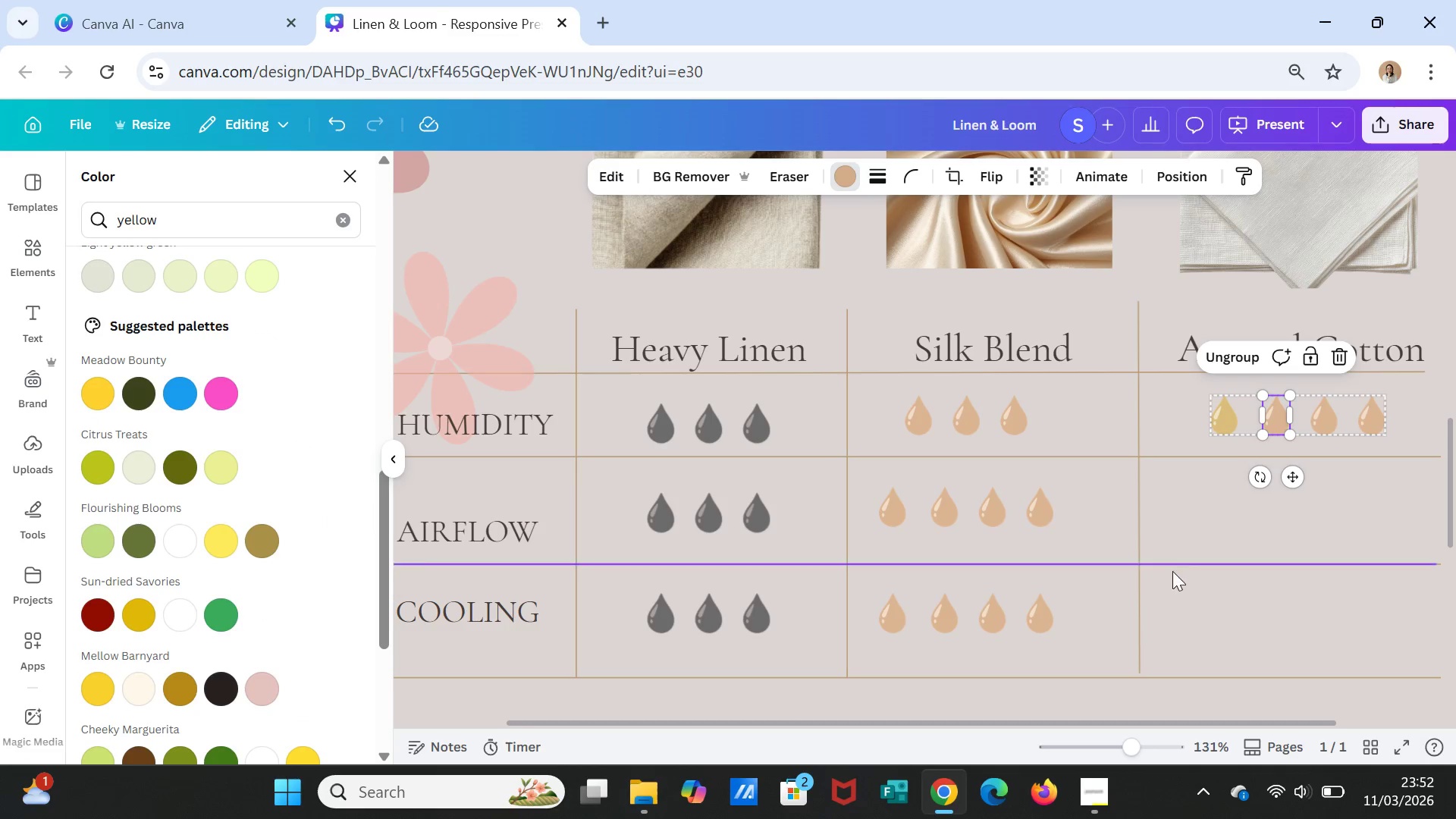 
left_click([1279, 610])
 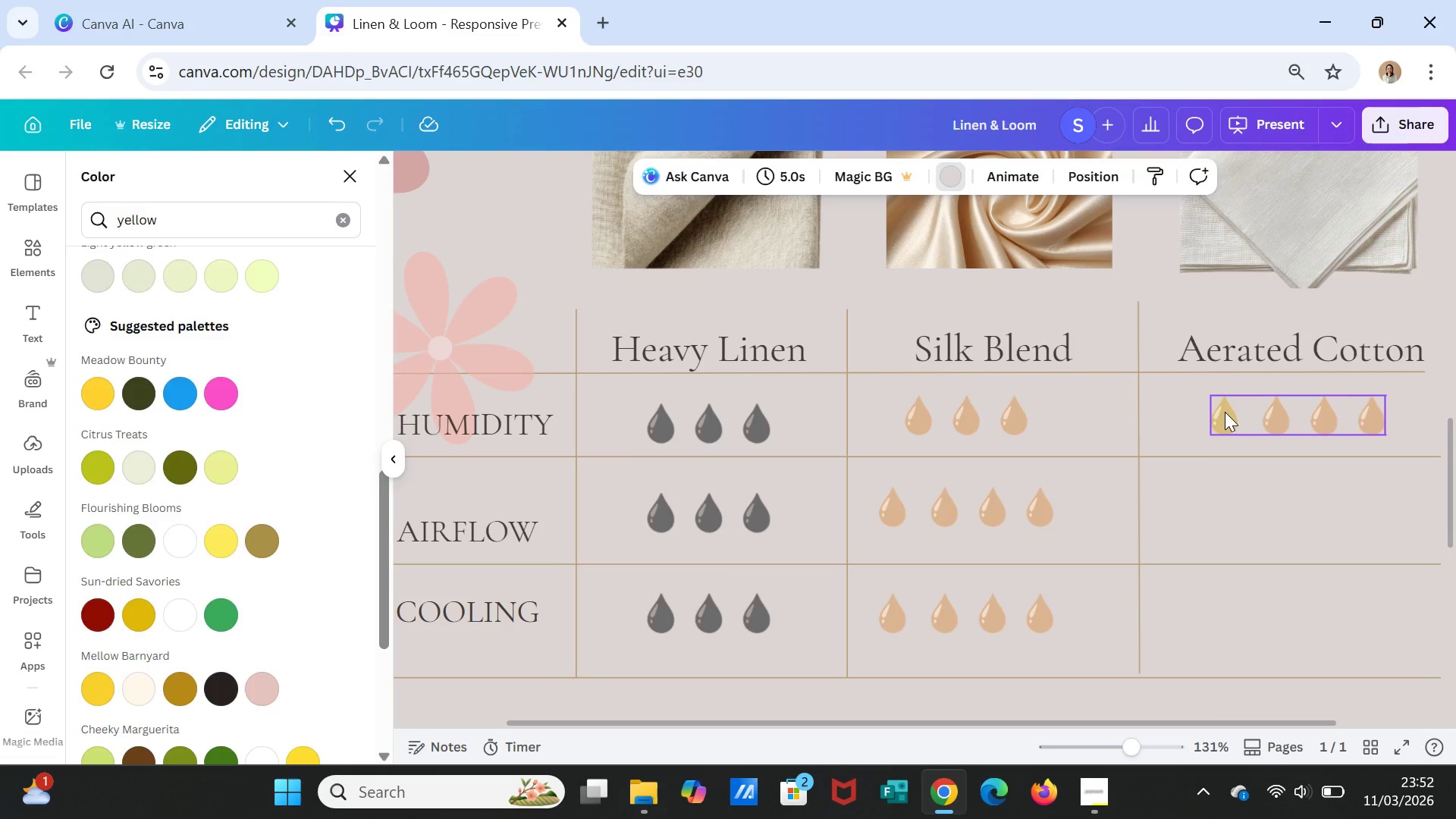 
double_click([1225, 412])
 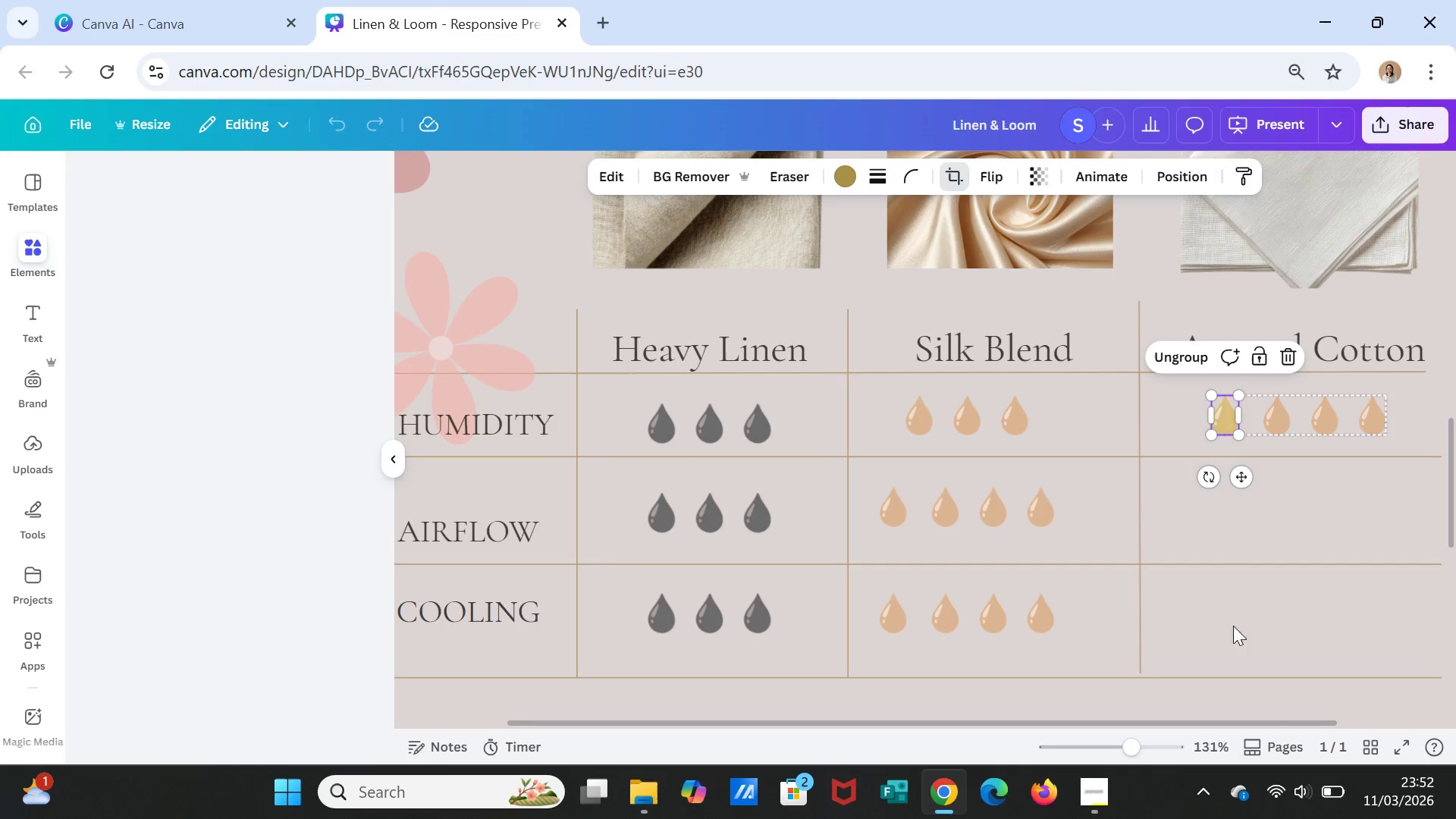 
wait(7.2)
 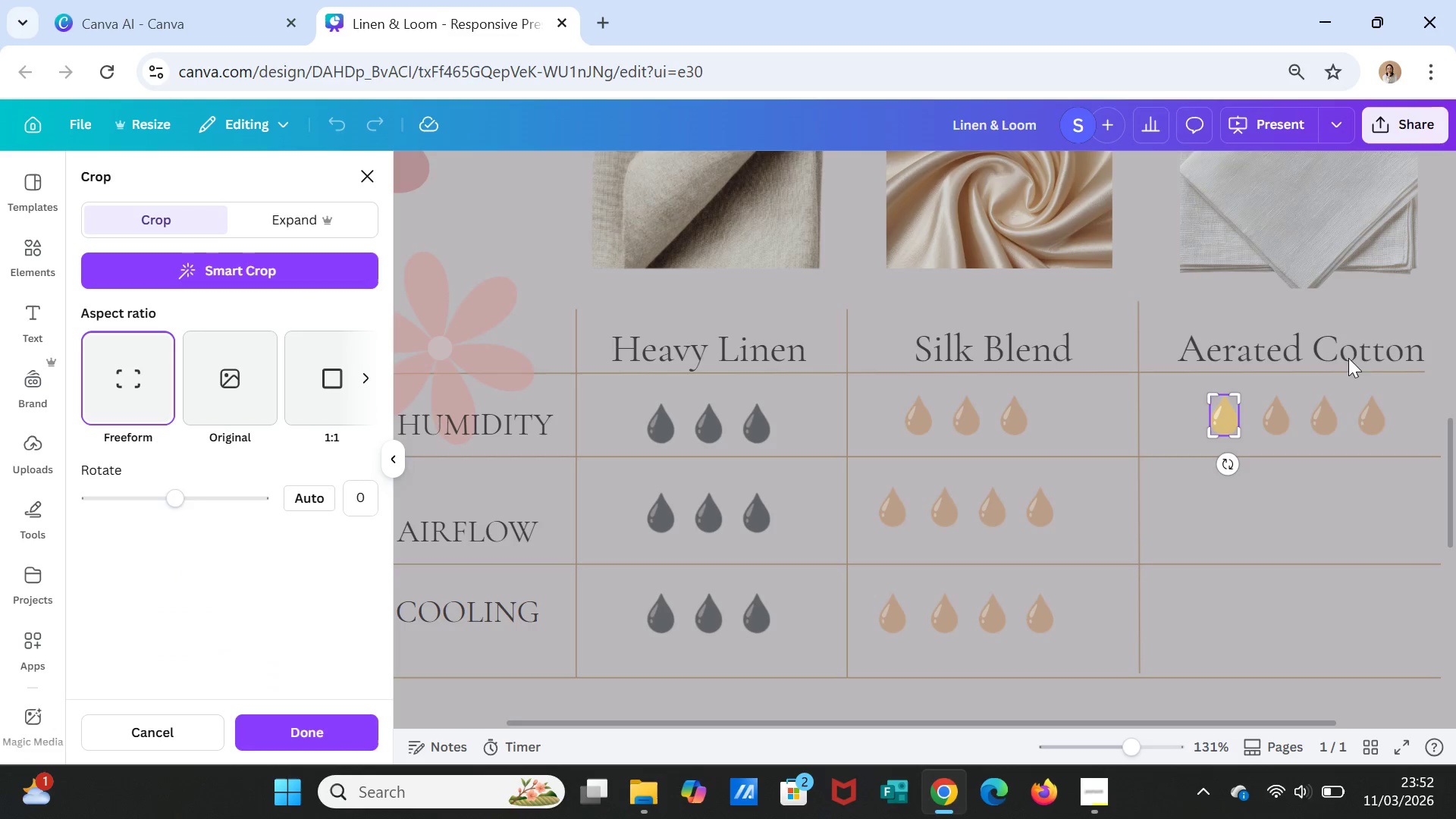 
left_click([842, 166])
 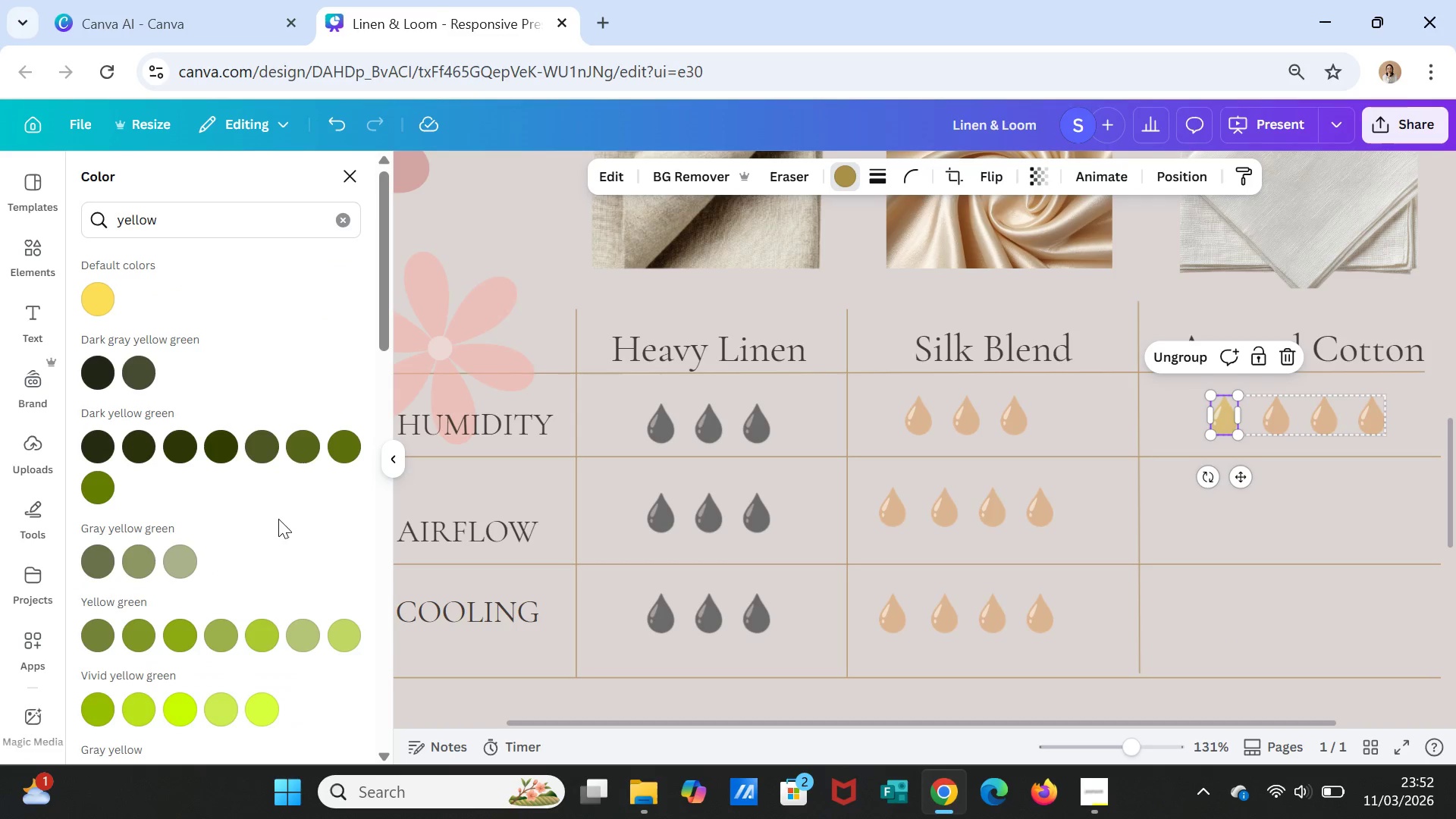 
scroll: coordinate [306, 600], scroll_direction: down, amount: 9.0
 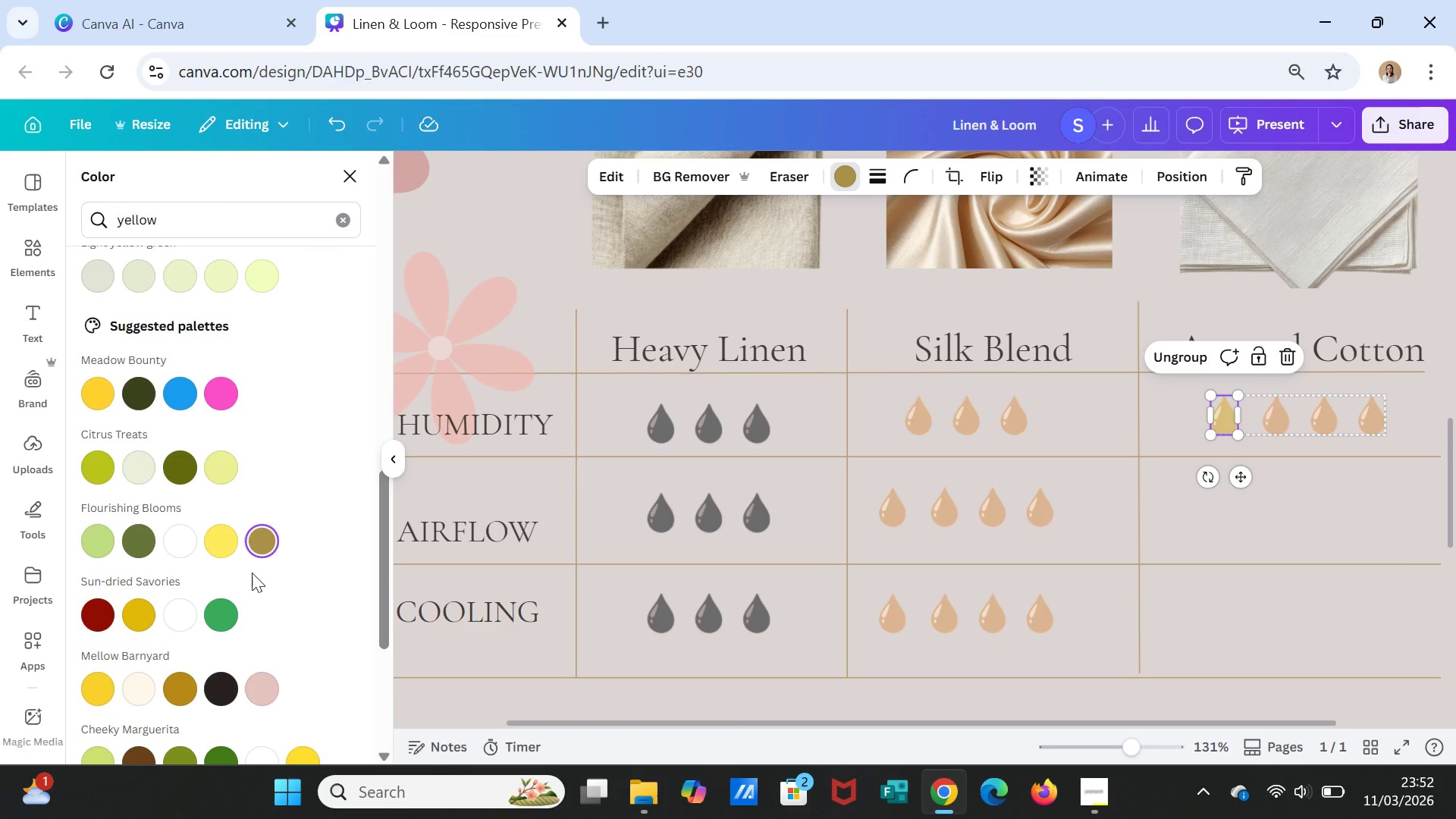 
mouse_move([241, 538])
 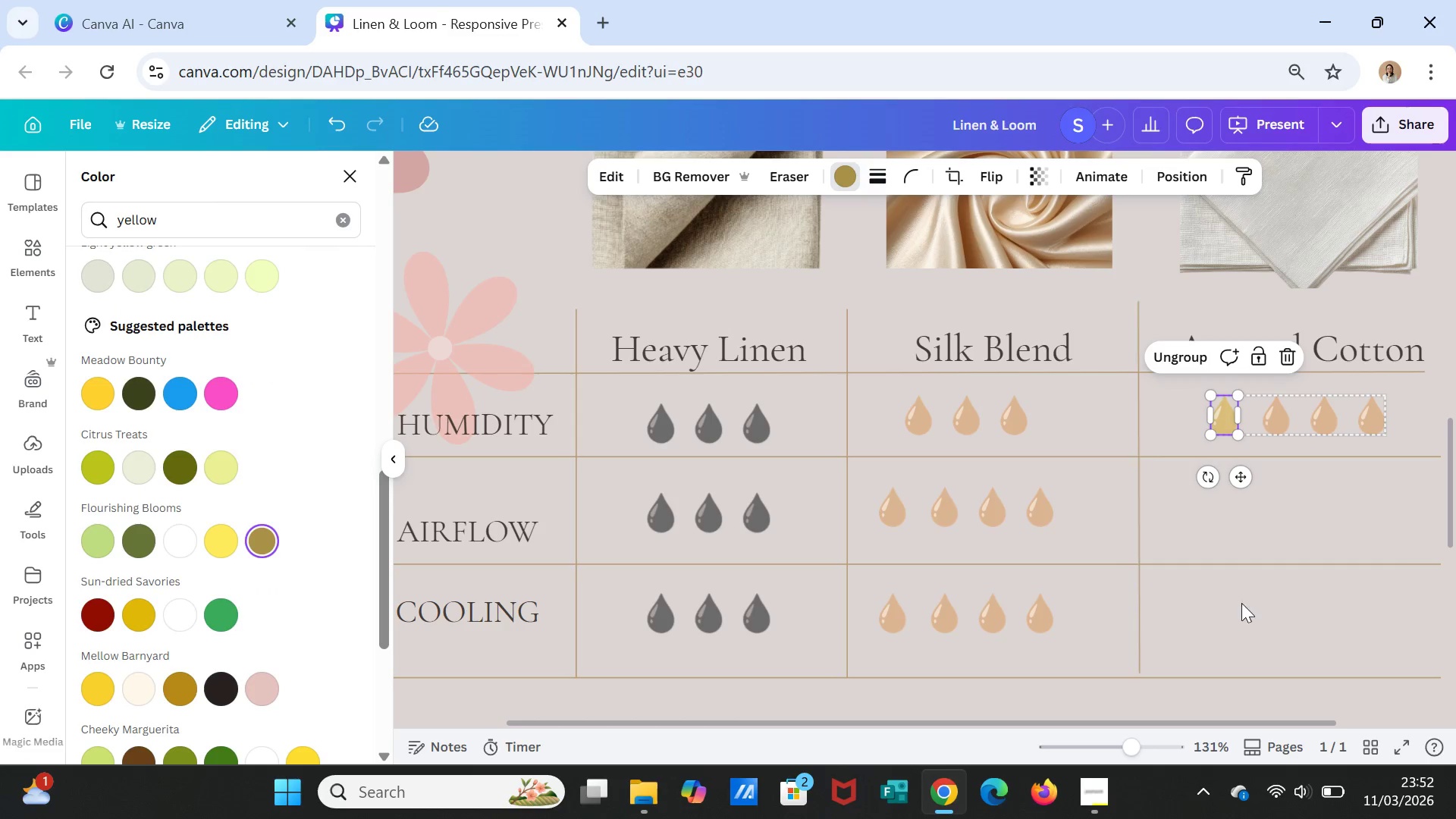 
left_click([1250, 607])
 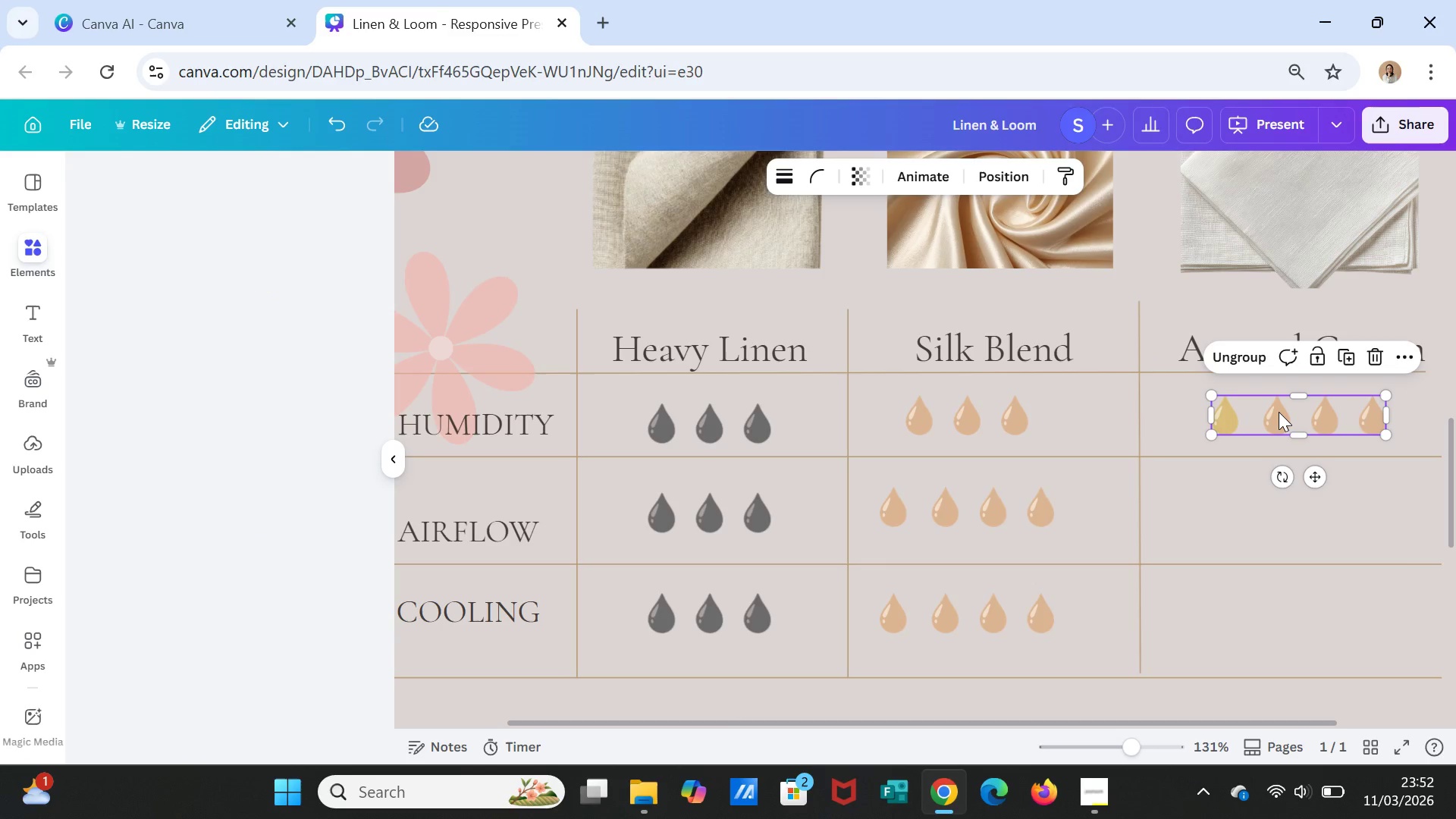 
double_click([1279, 412])
 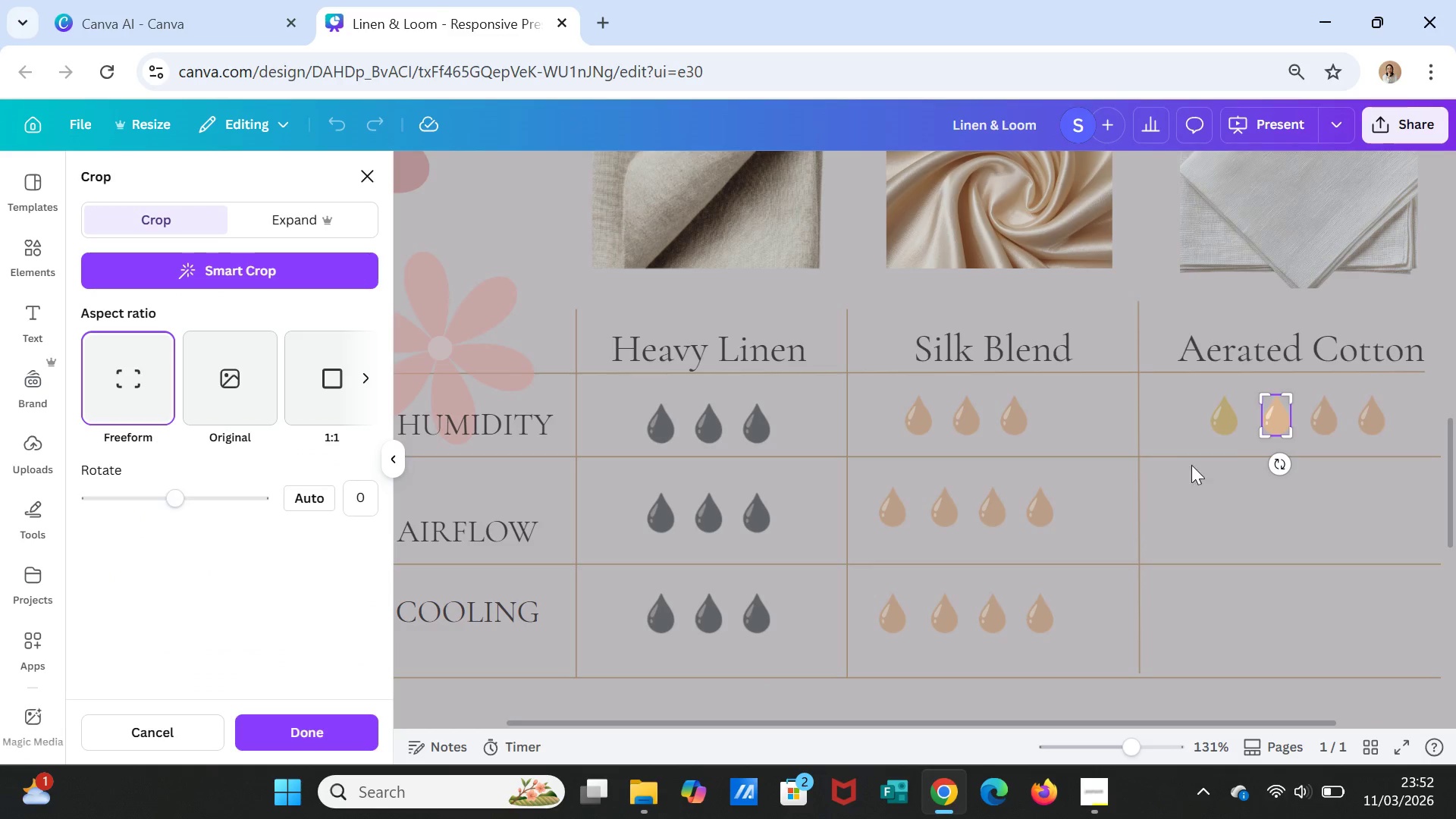 
left_click([1257, 519])
 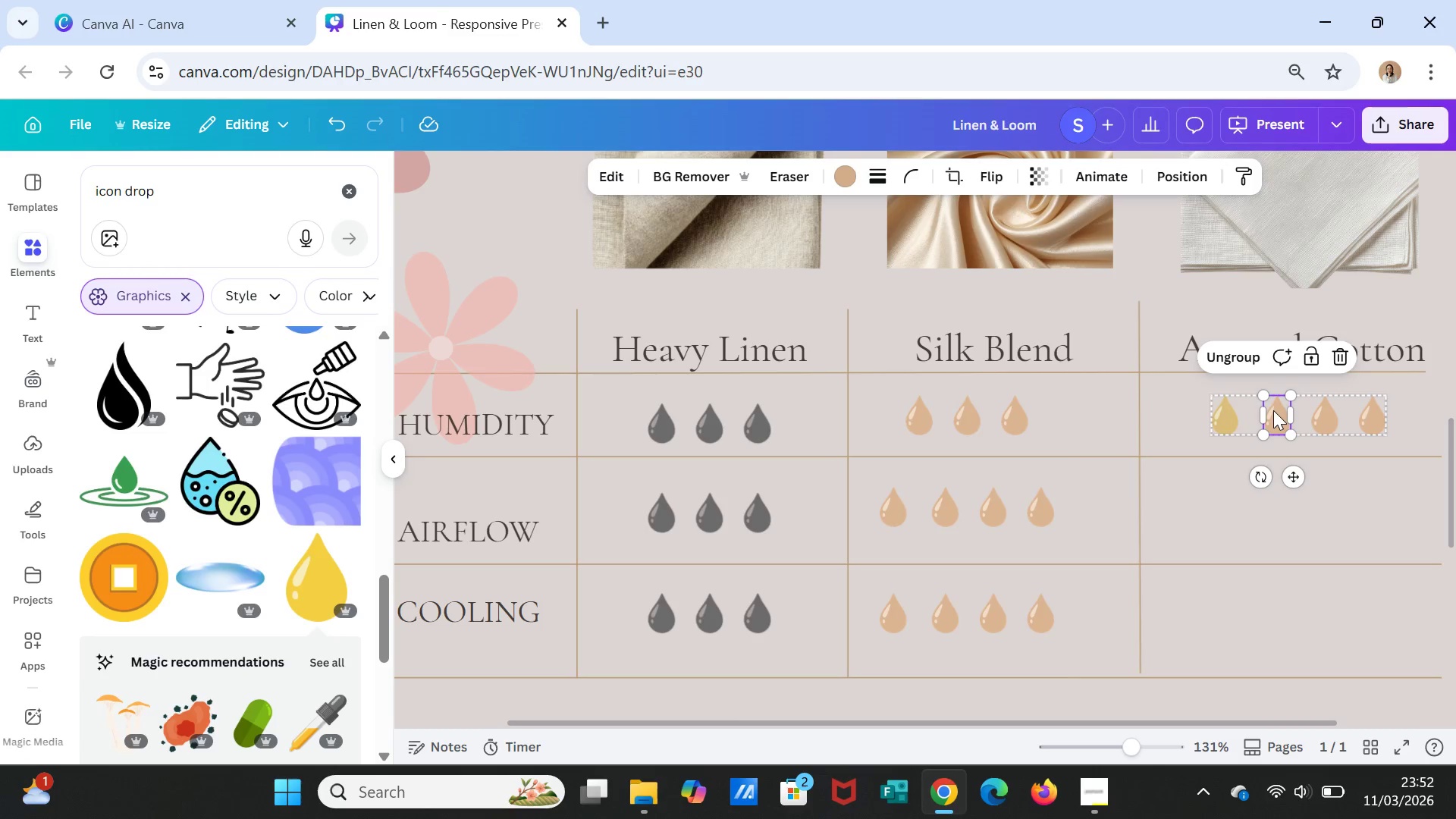 
left_click([1273, 410])
 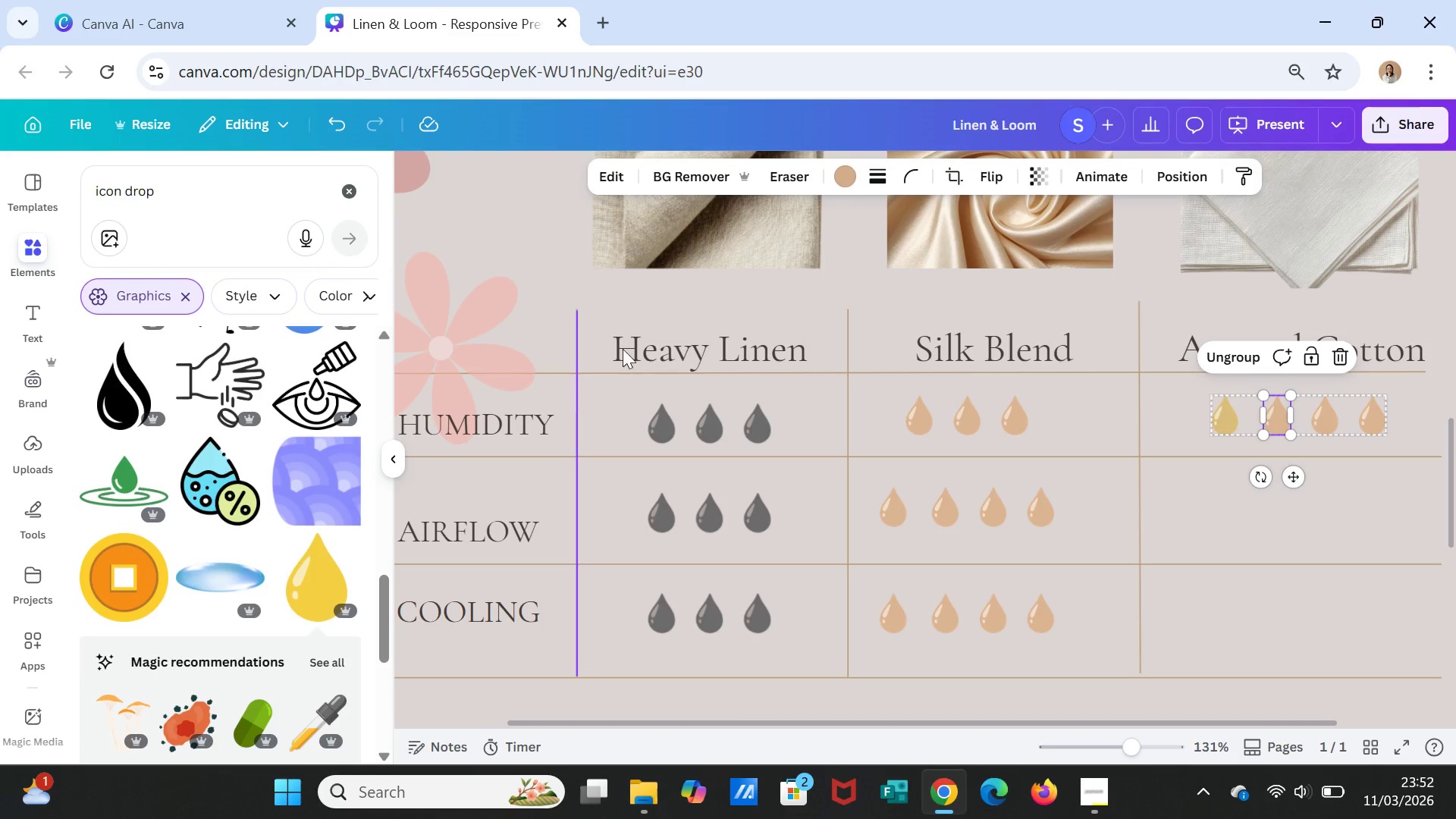 
left_click([827, 171])
 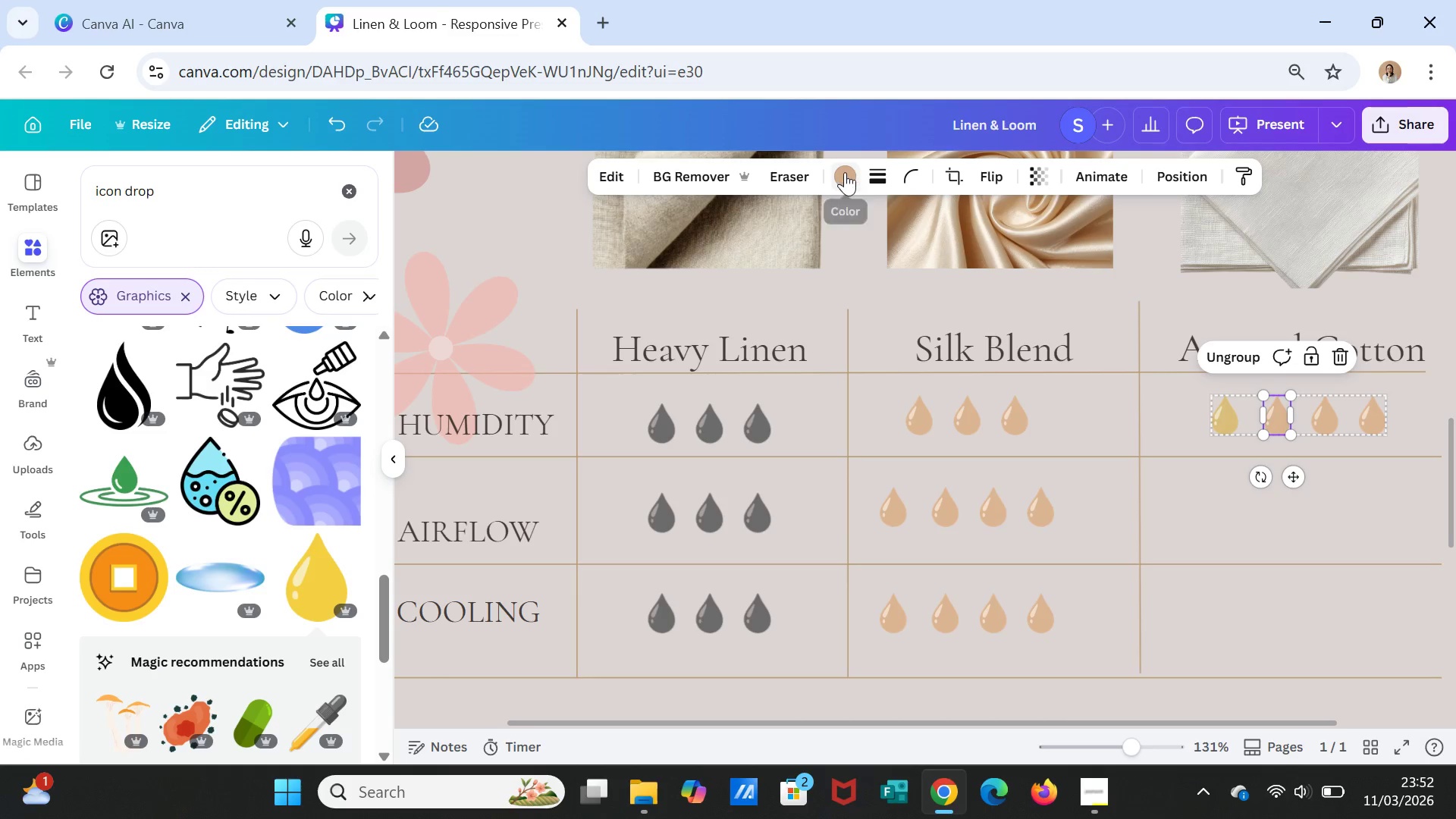 
left_click([845, 172])
 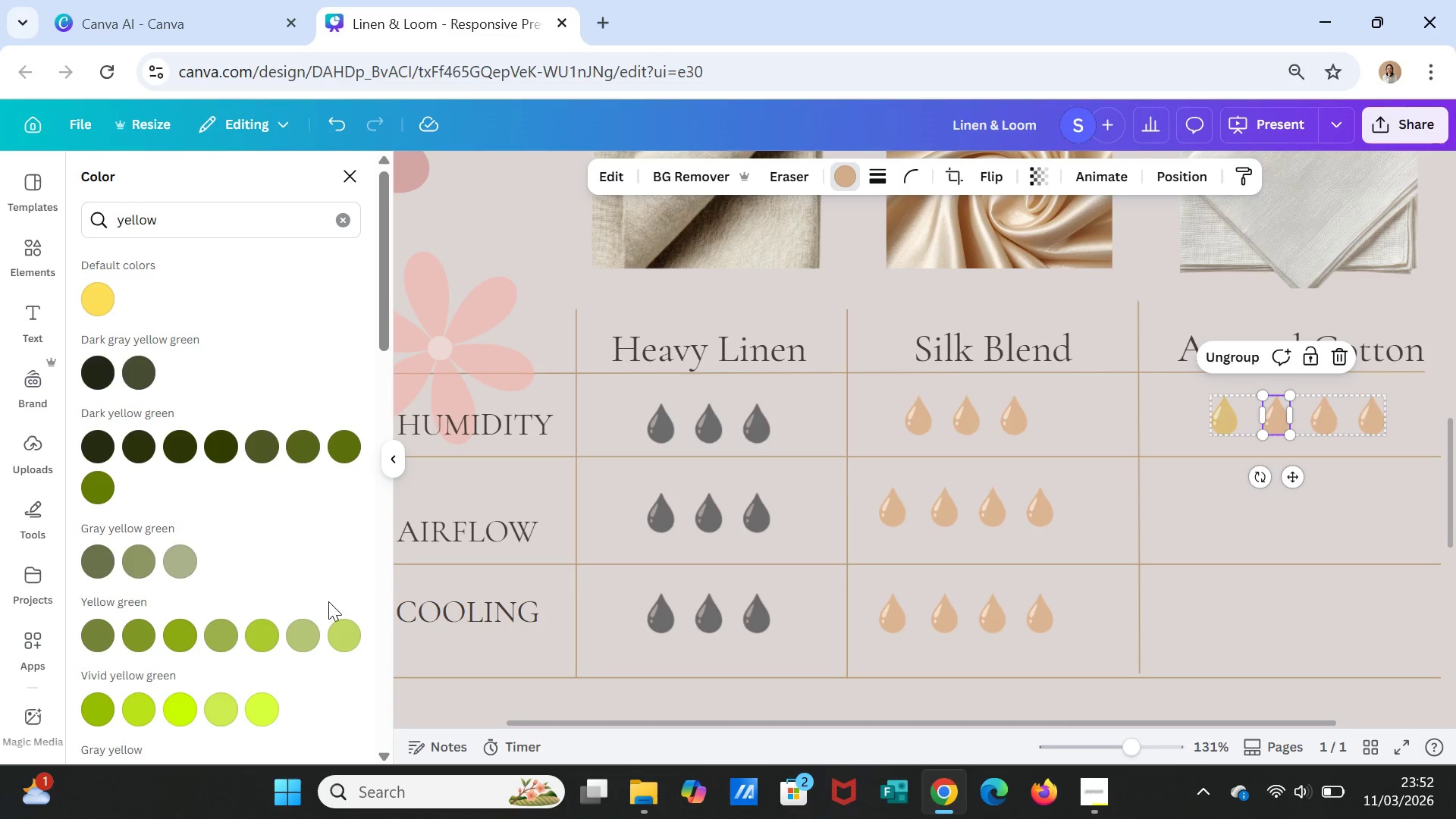 
scroll: coordinate [294, 659], scroll_direction: down, amount: 13.0
 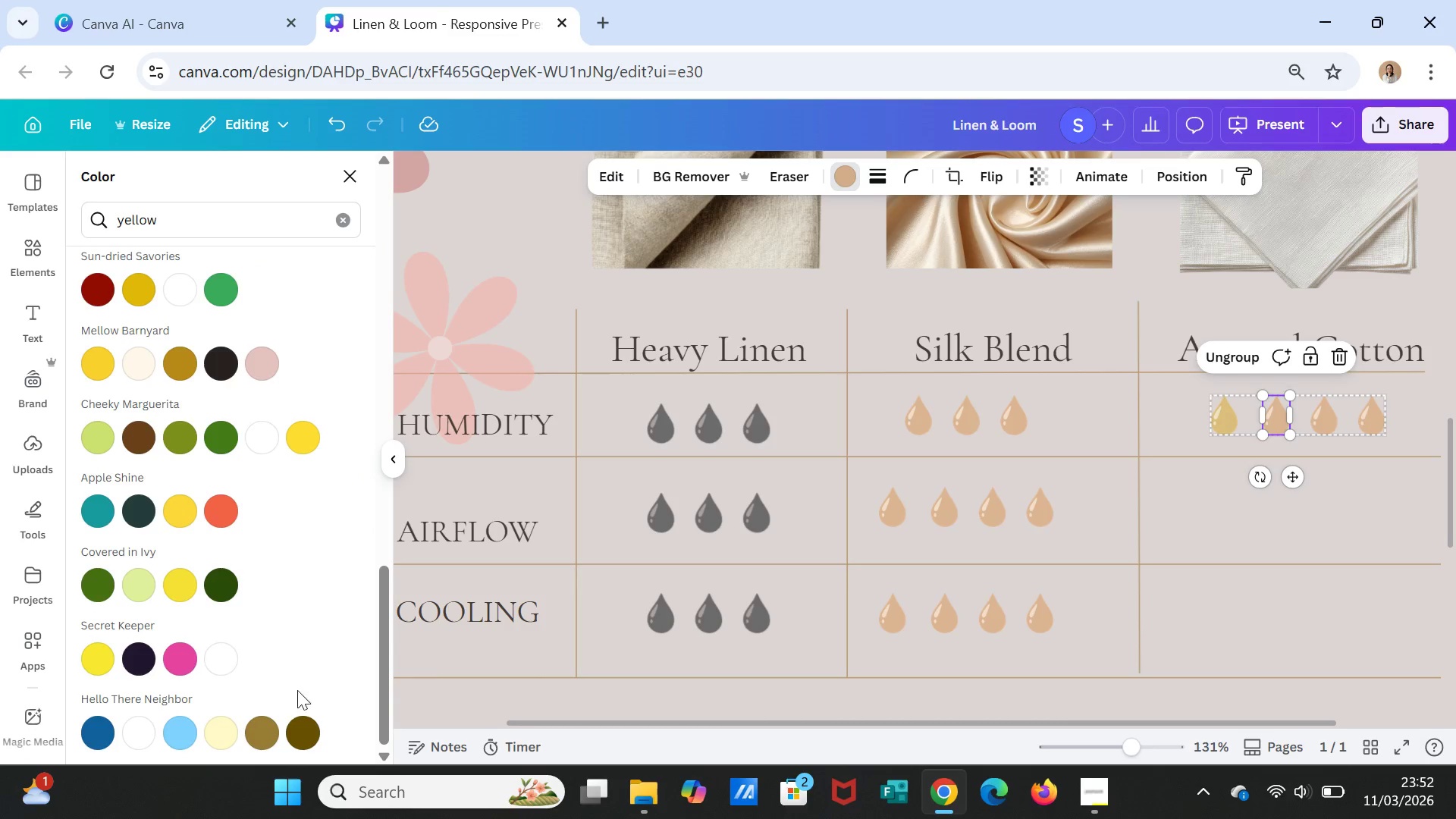 
mouse_move([297, 686])
 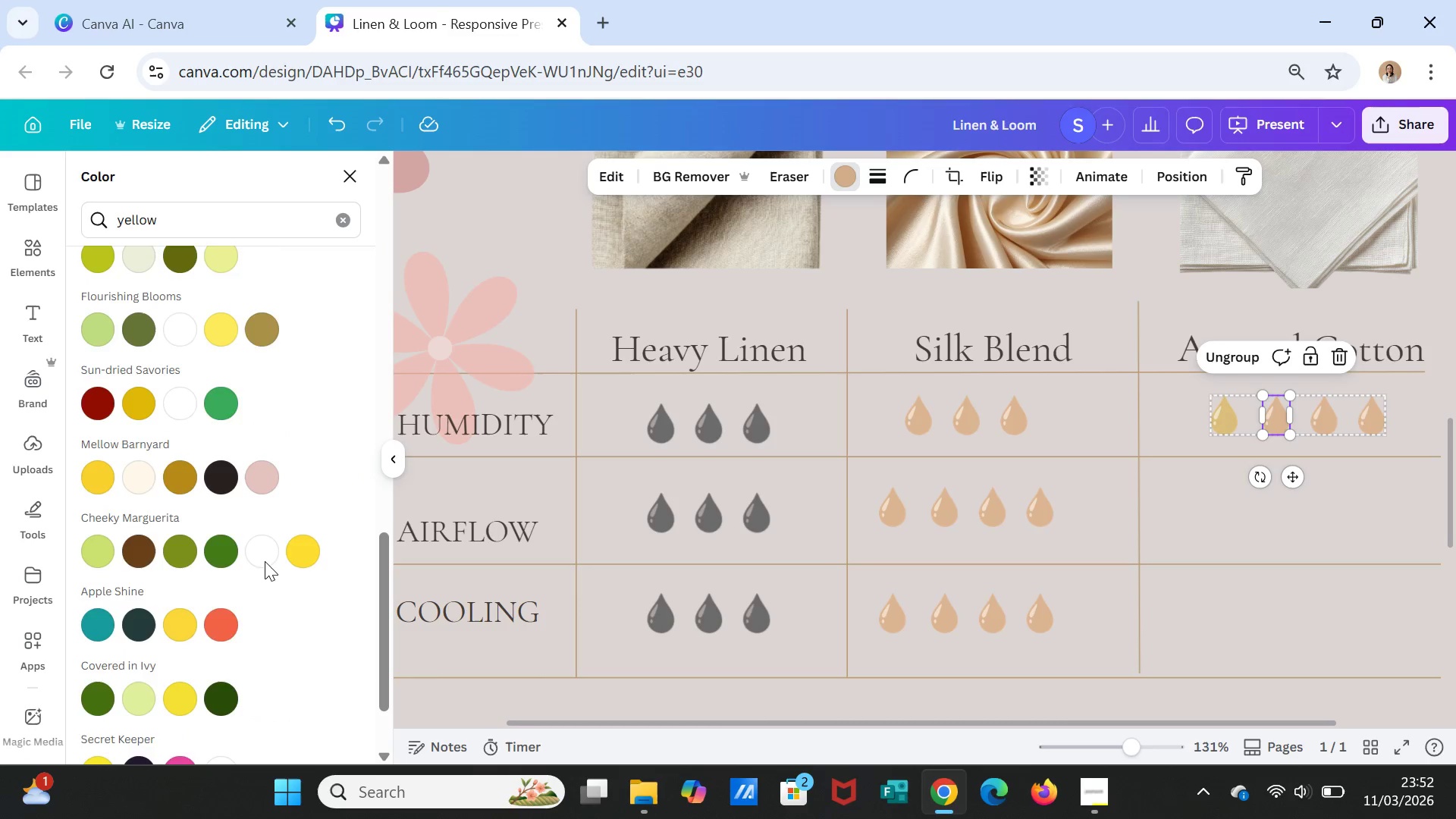 
scroll: coordinate [265, 561], scroll_direction: up, amount: 2.0
 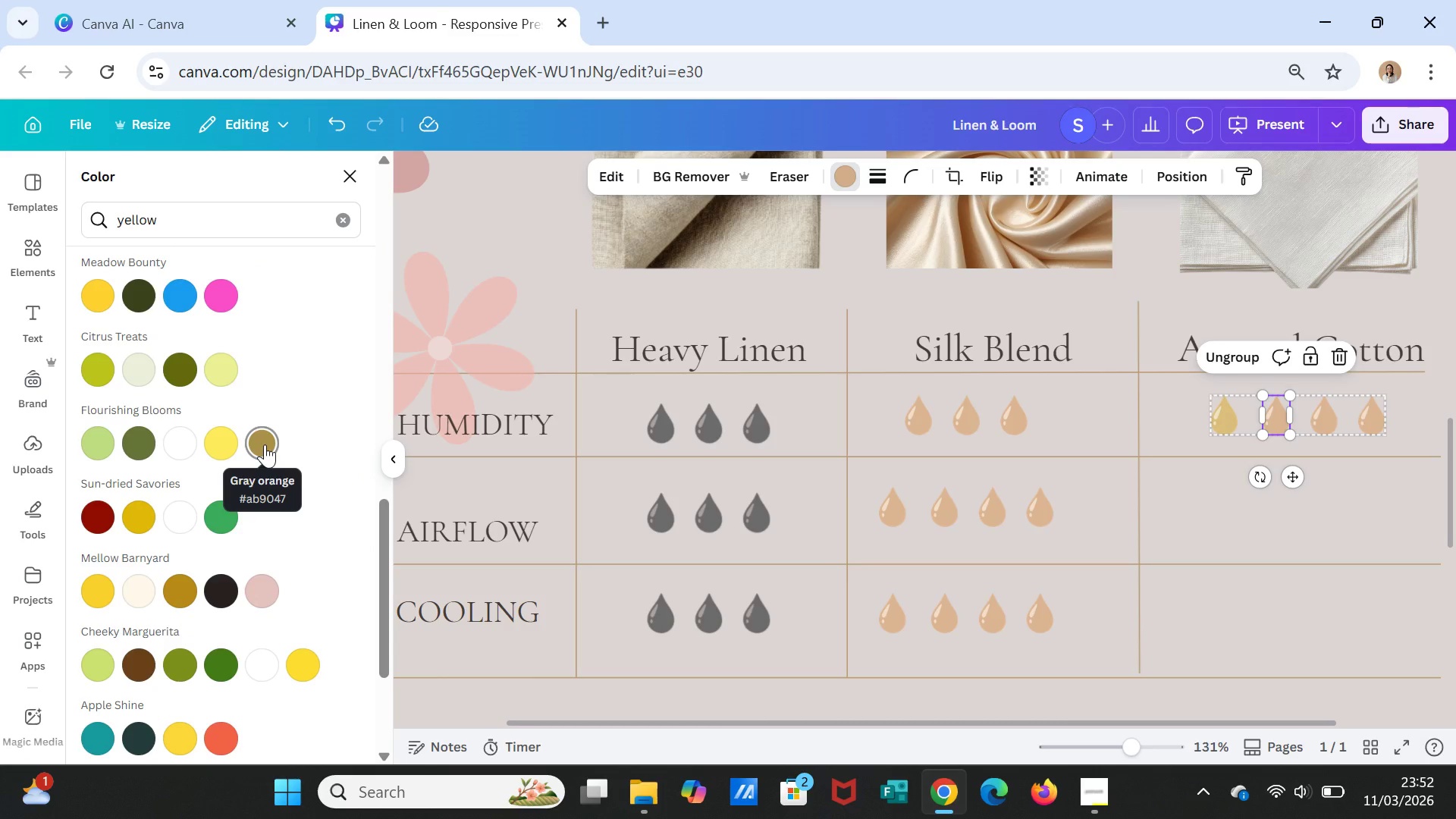 
left_click([265, 444])
 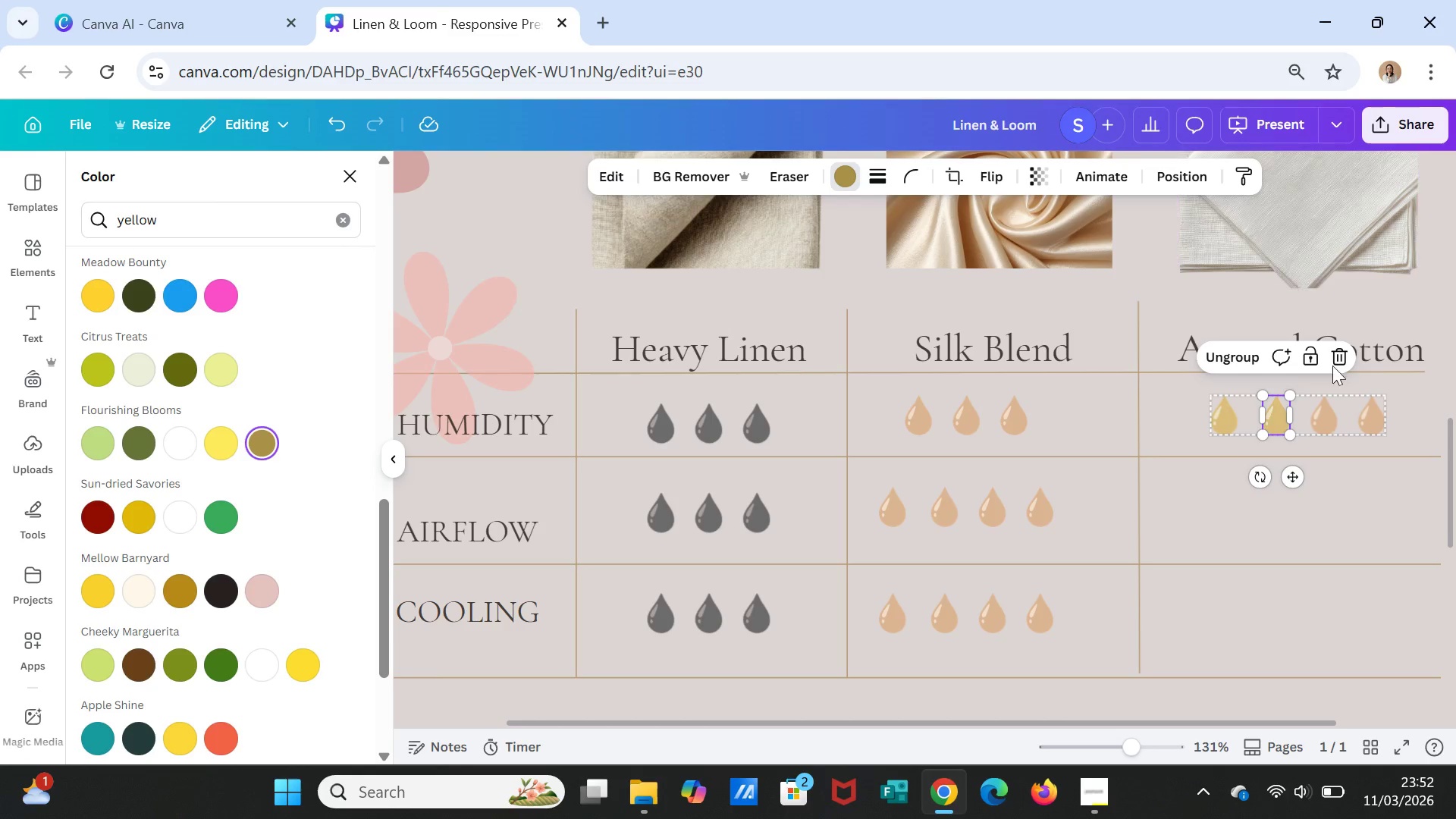 
left_click([1321, 411])
 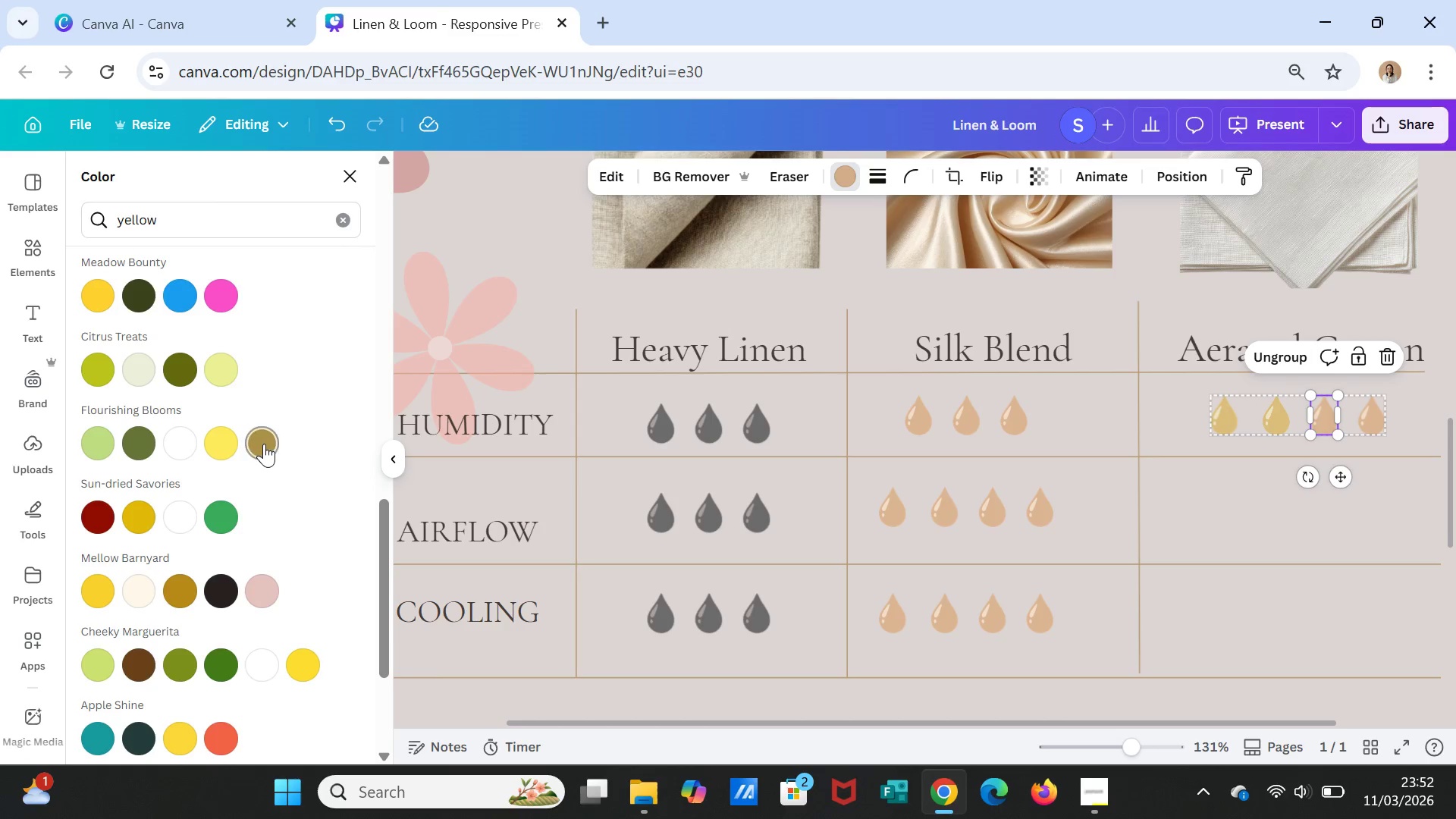 
left_click([264, 444])
 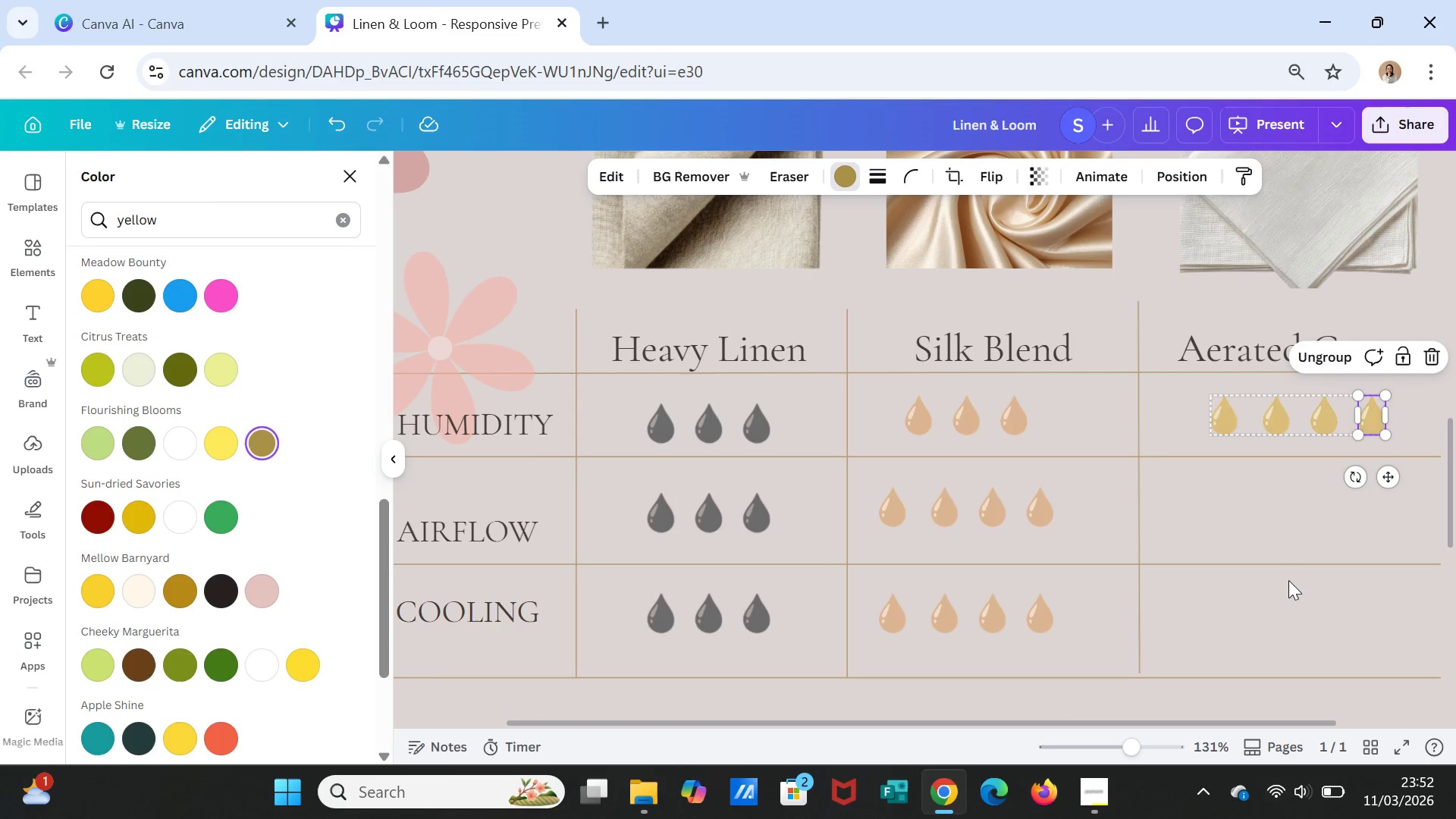 
wait(5.39)
 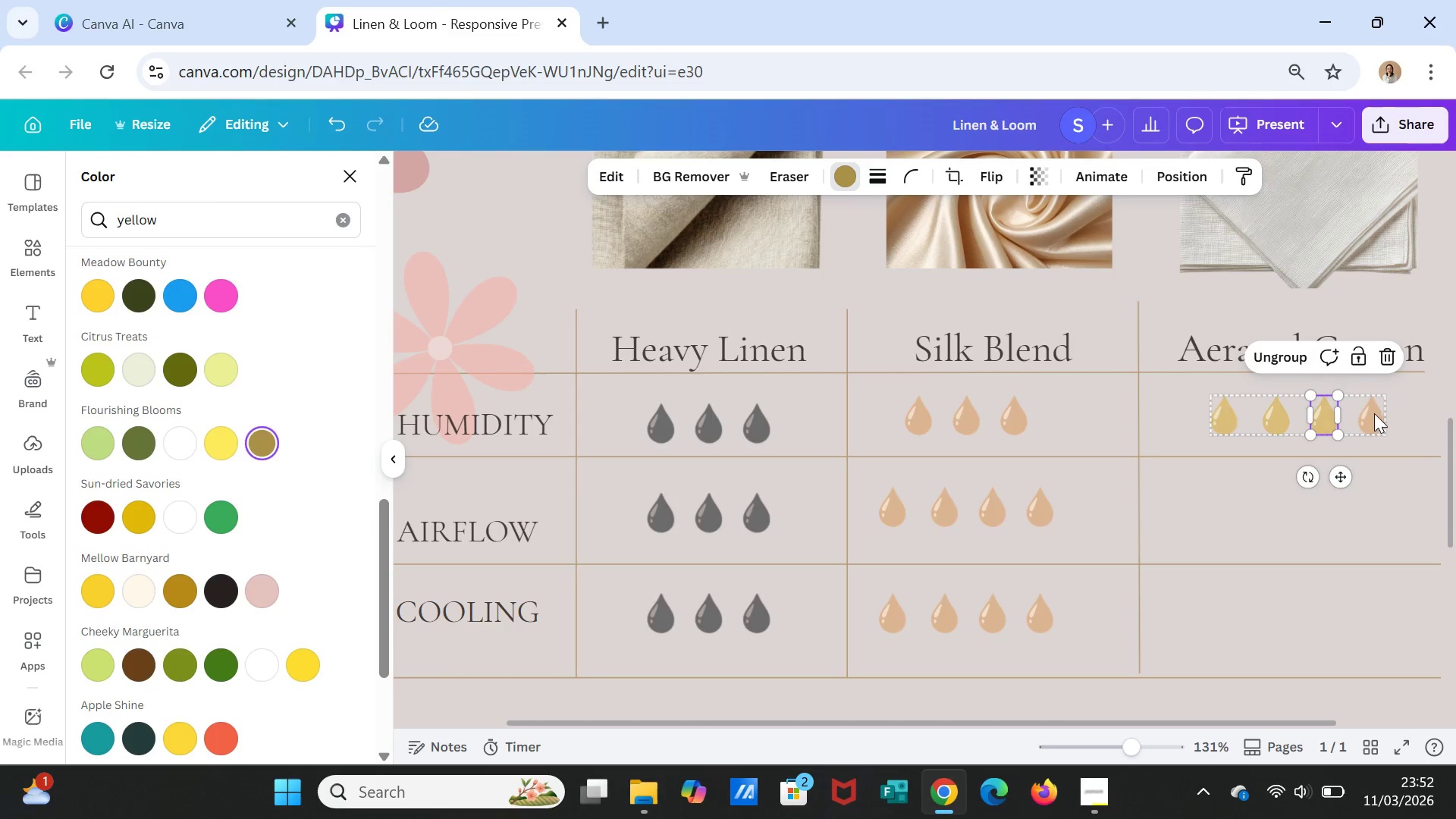 
left_click([1274, 426])
 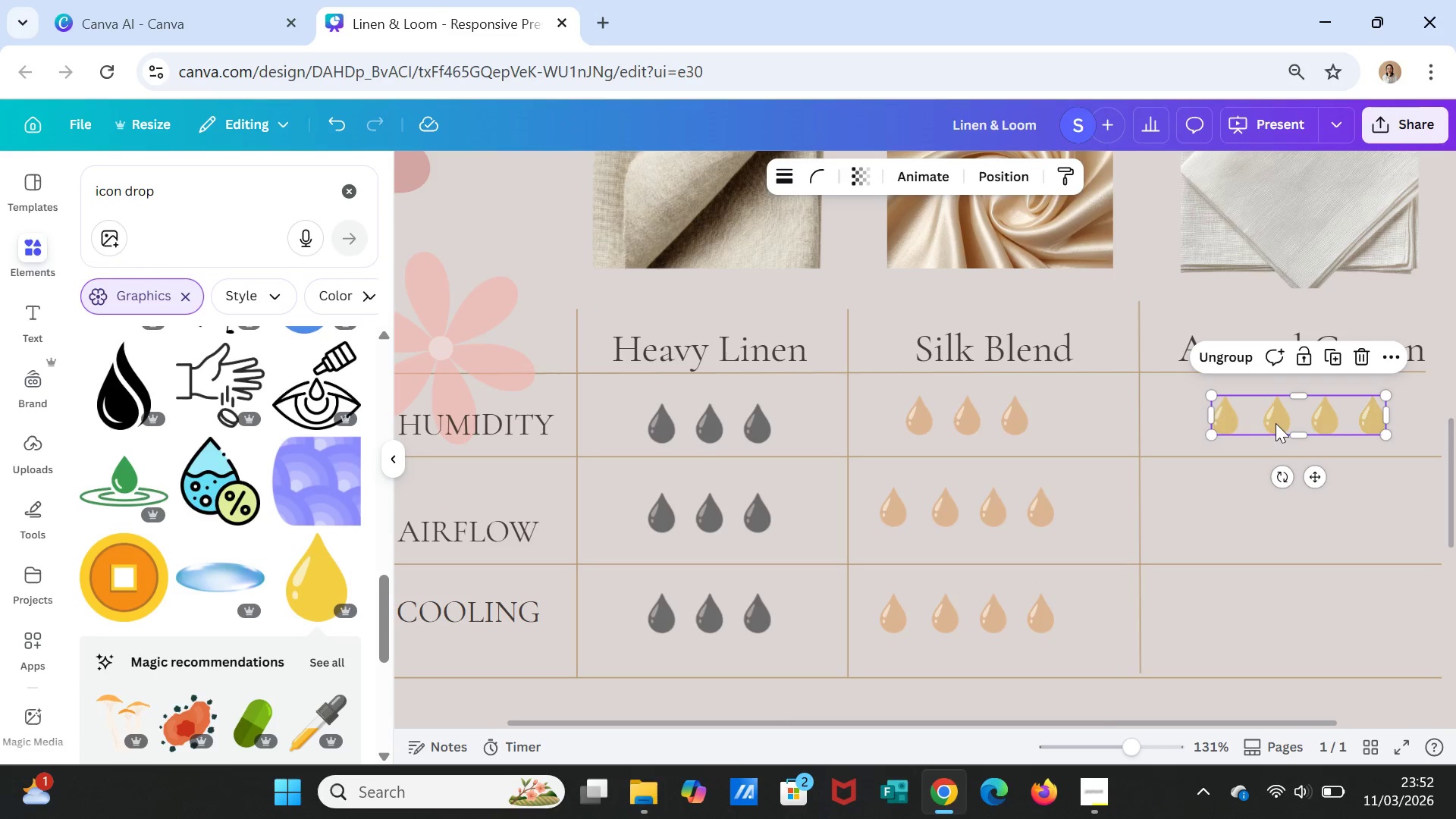 
left_click_drag(start_coordinate=[1276, 423], to_coordinate=[1271, 425])
 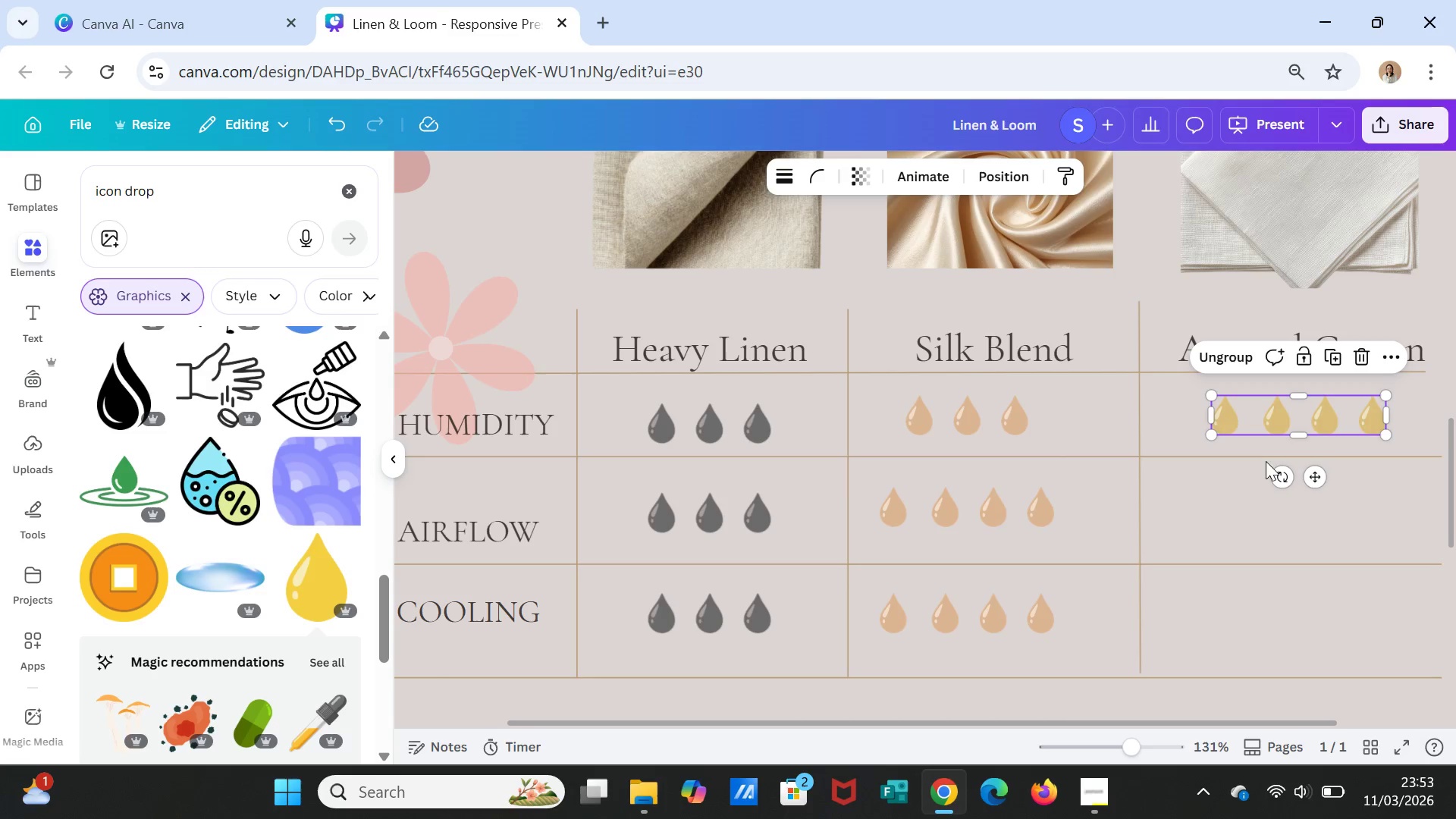 
wait(6.67)
 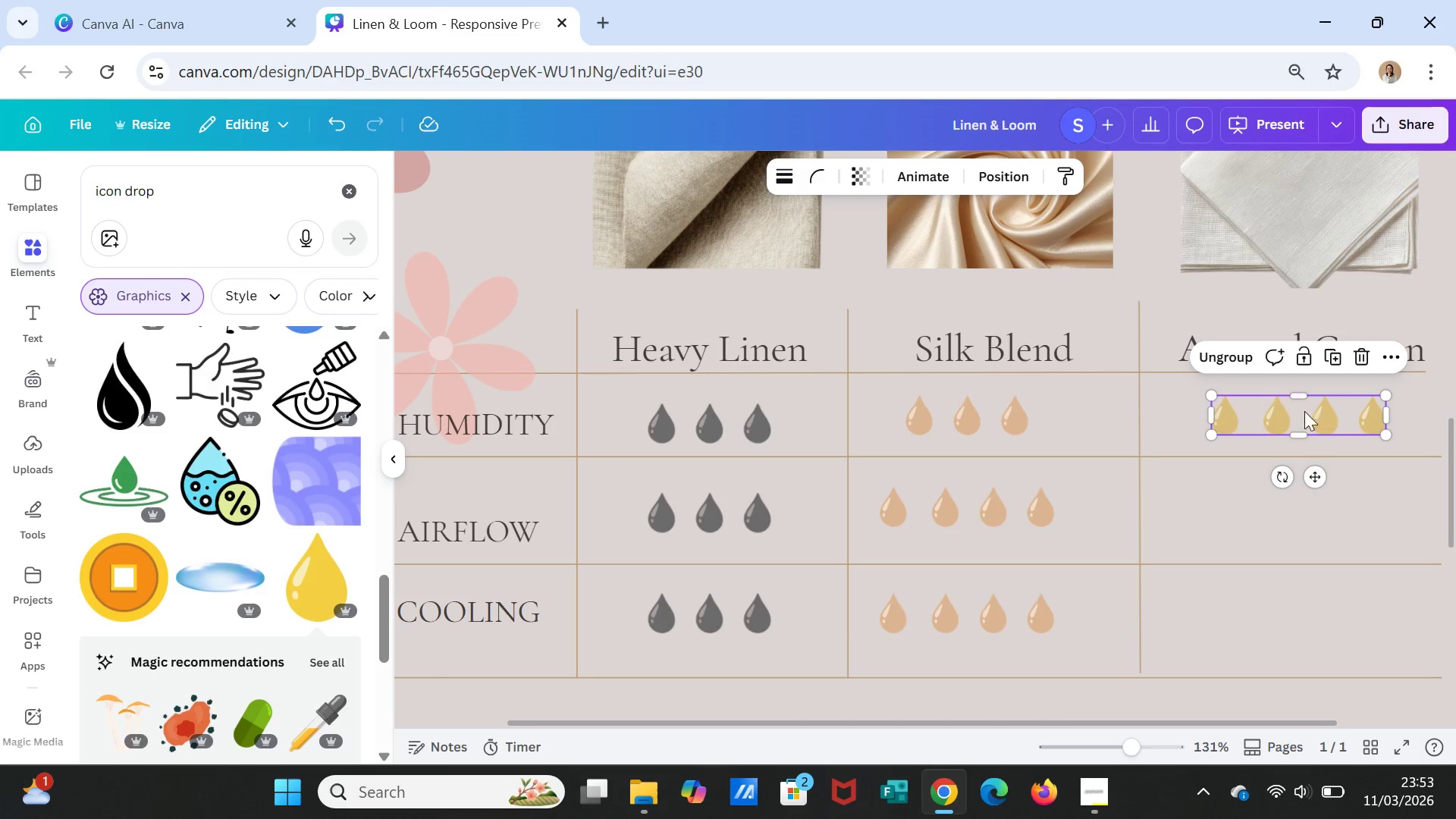 
left_click([1332, 350])
 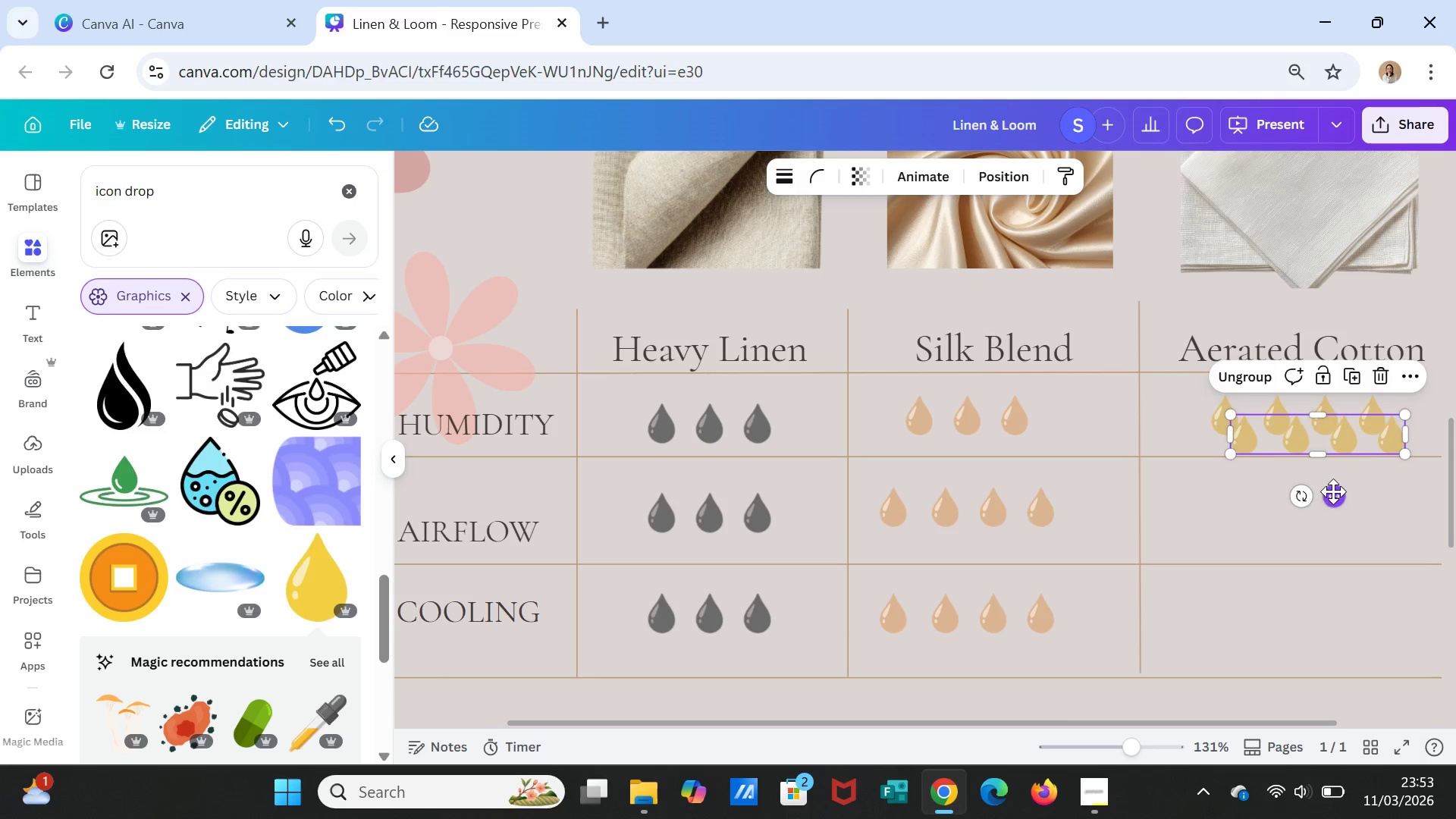 
left_click_drag(start_coordinate=[1334, 492], to_coordinate=[1274, 565])
 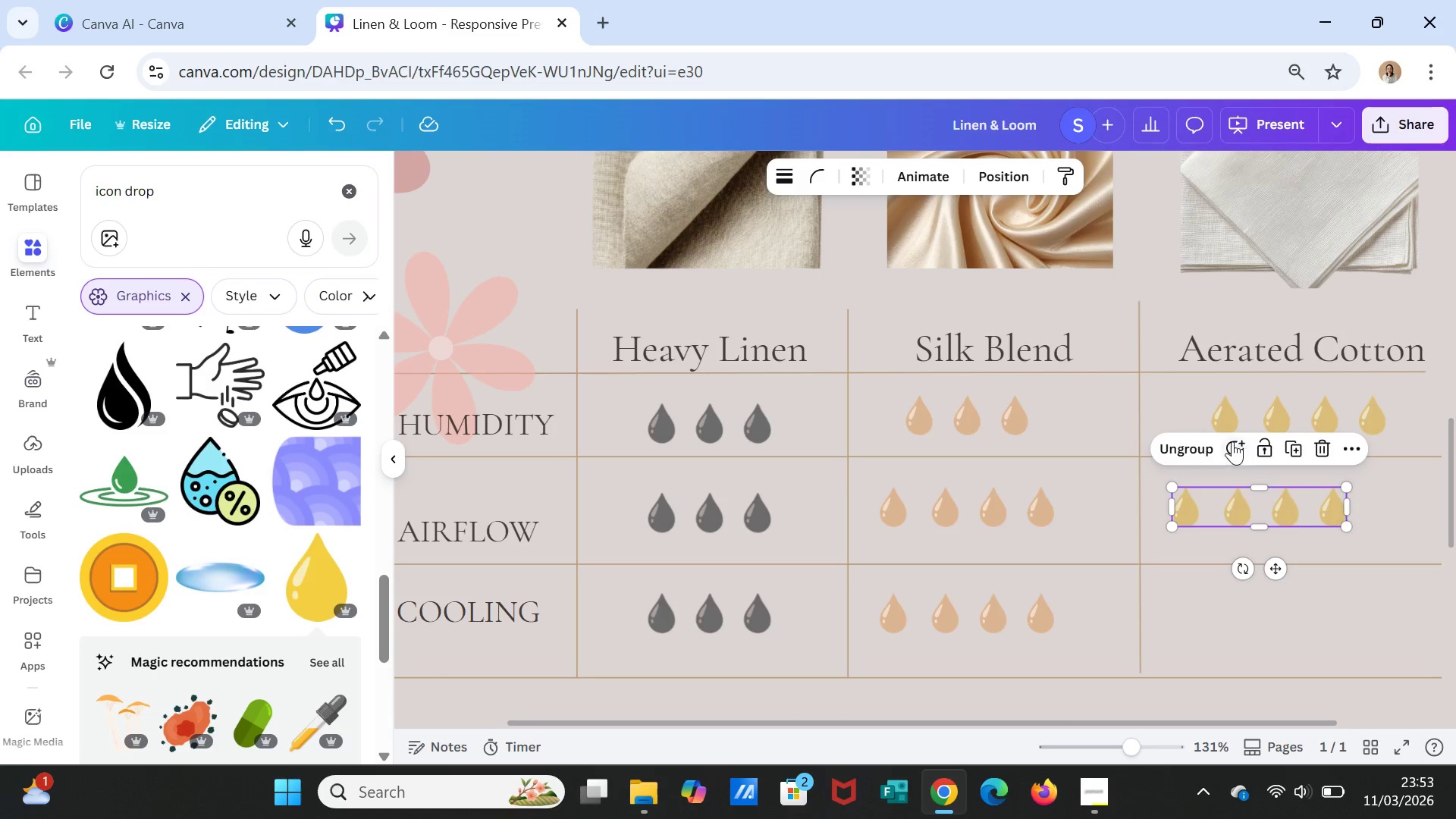 
left_click([1191, 452])
 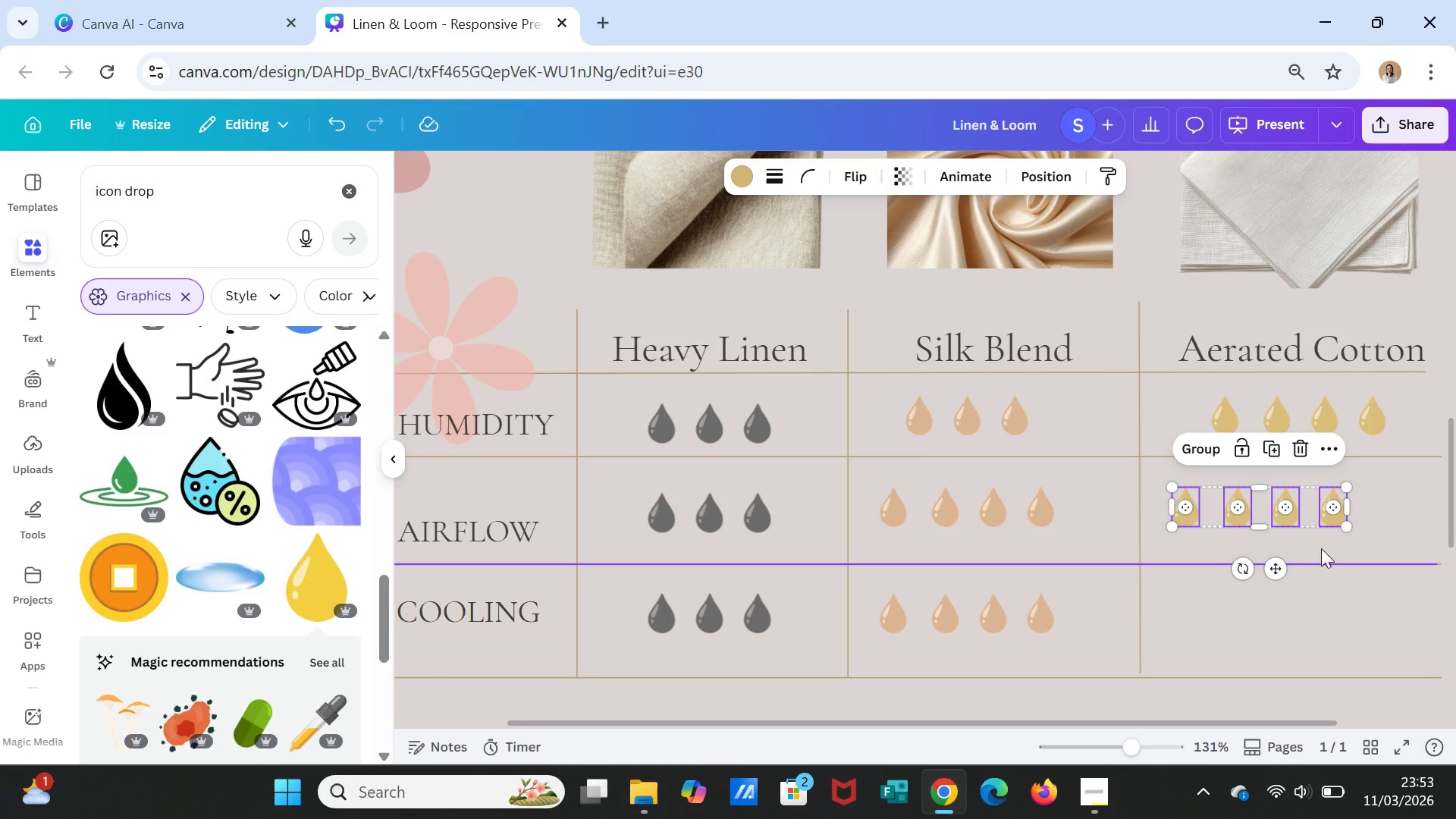 
left_click([1324, 544])
 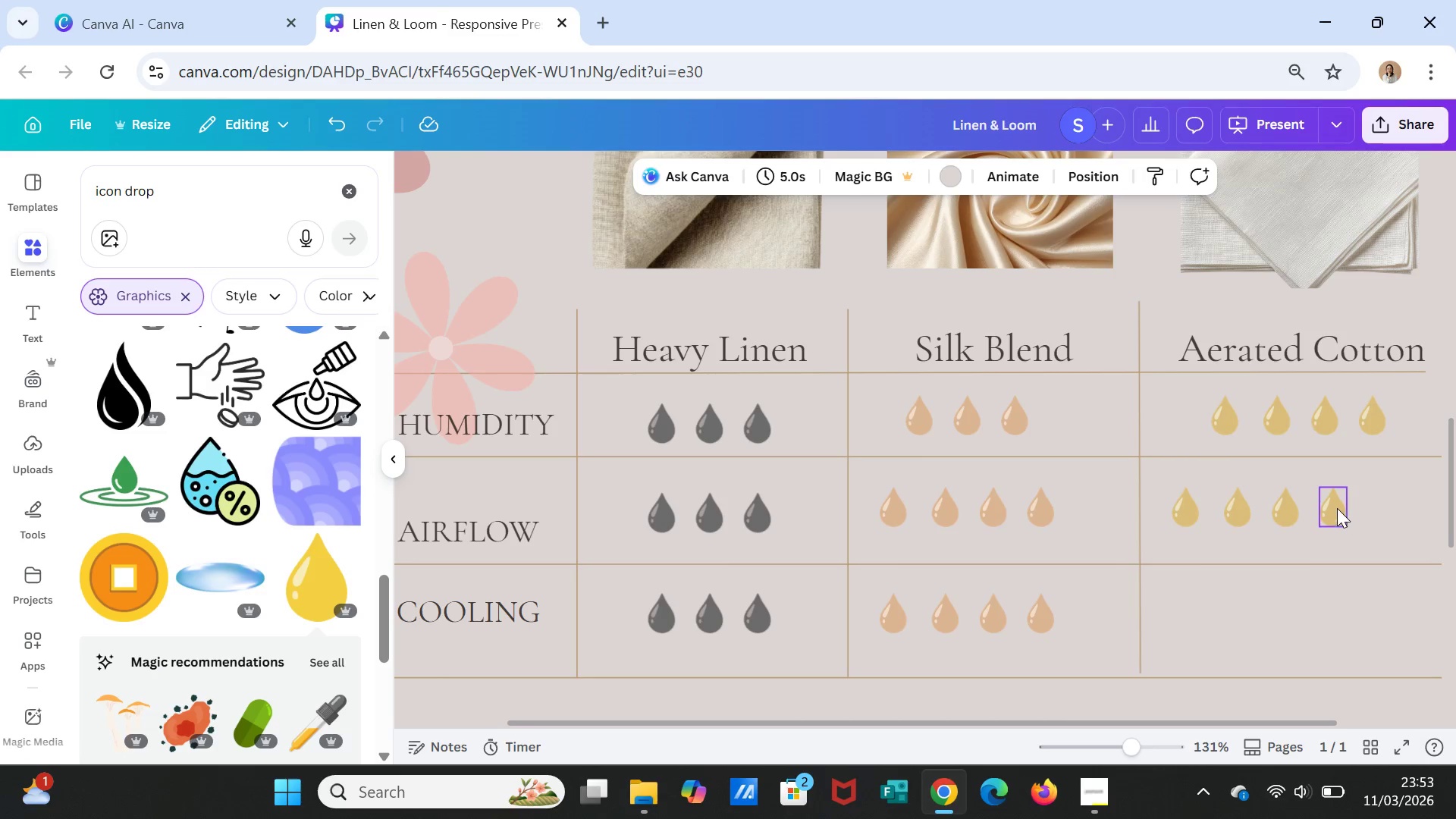 
left_click([1337, 508])
 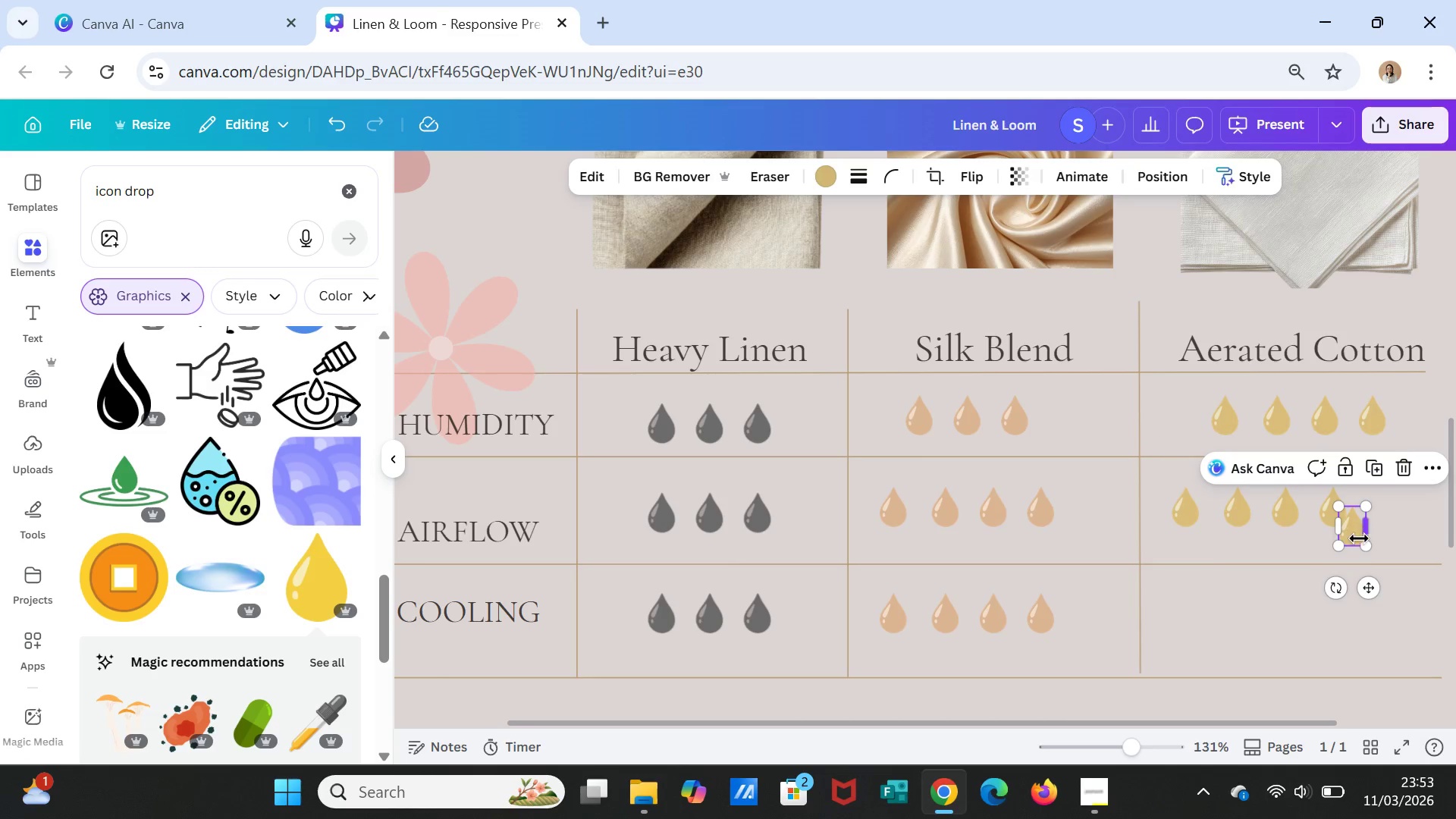 
left_click_drag(start_coordinate=[1370, 581], to_coordinate=[1403, 559])
 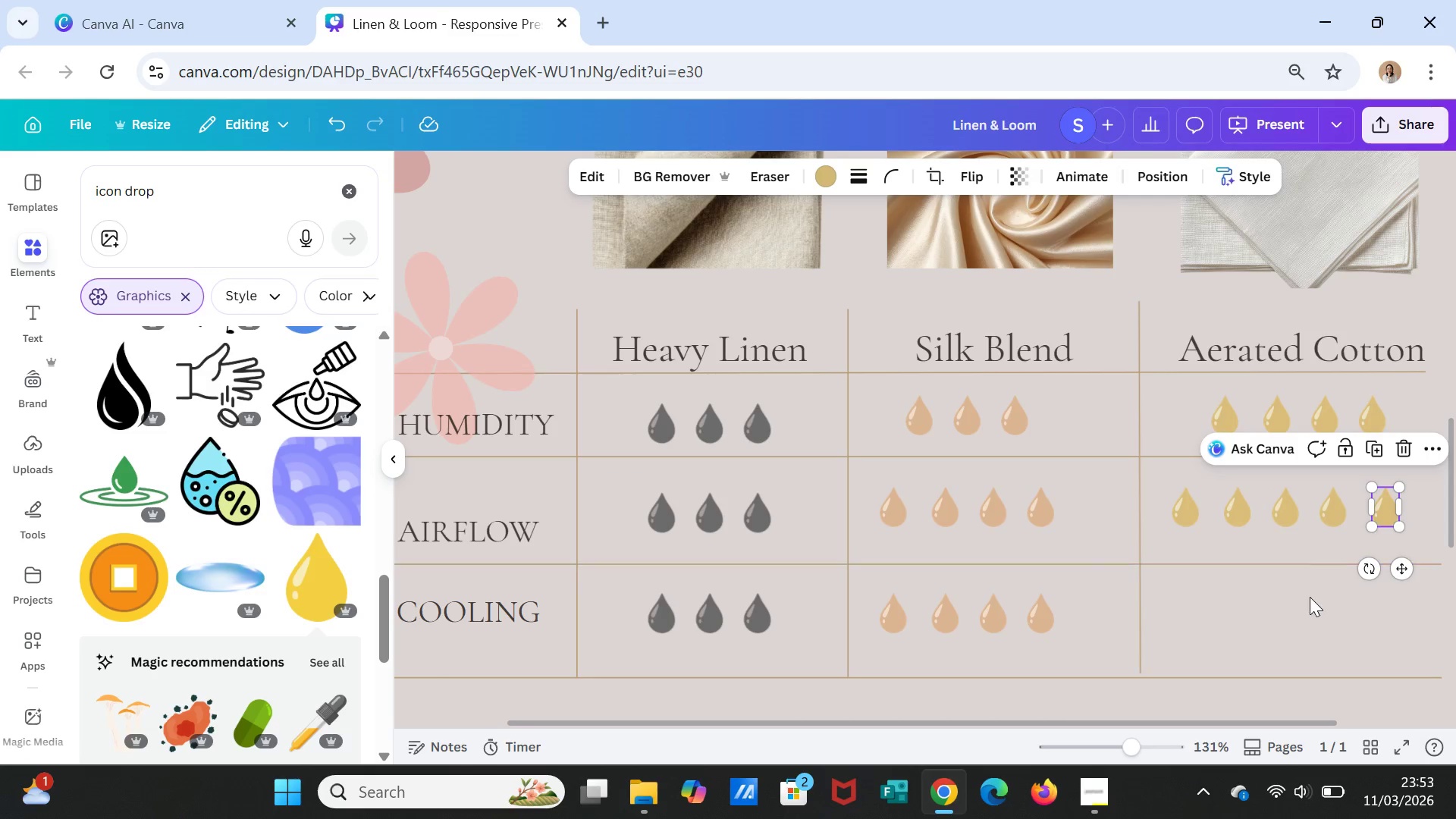 
left_click([1310, 611])
 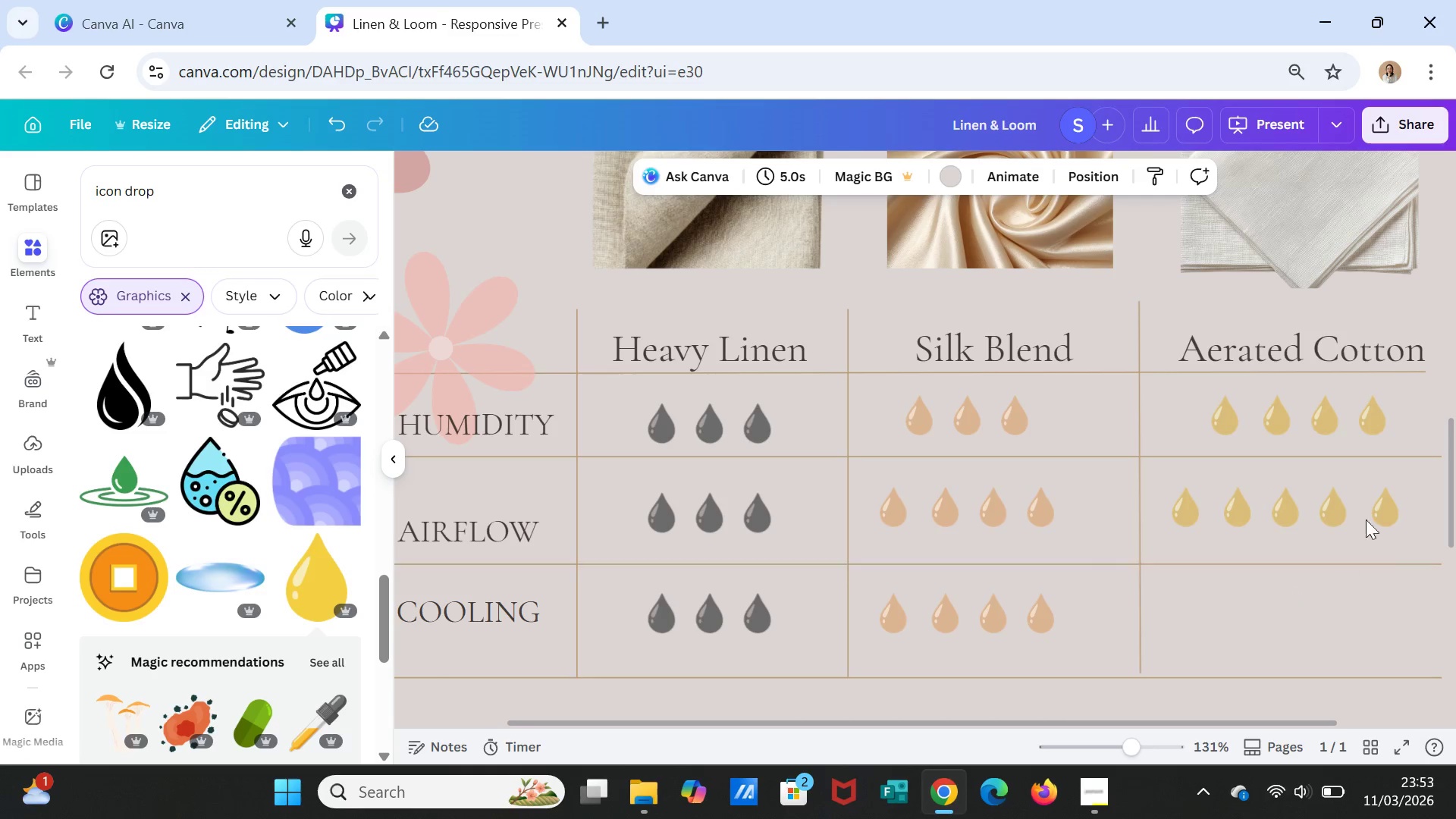 
left_click([1296, 419])
 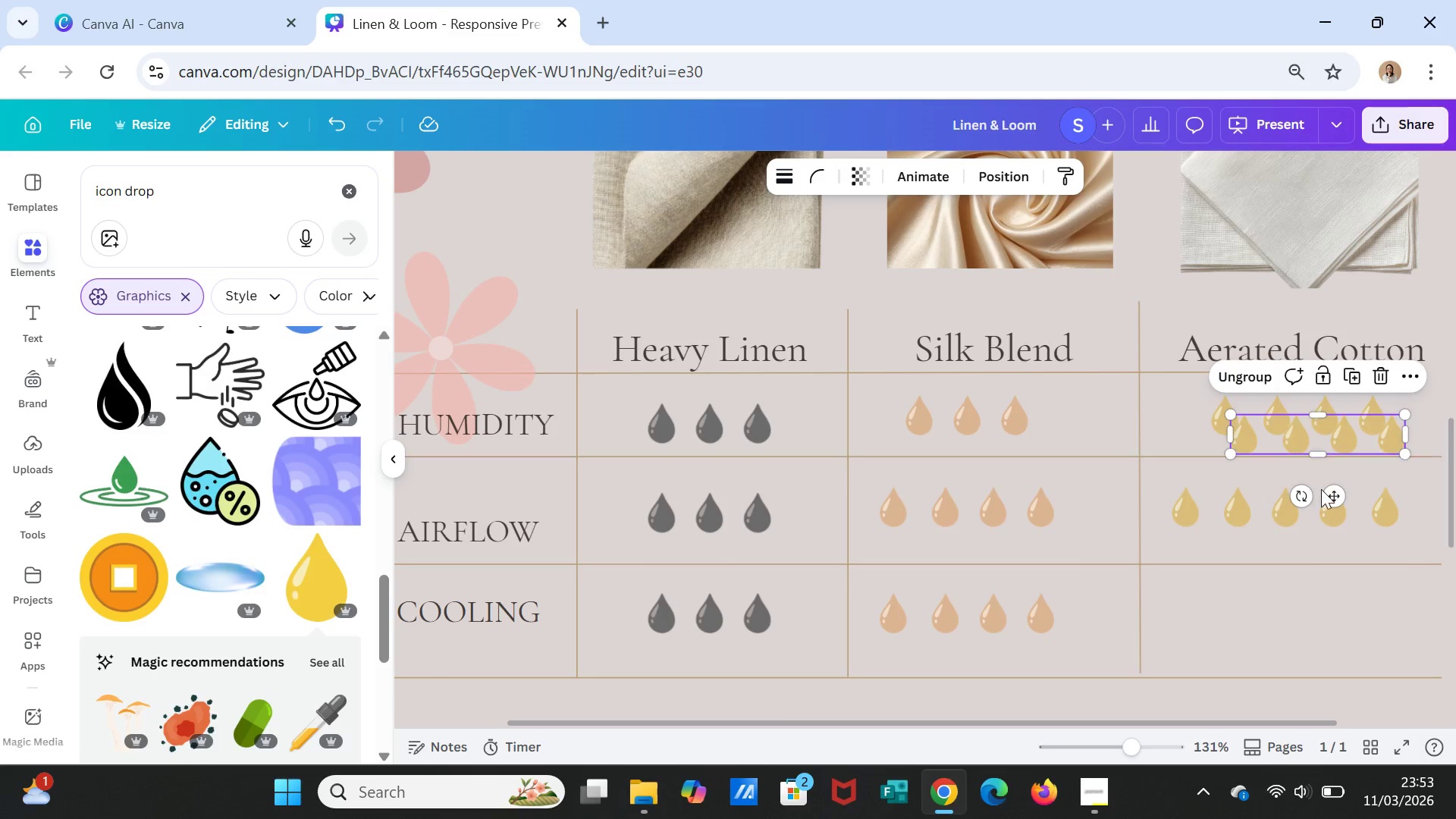 
left_click_drag(start_coordinate=[1334, 494], to_coordinate=[1328, 674])
 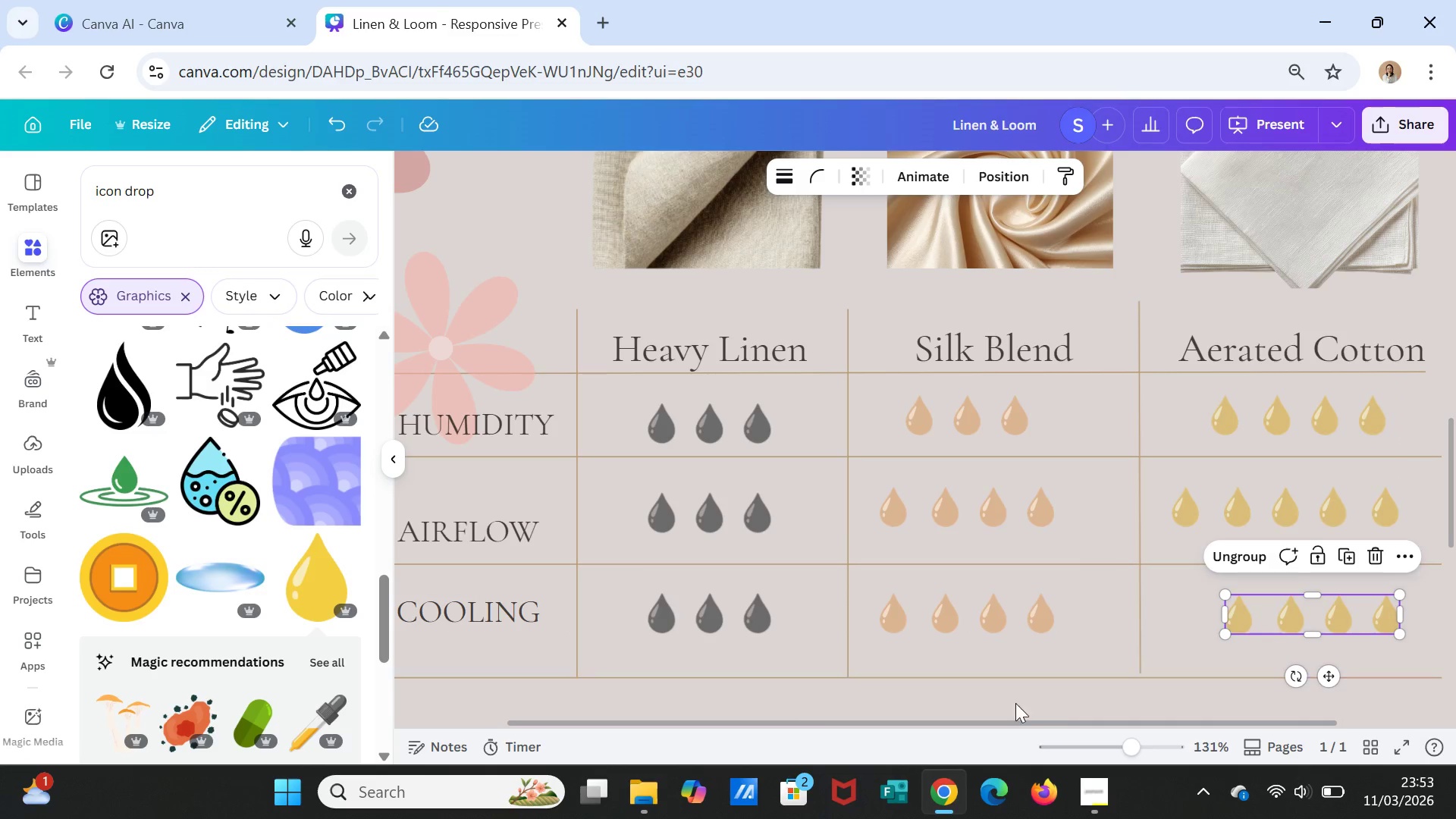 
left_click([1011, 703])
 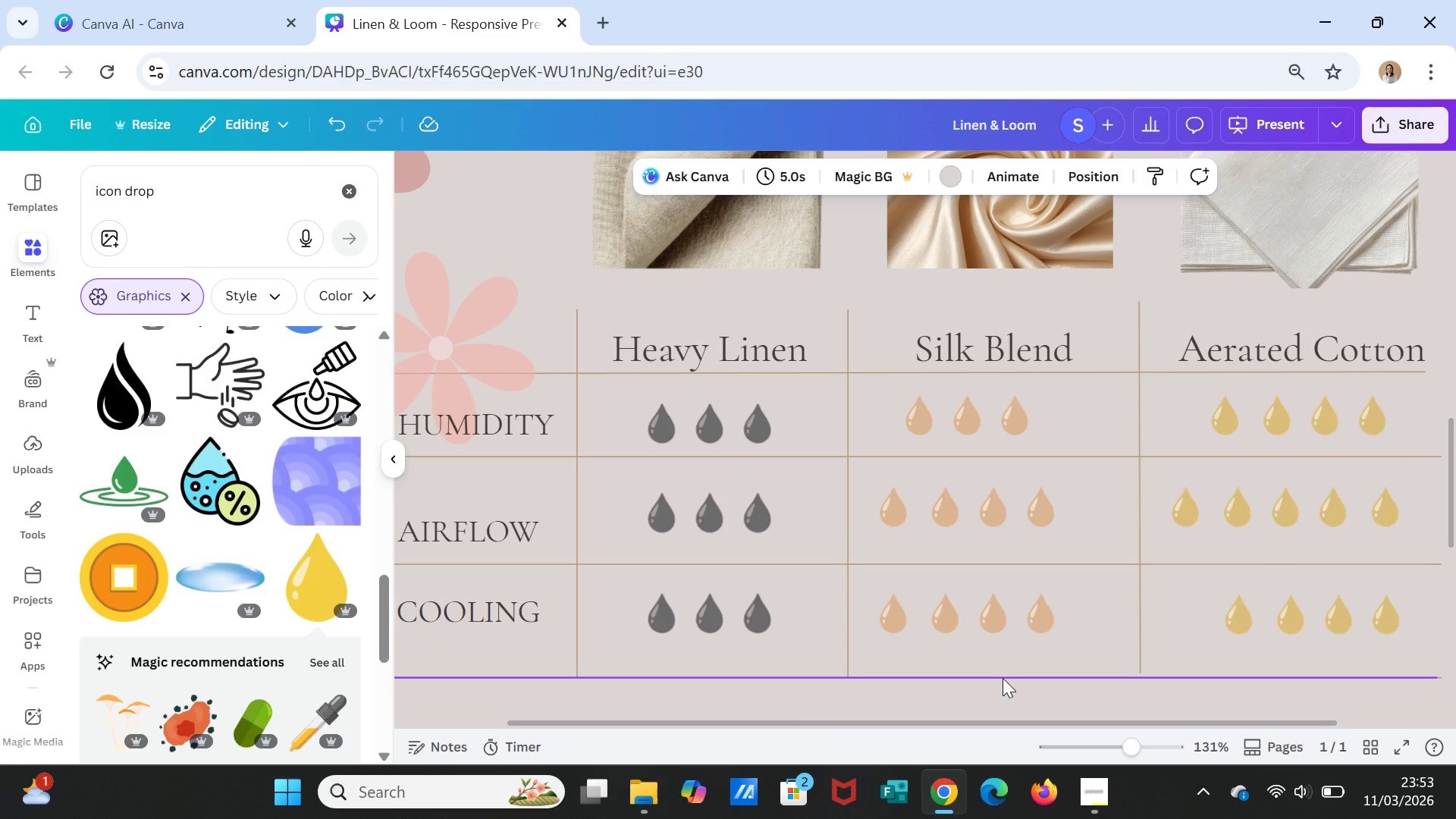 
scroll: coordinate [1014, 669], scroll_direction: down, amount: 2.0
 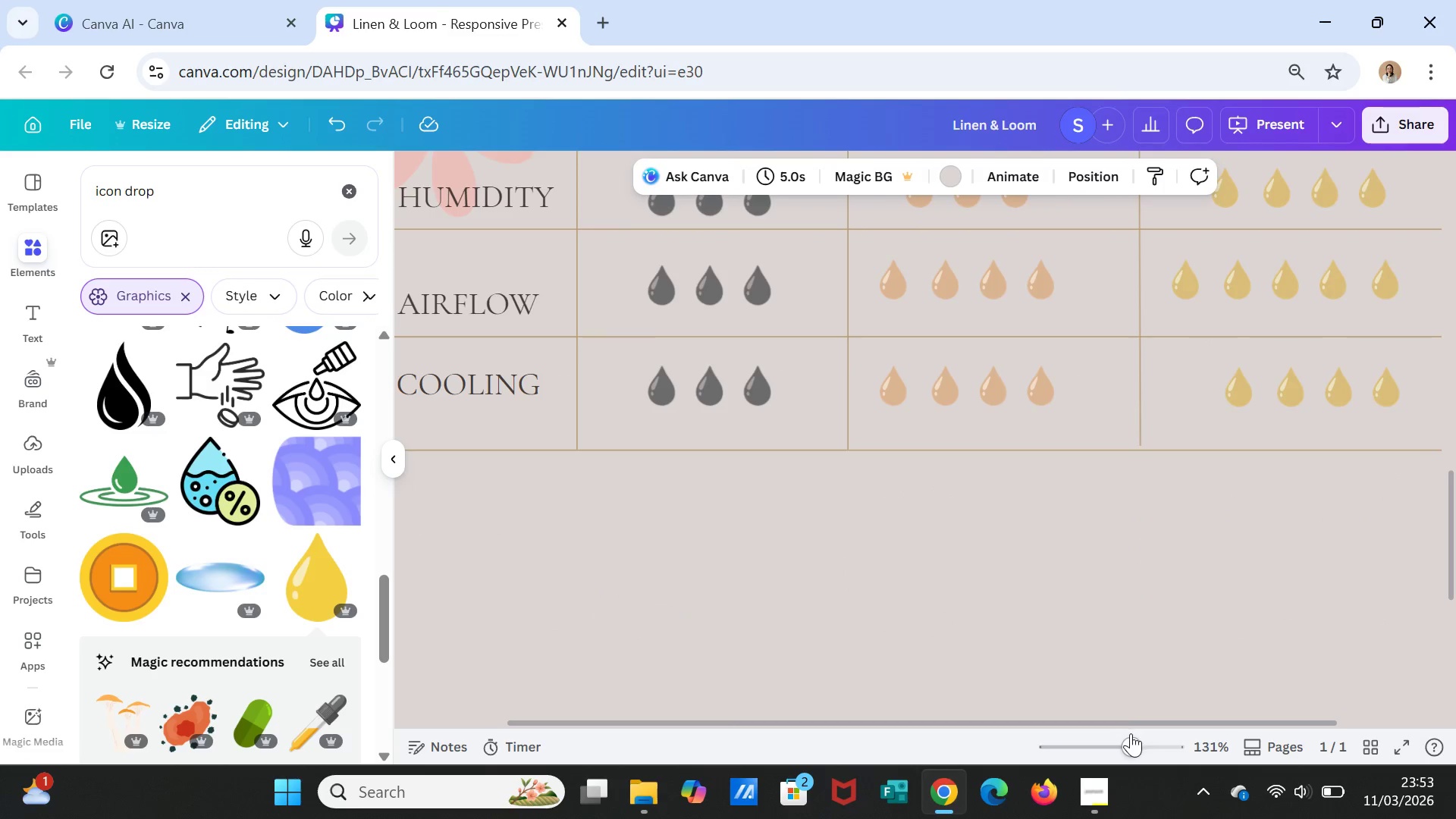 
left_click_drag(start_coordinate=[1132, 742], to_coordinate=[1113, 726])
 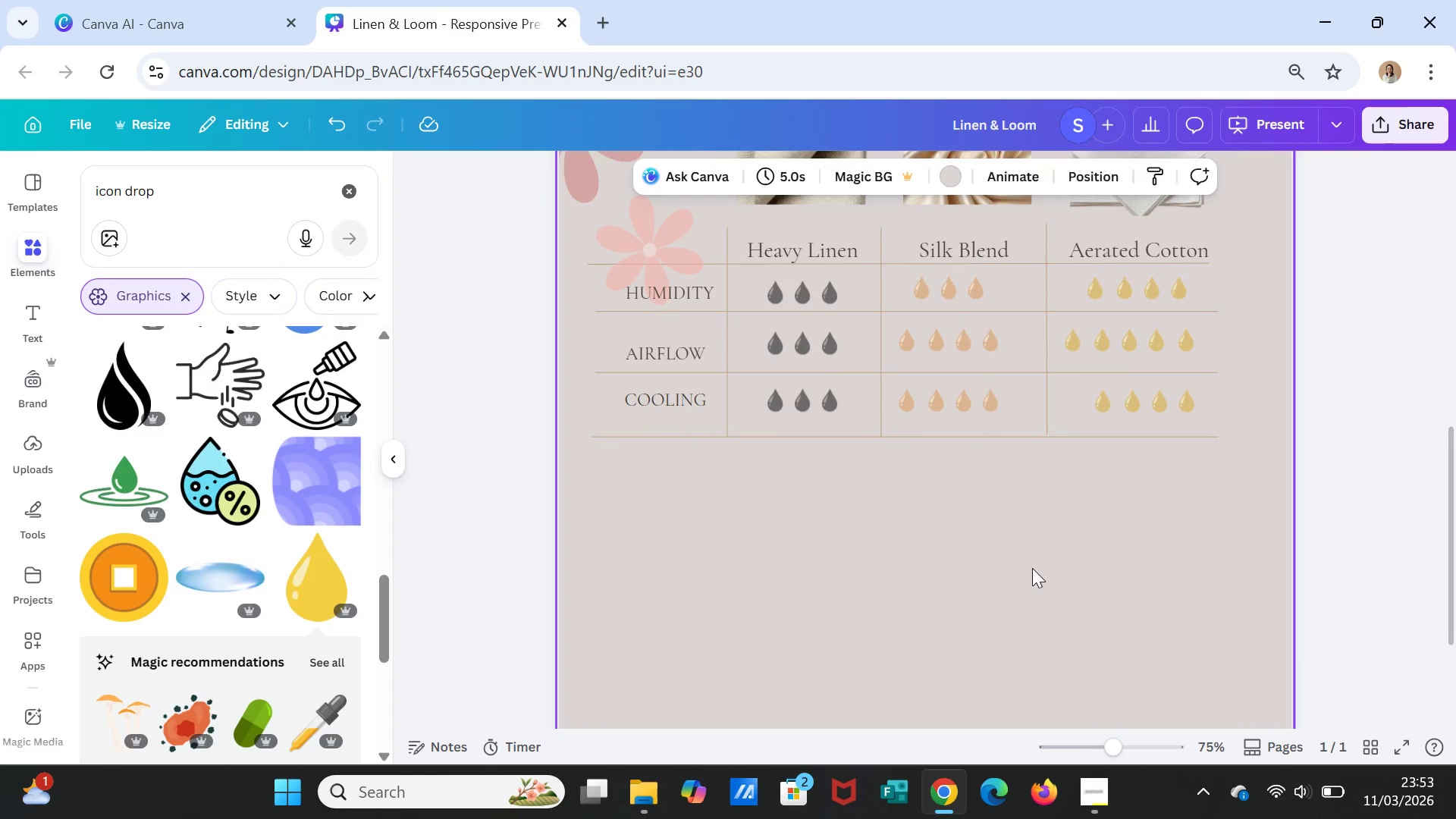 
scroll: coordinate [1032, 568], scroll_direction: down, amount: 1.0
 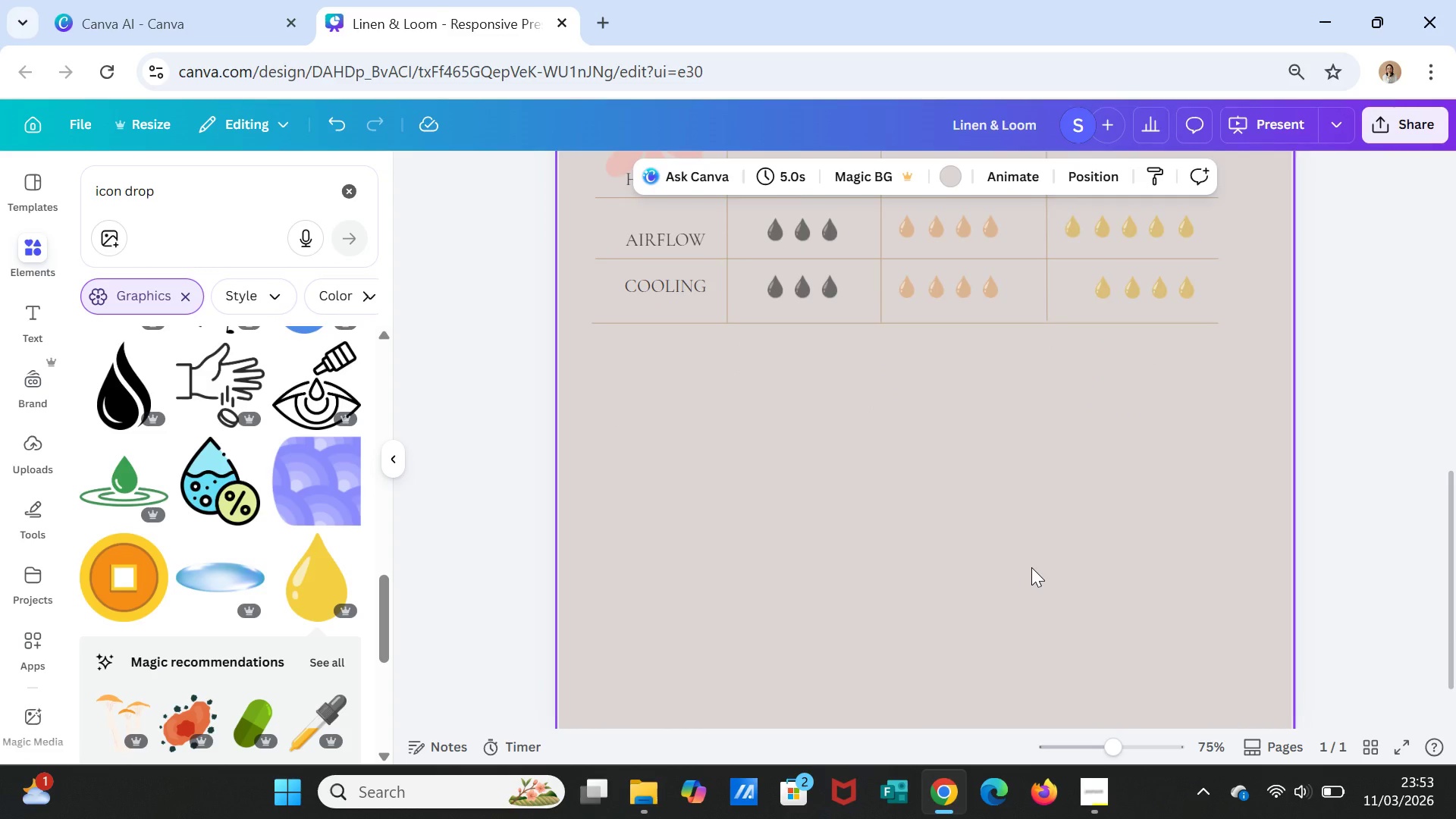 
scroll: coordinate [1031, 567], scroll_direction: up, amount: 3.0
 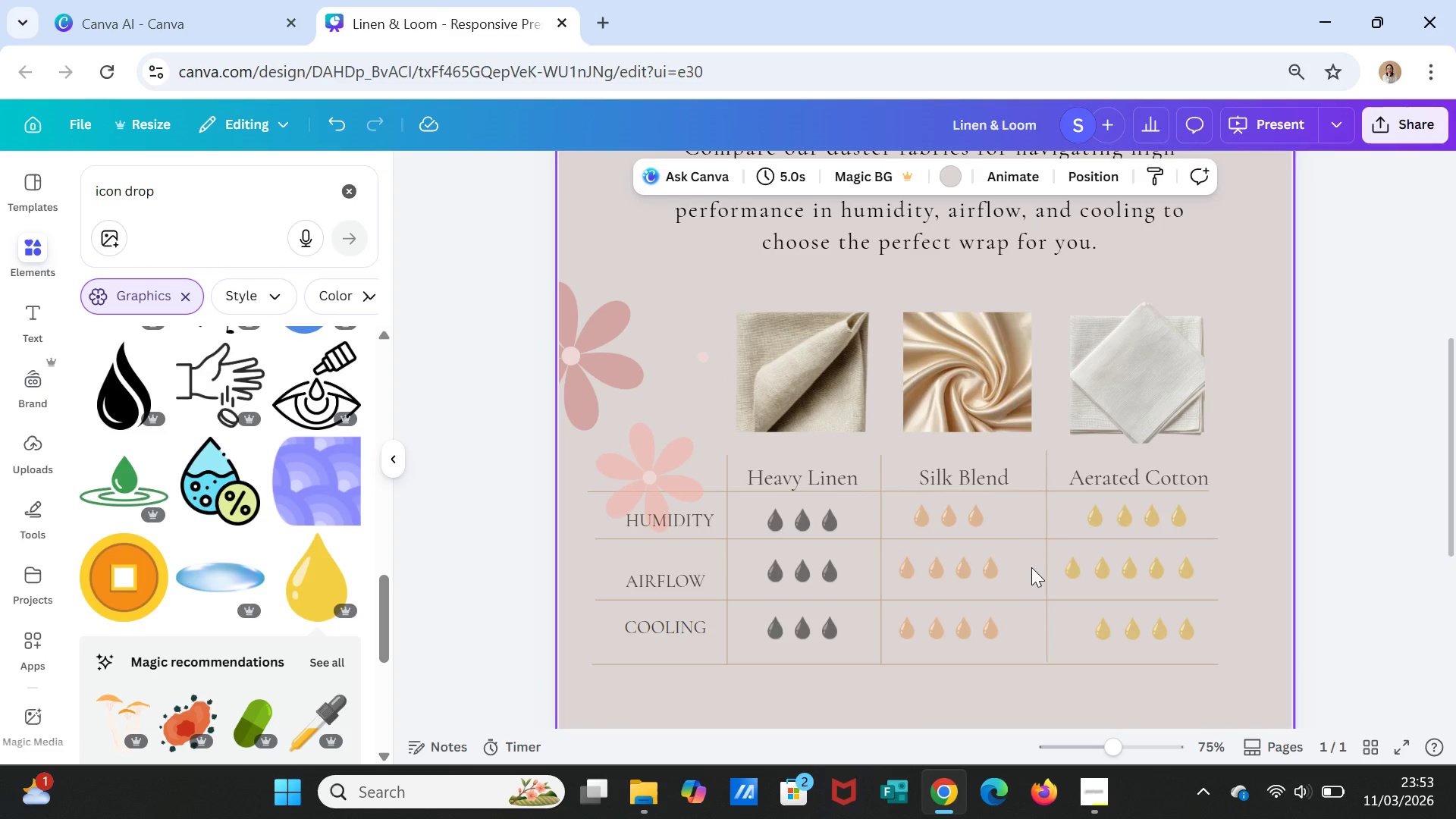 
scroll: coordinate [1032, 567], scroll_direction: down, amount: 2.0
 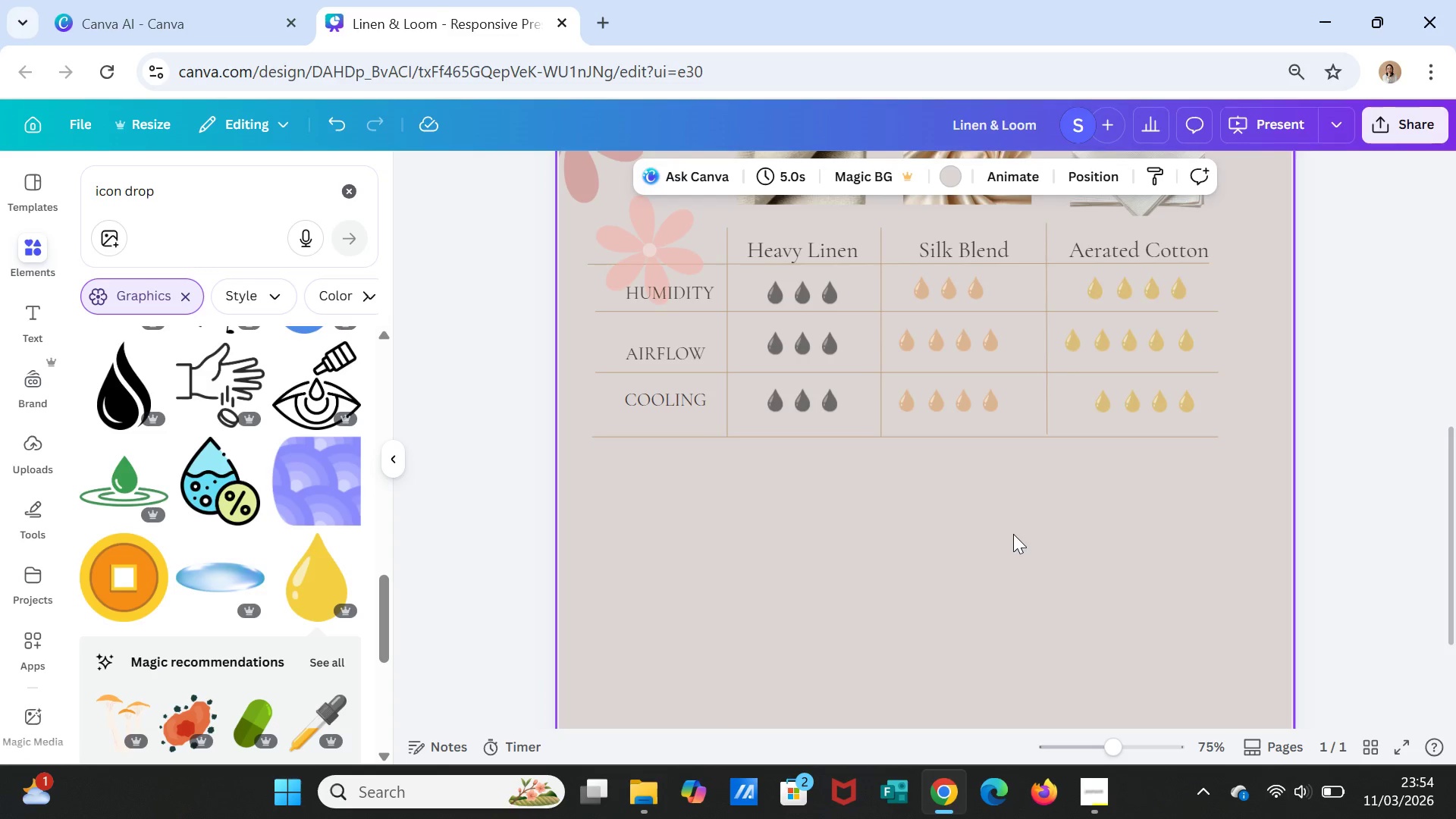 
wait(5.62)
 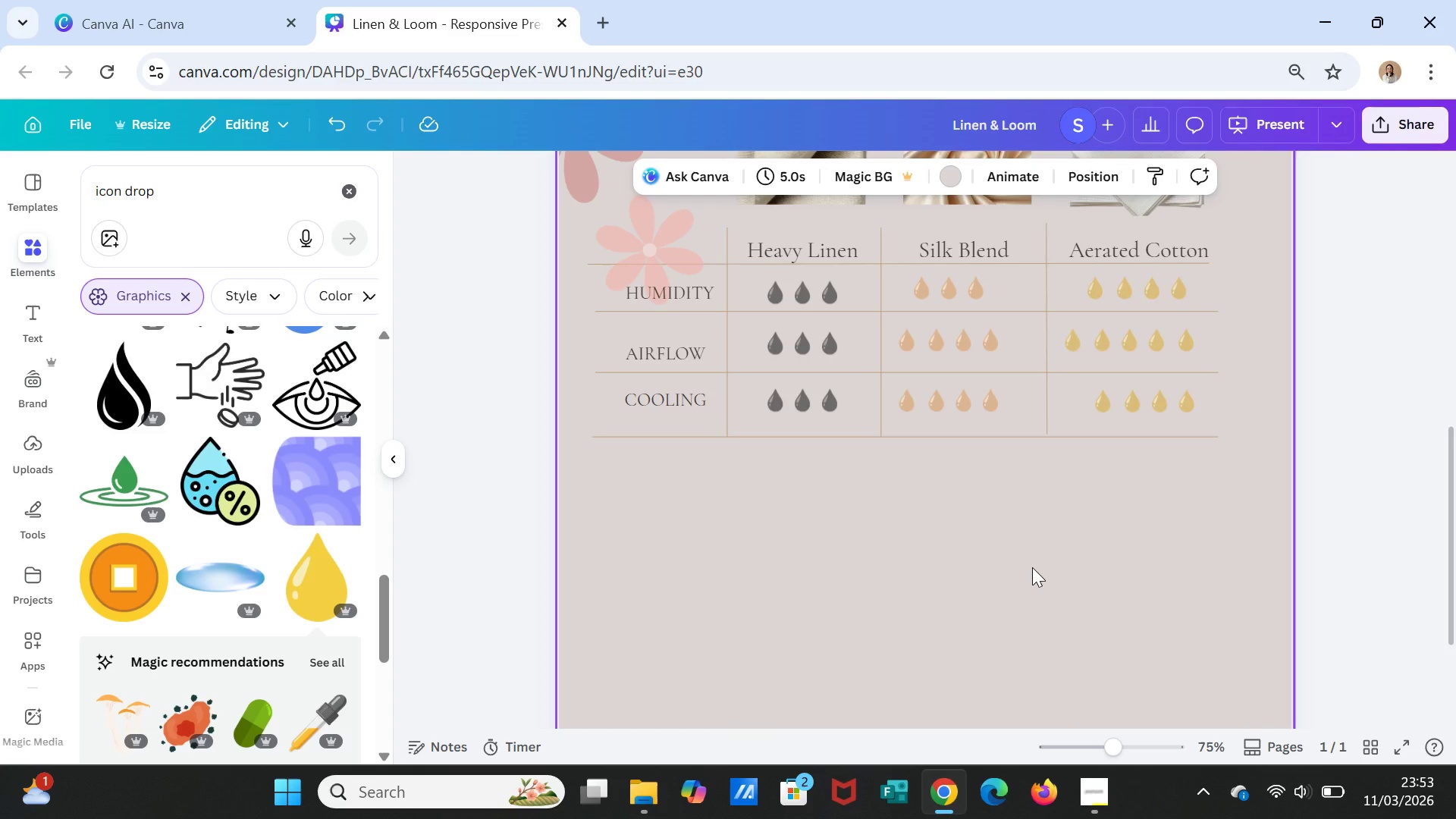 
left_click([840, 247])
 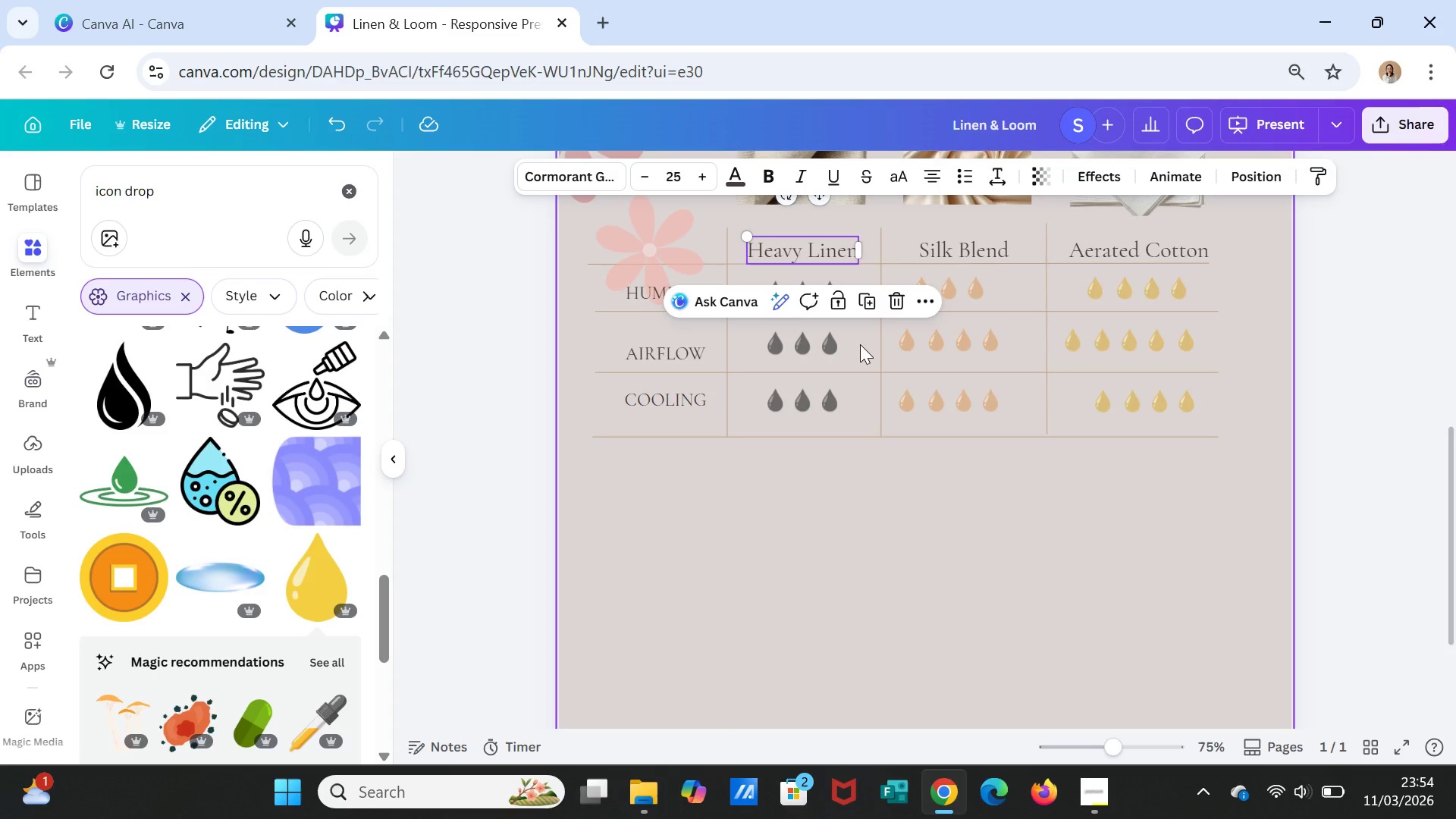 
key(Control+C)
 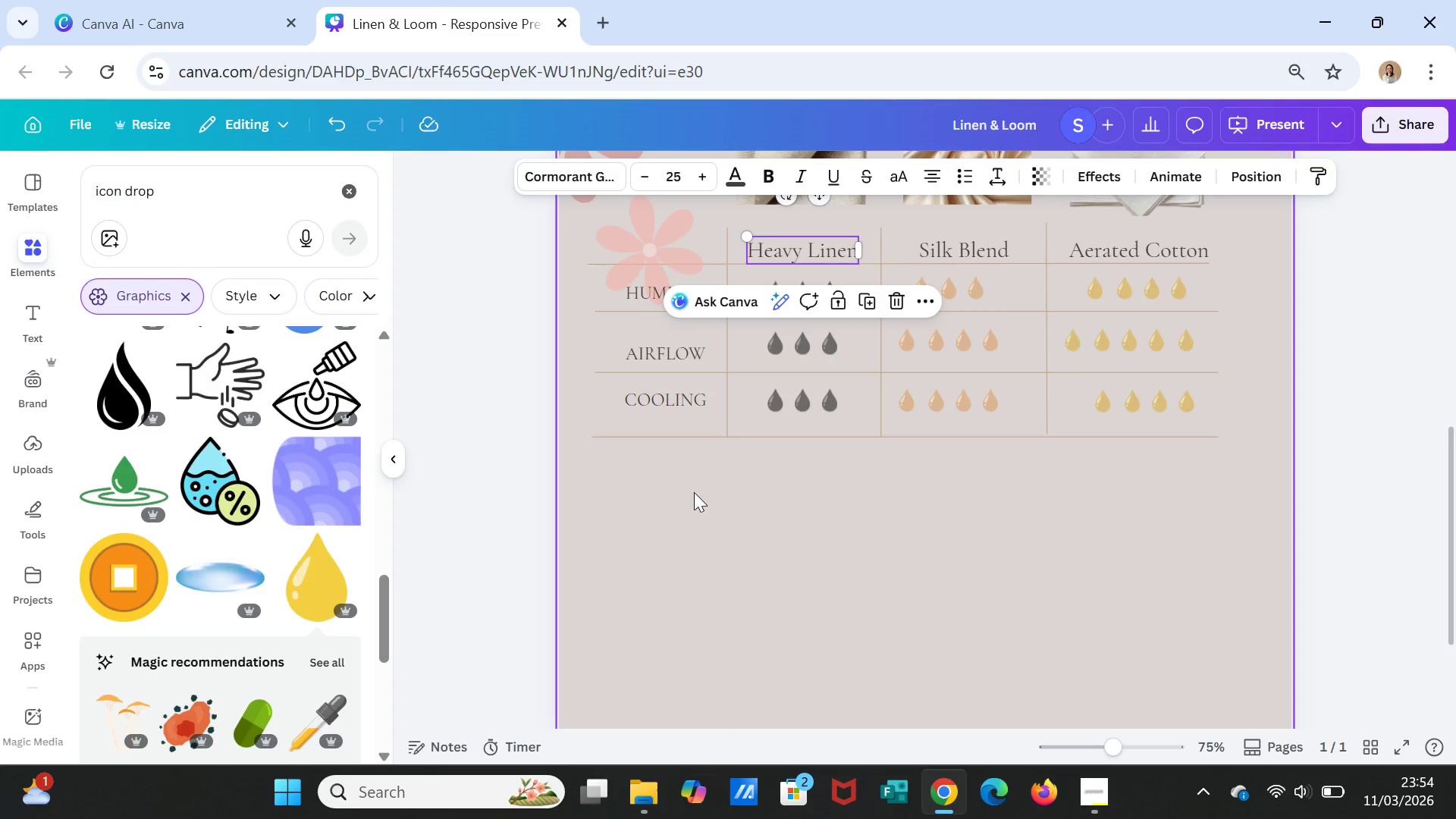 
left_click([694, 492])
 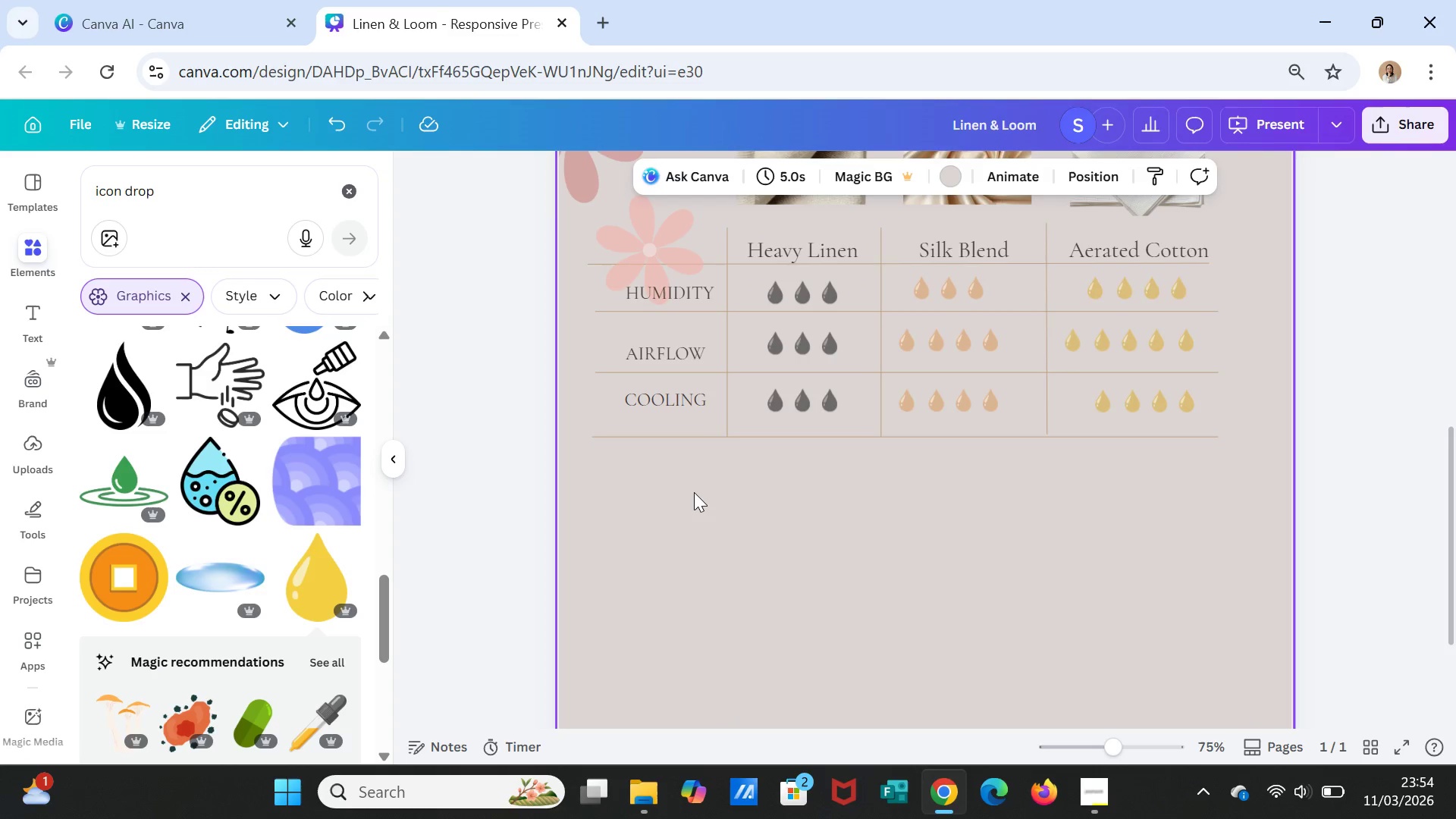 
key(Control+ControlLeft)
 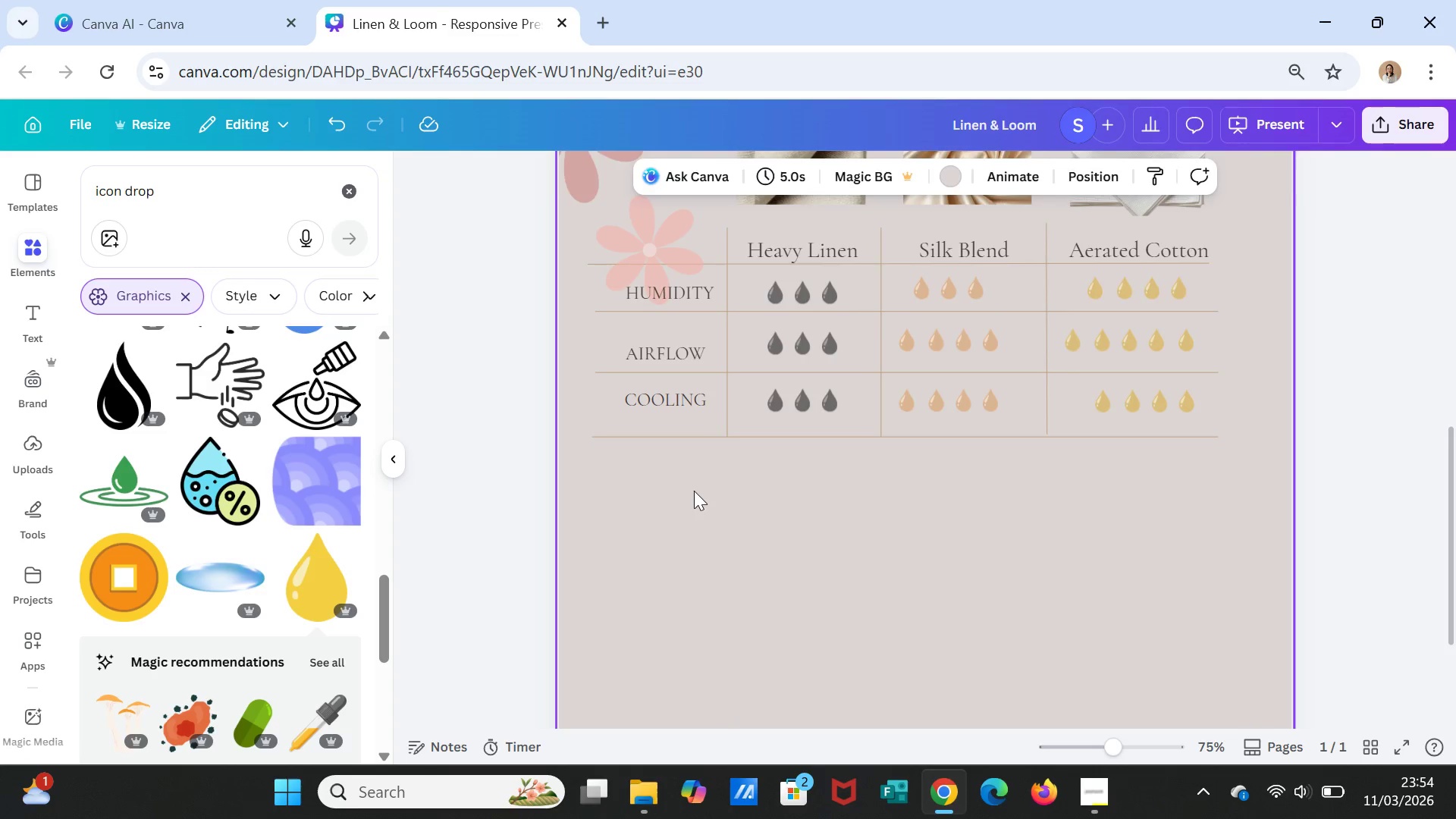 
key(Control+V)
 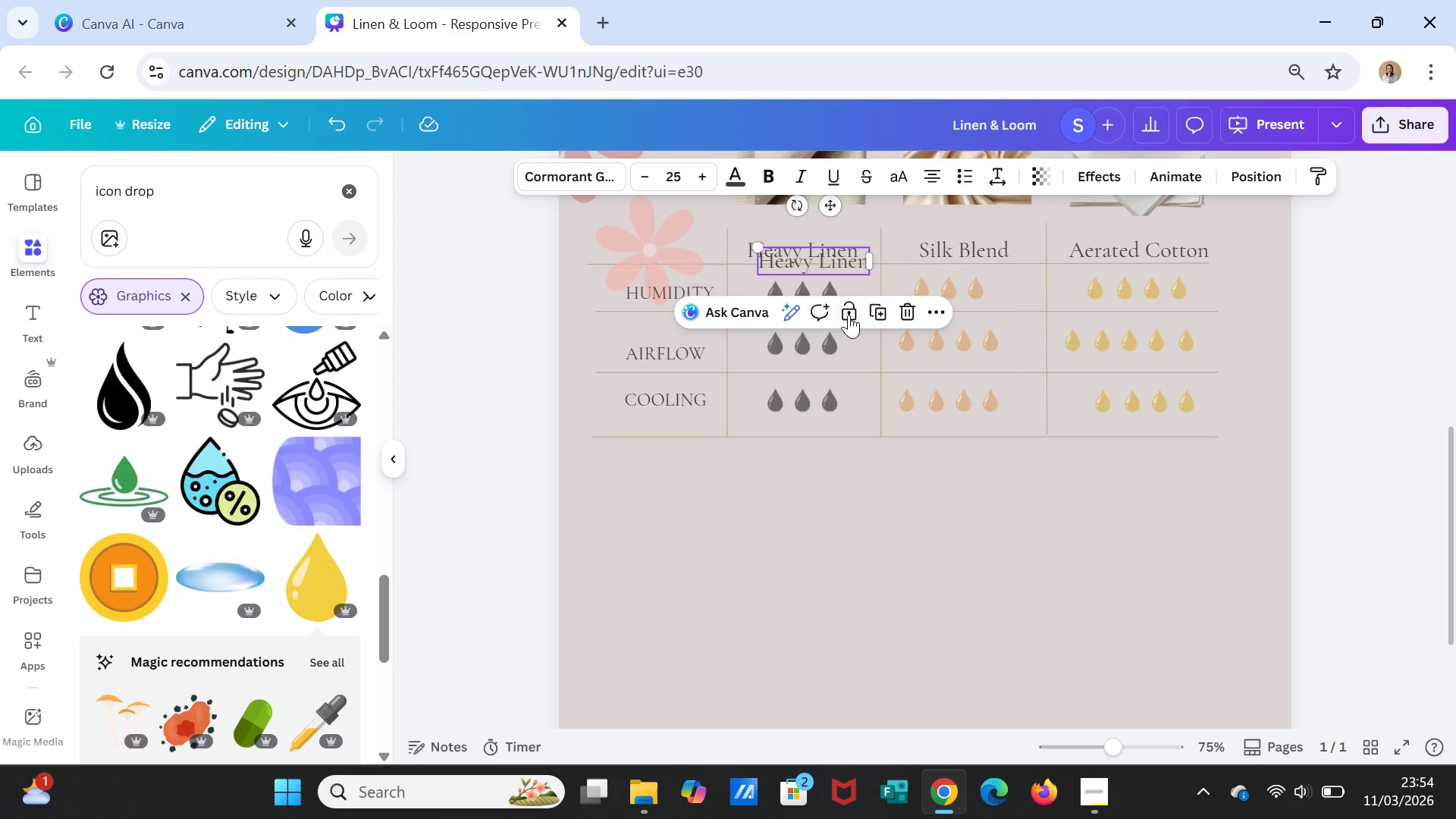 
left_click_drag(start_coordinate=[846, 255], to_coordinate=[715, 469])
 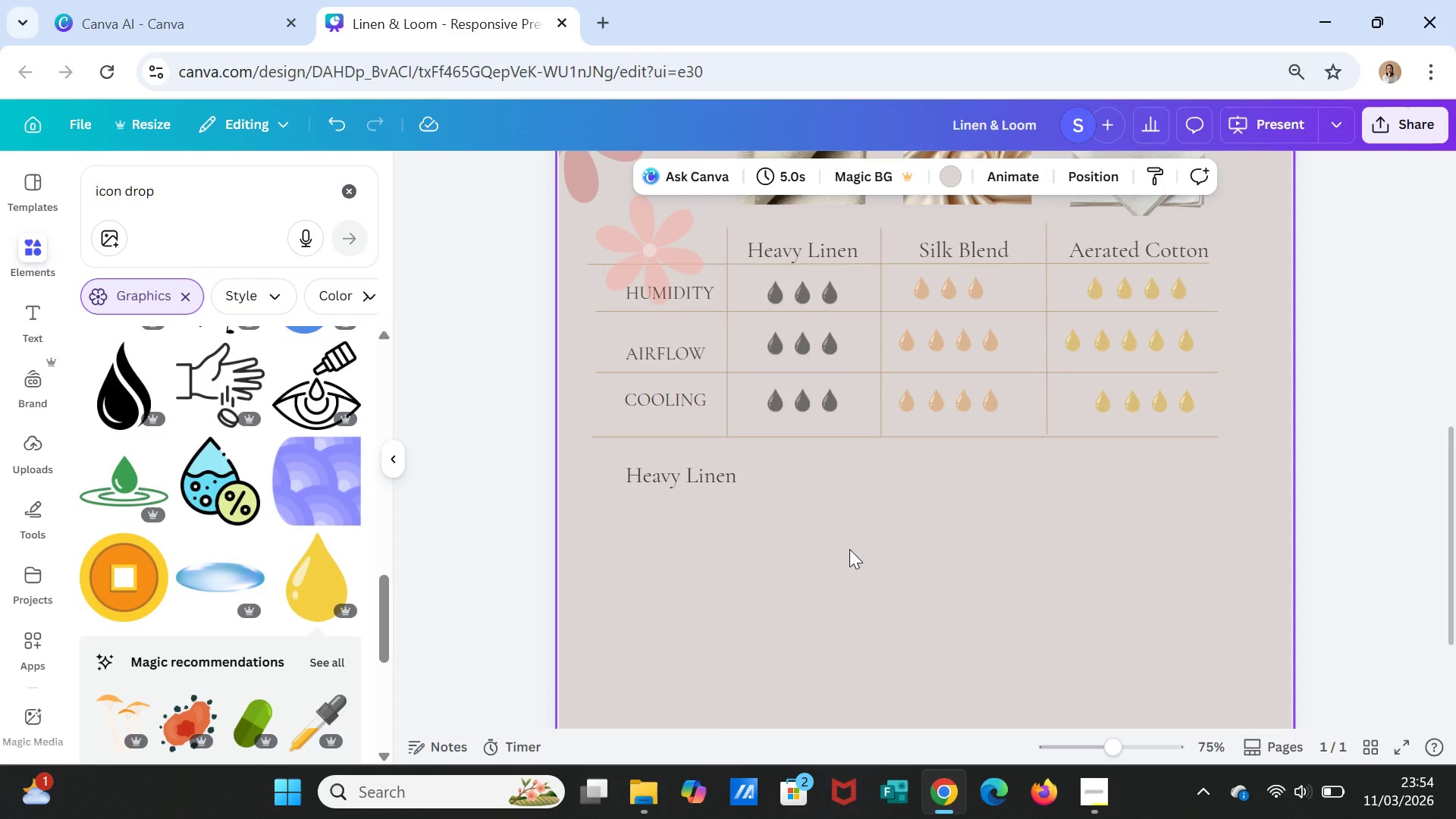 
wait(6.66)
 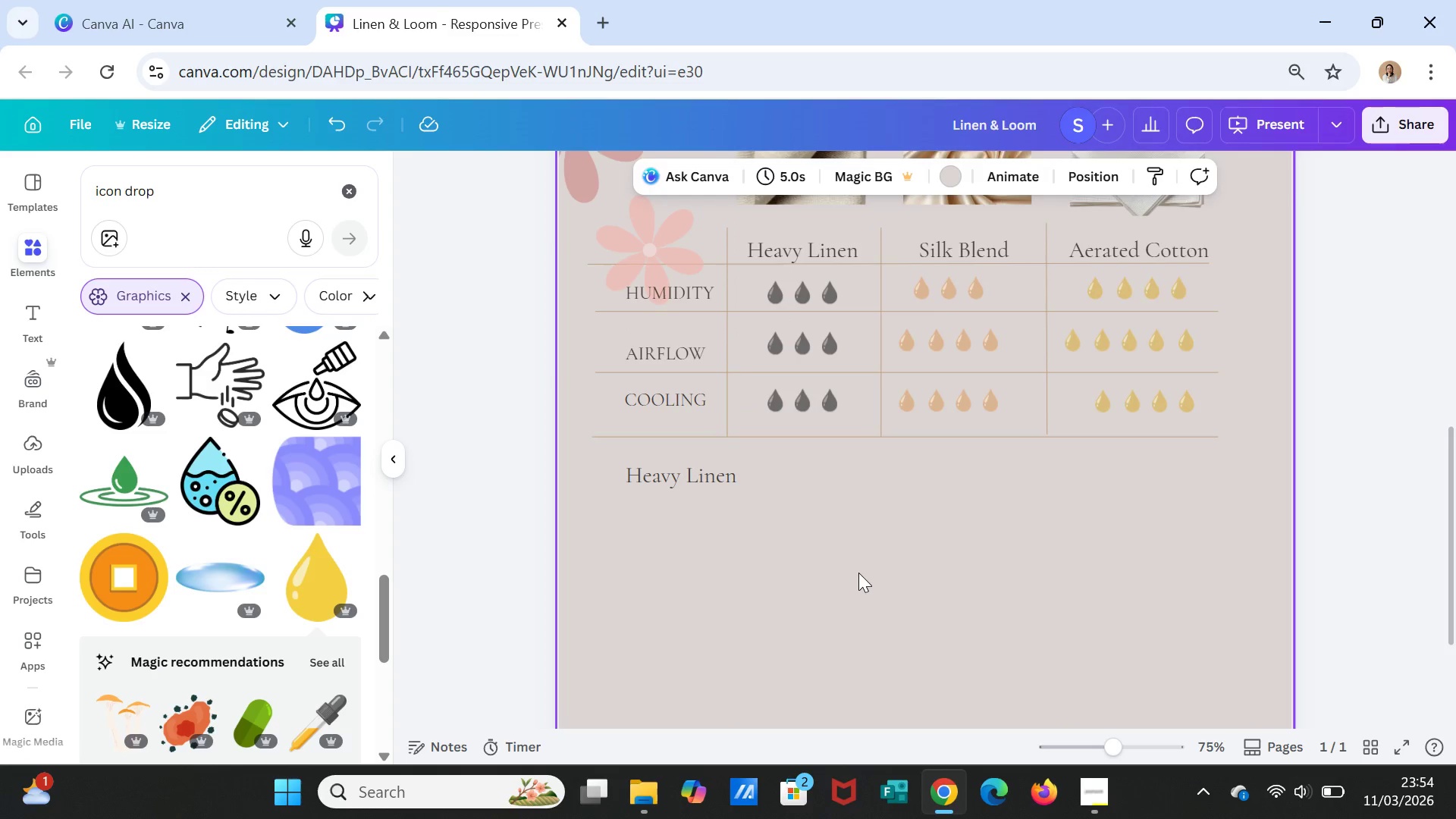 
scroll: coordinate [904, 570], scroll_direction: up, amount: 3.0
 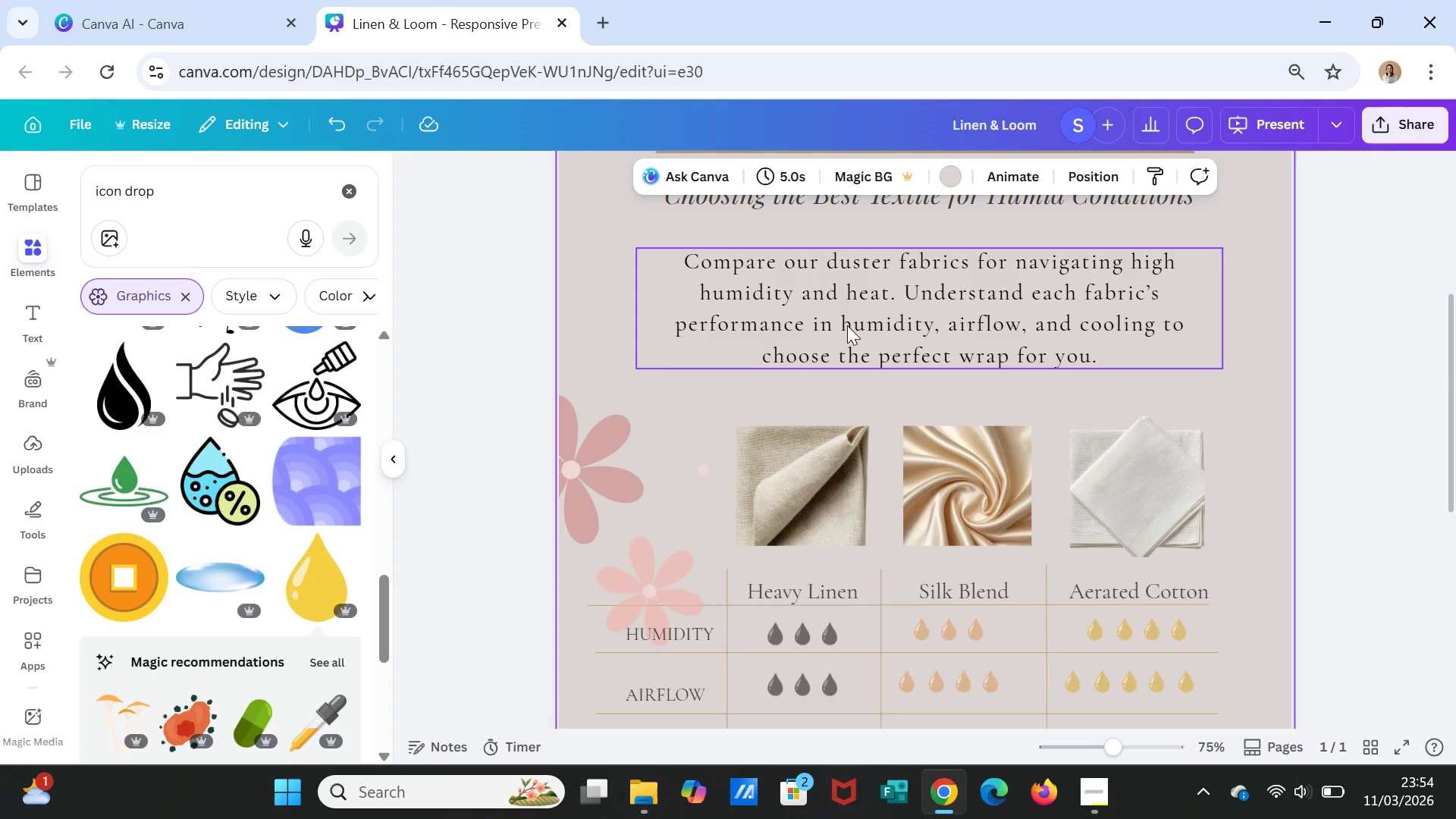 
left_click([847, 325])
 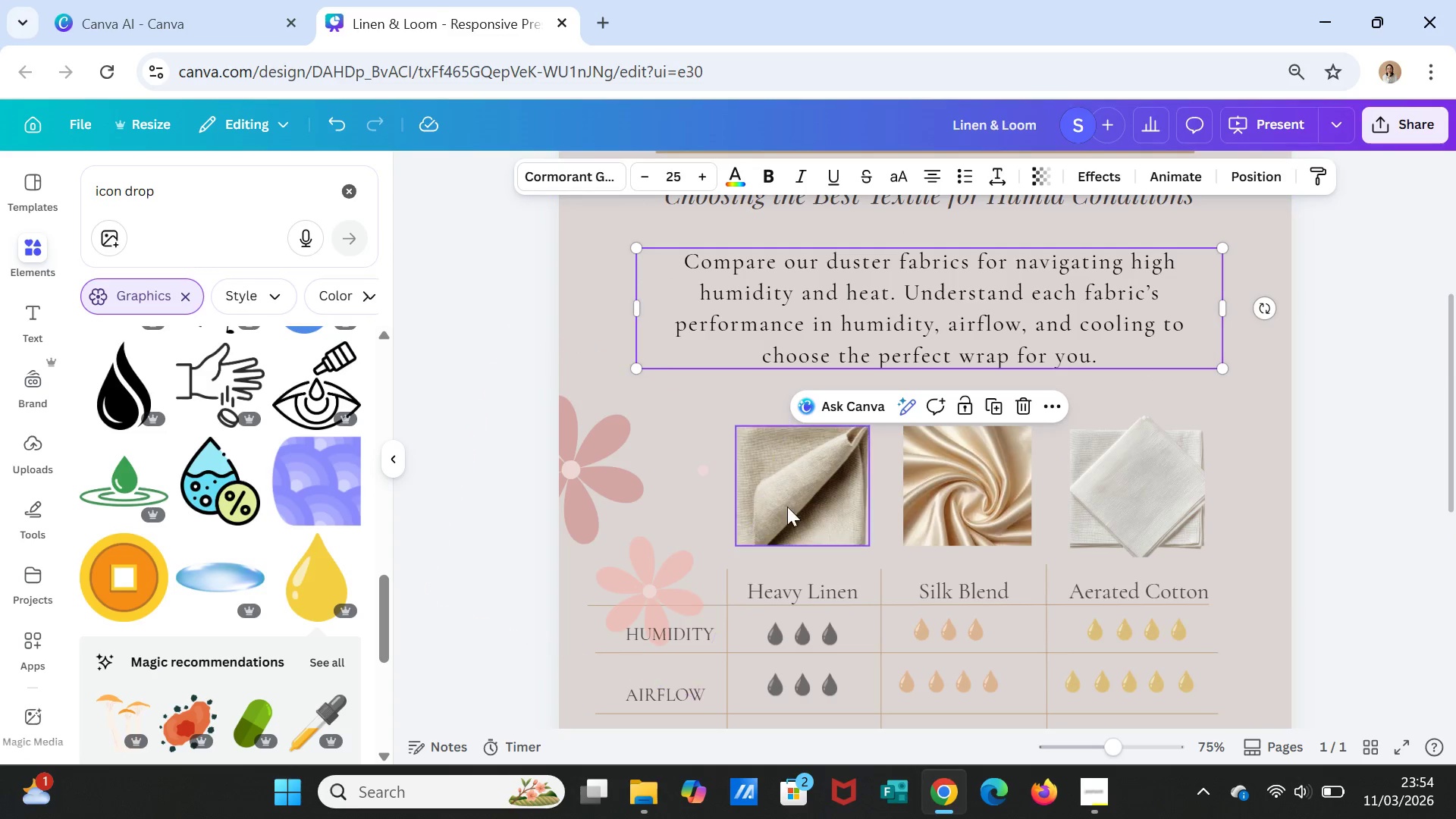 
scroll: coordinate [796, 521], scroll_direction: down, amount: 4.0
 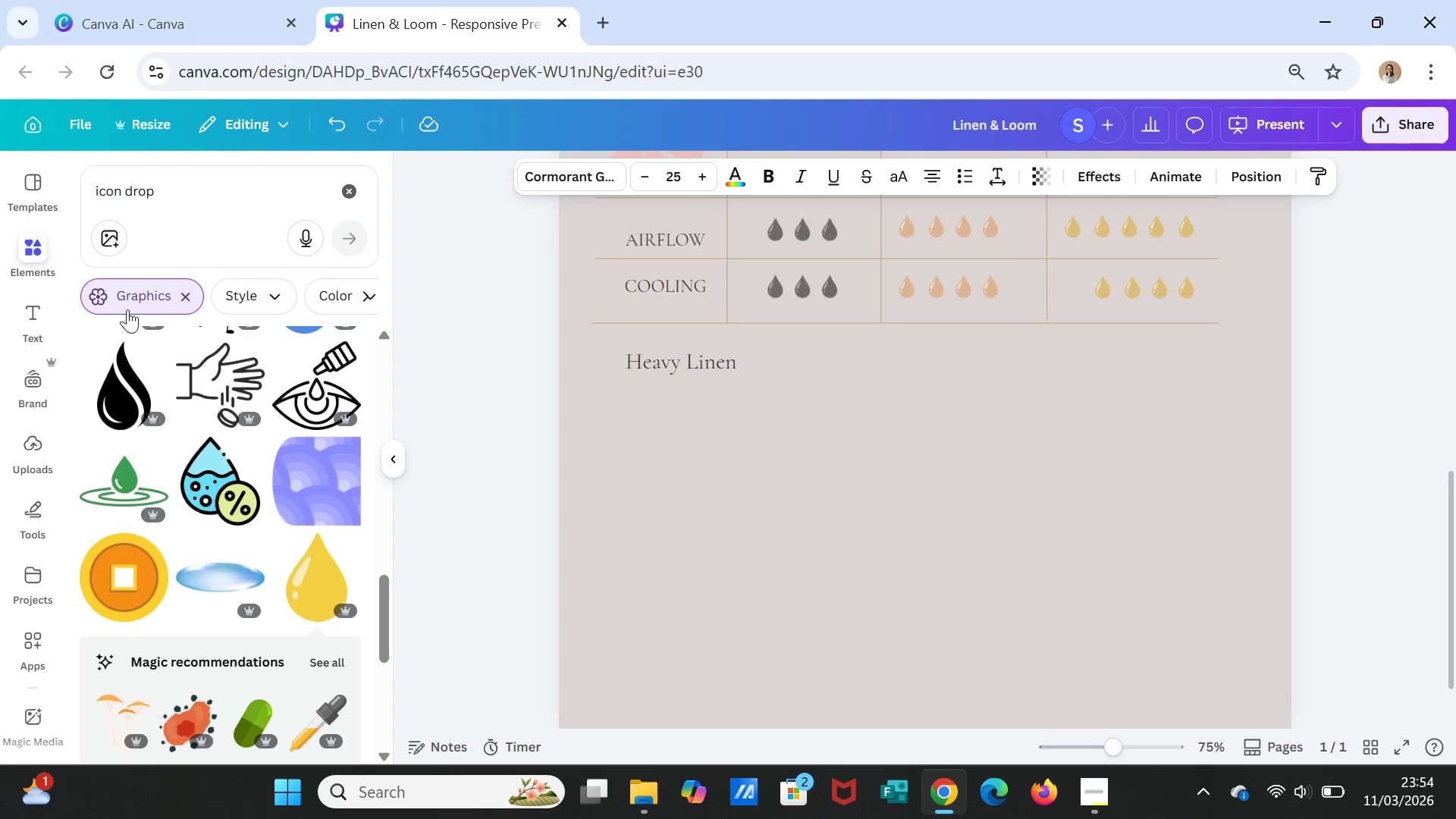 
left_click([26, 301])
 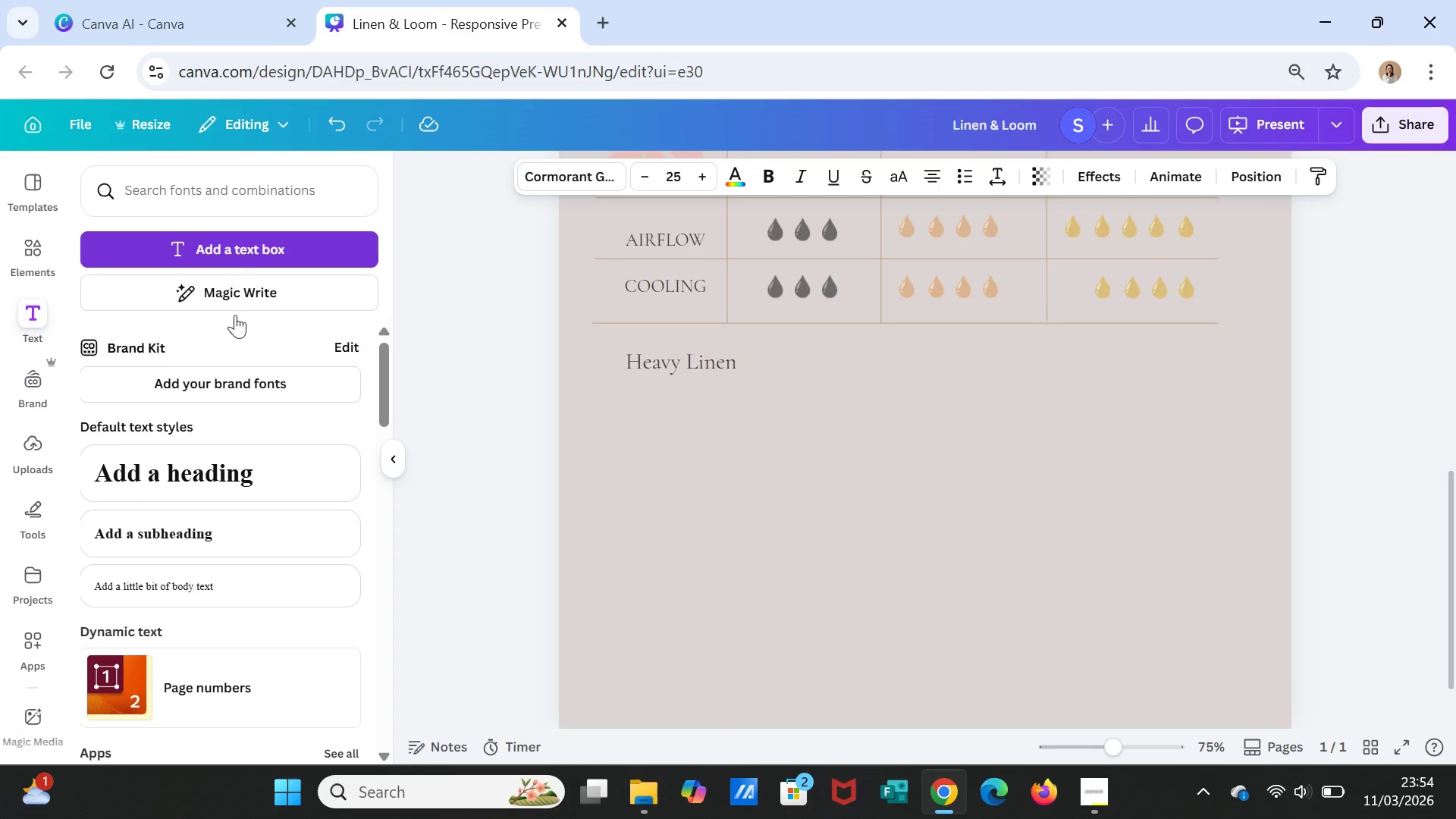 
left_click([219, 479])
 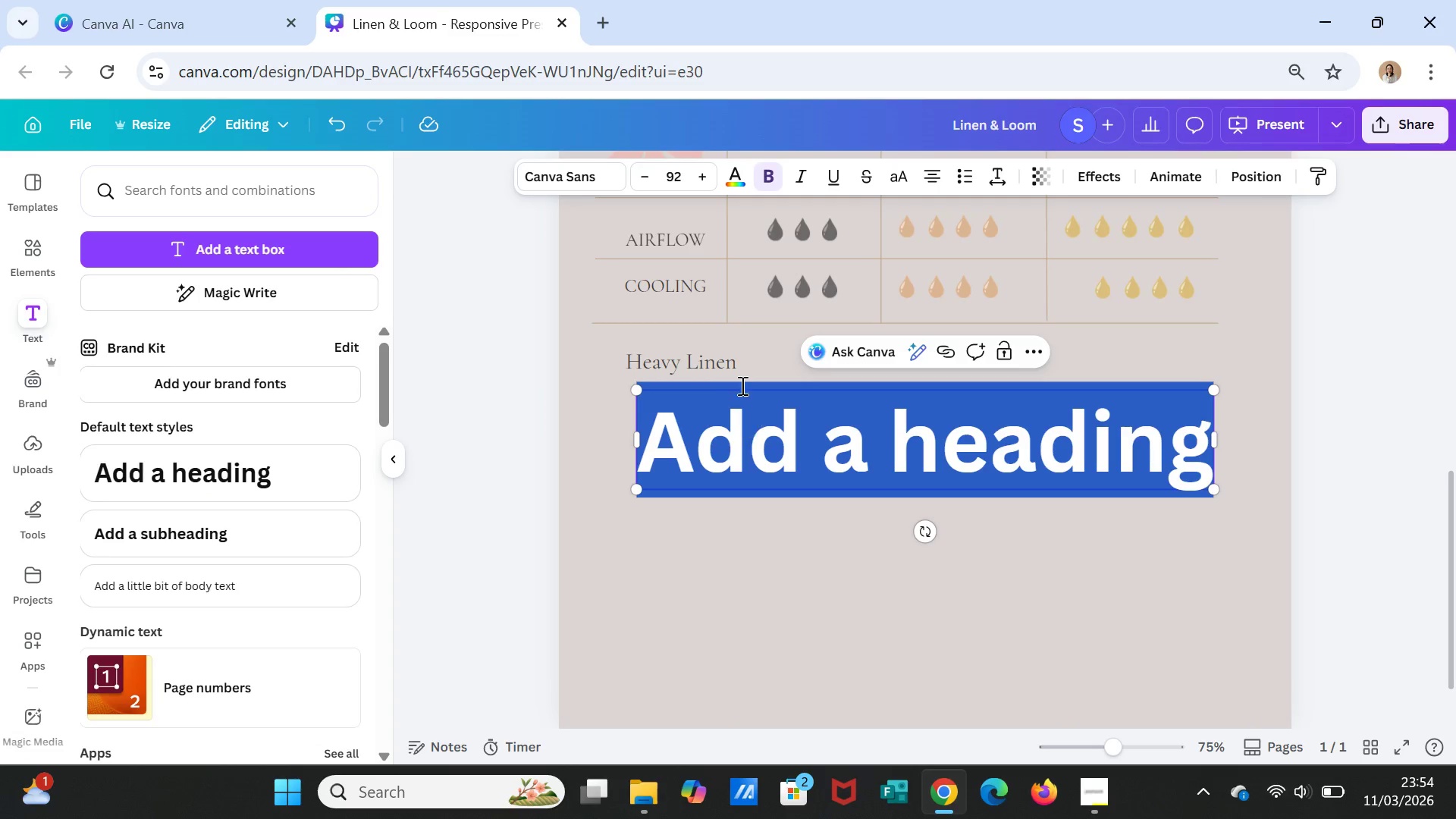 
key(Delete)
 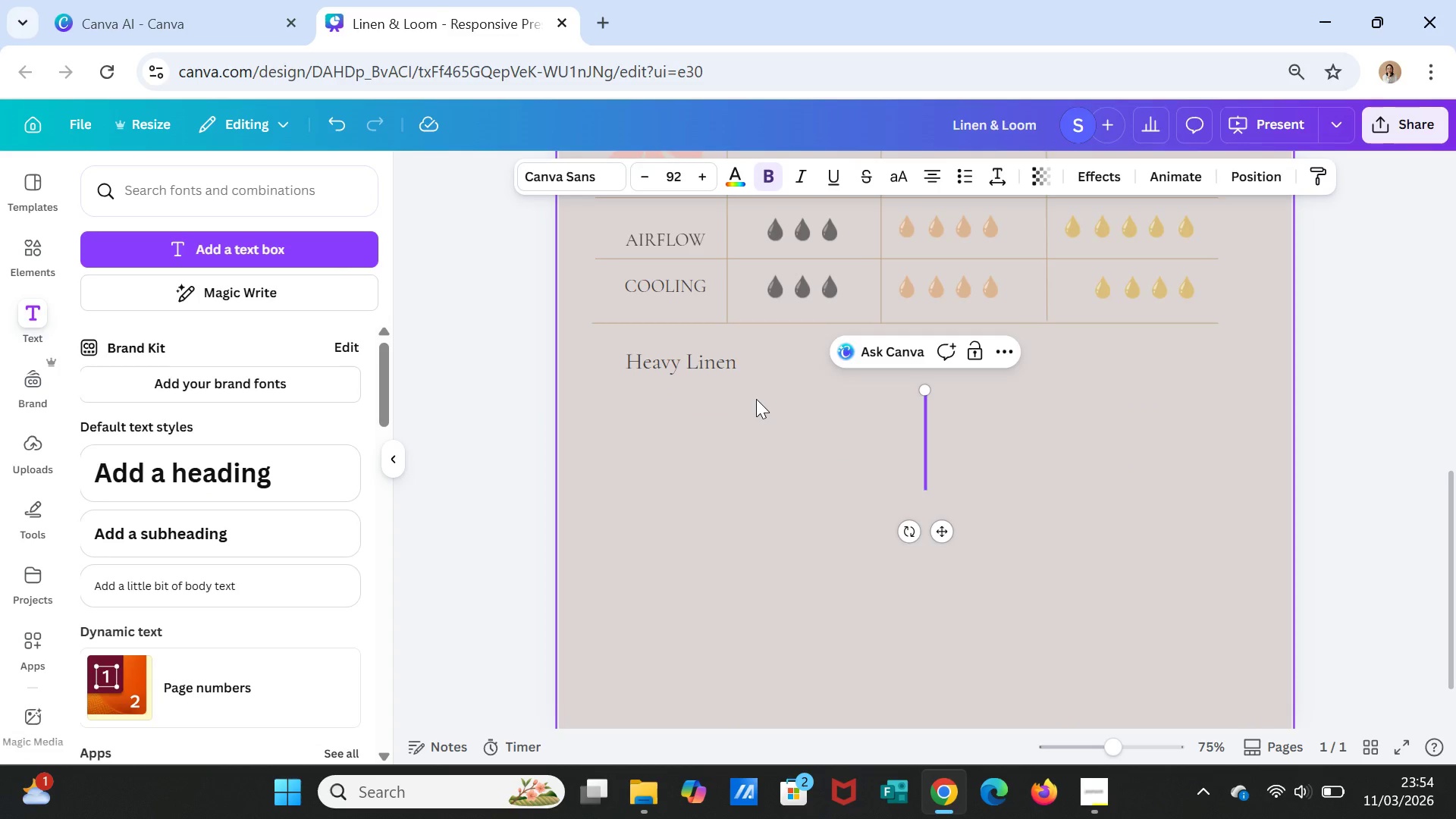 
left_click([825, 455])
 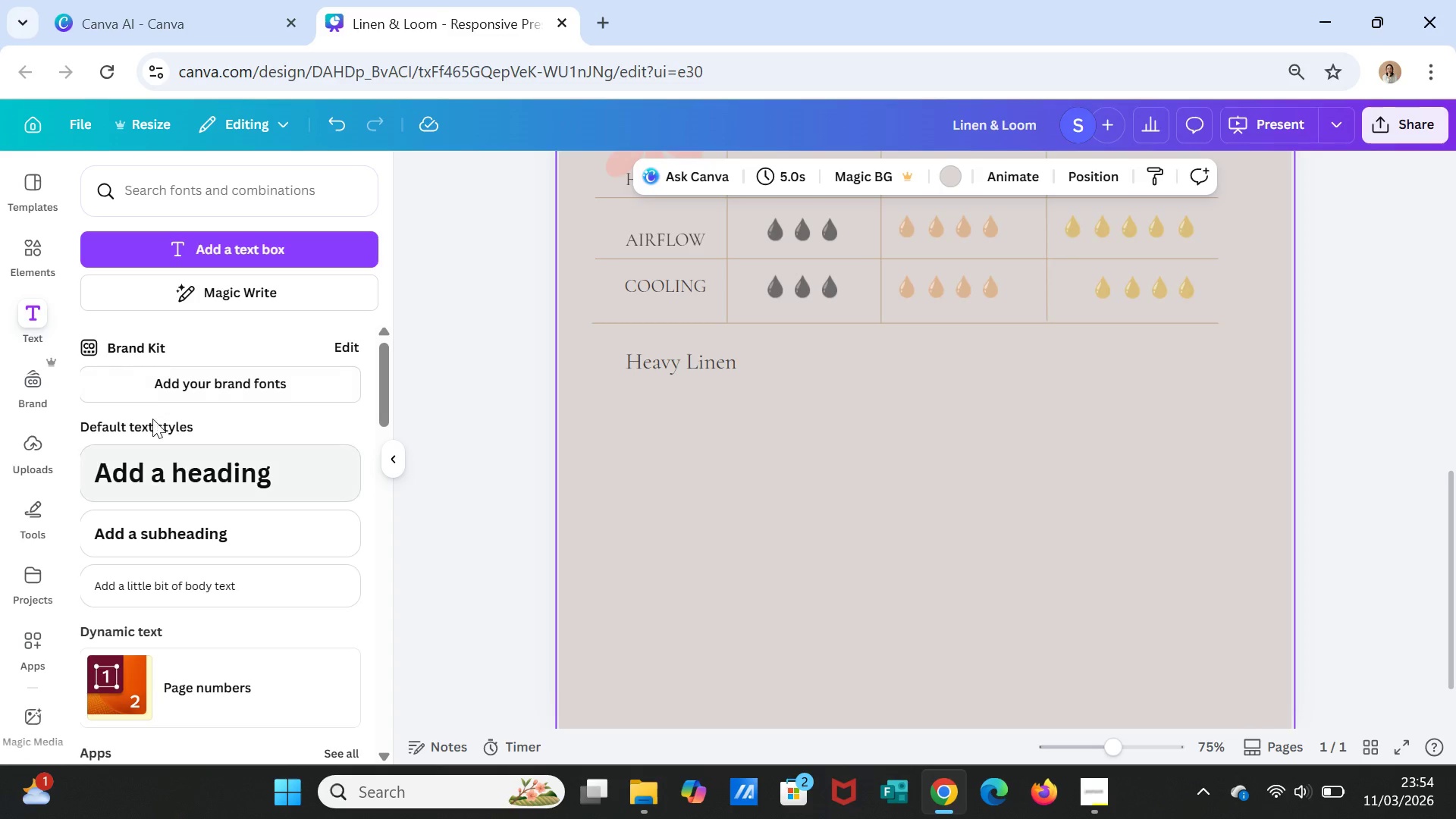 
wait(6.47)
 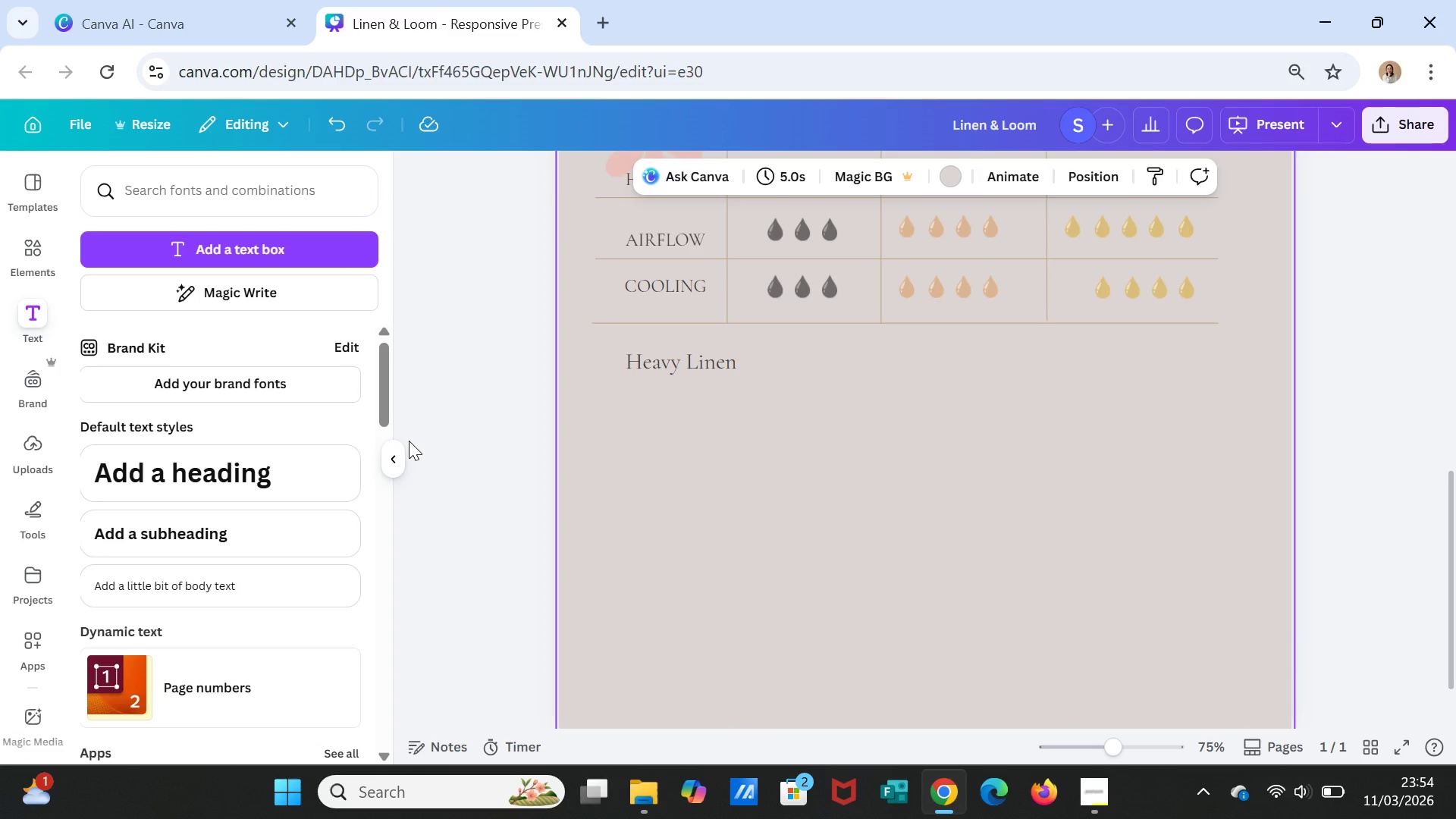 
left_click([242, 248])
 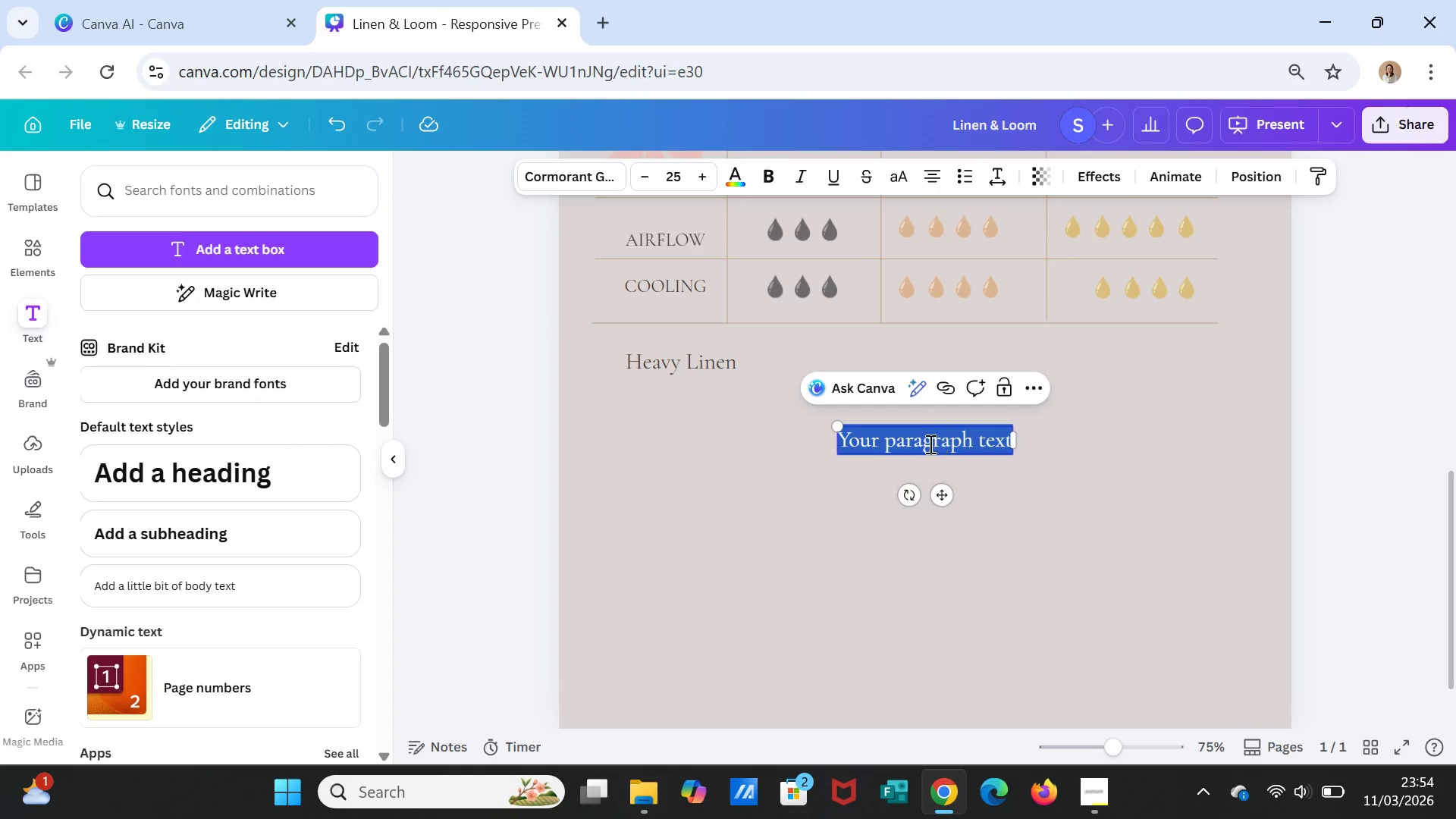 
double_click([929, 444])
 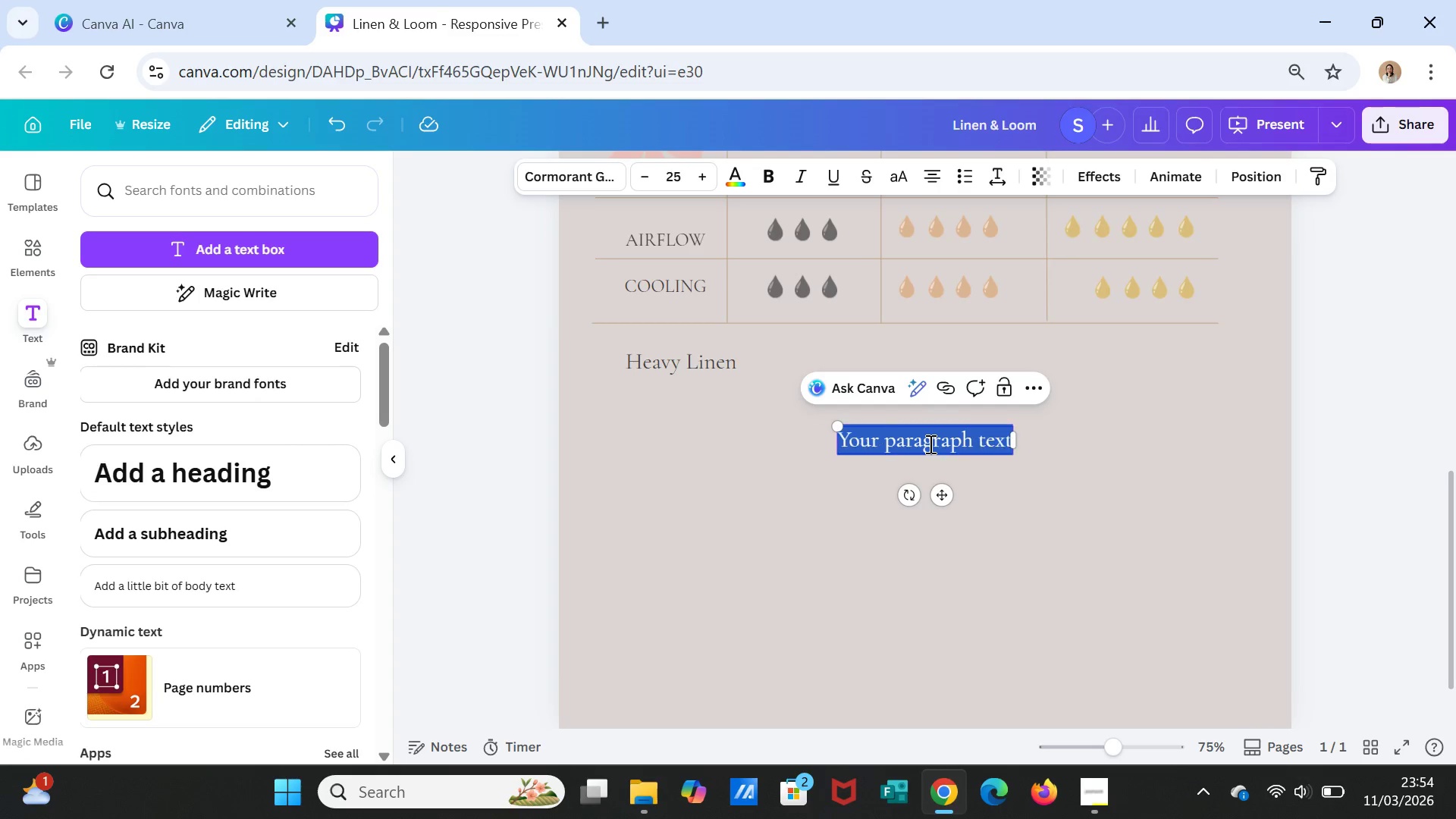 
triple_click([929, 444])
 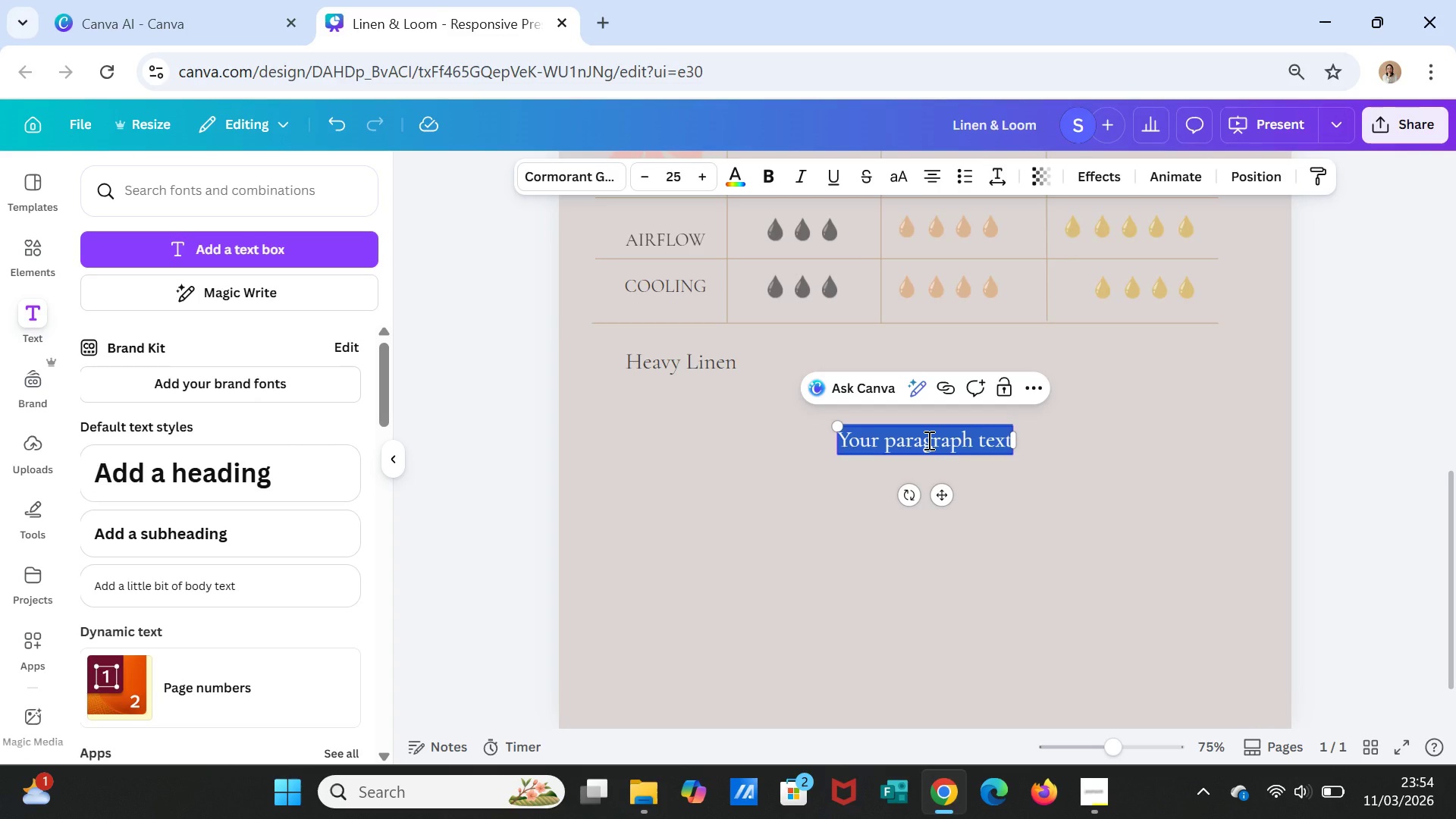 
wait(5.77)
 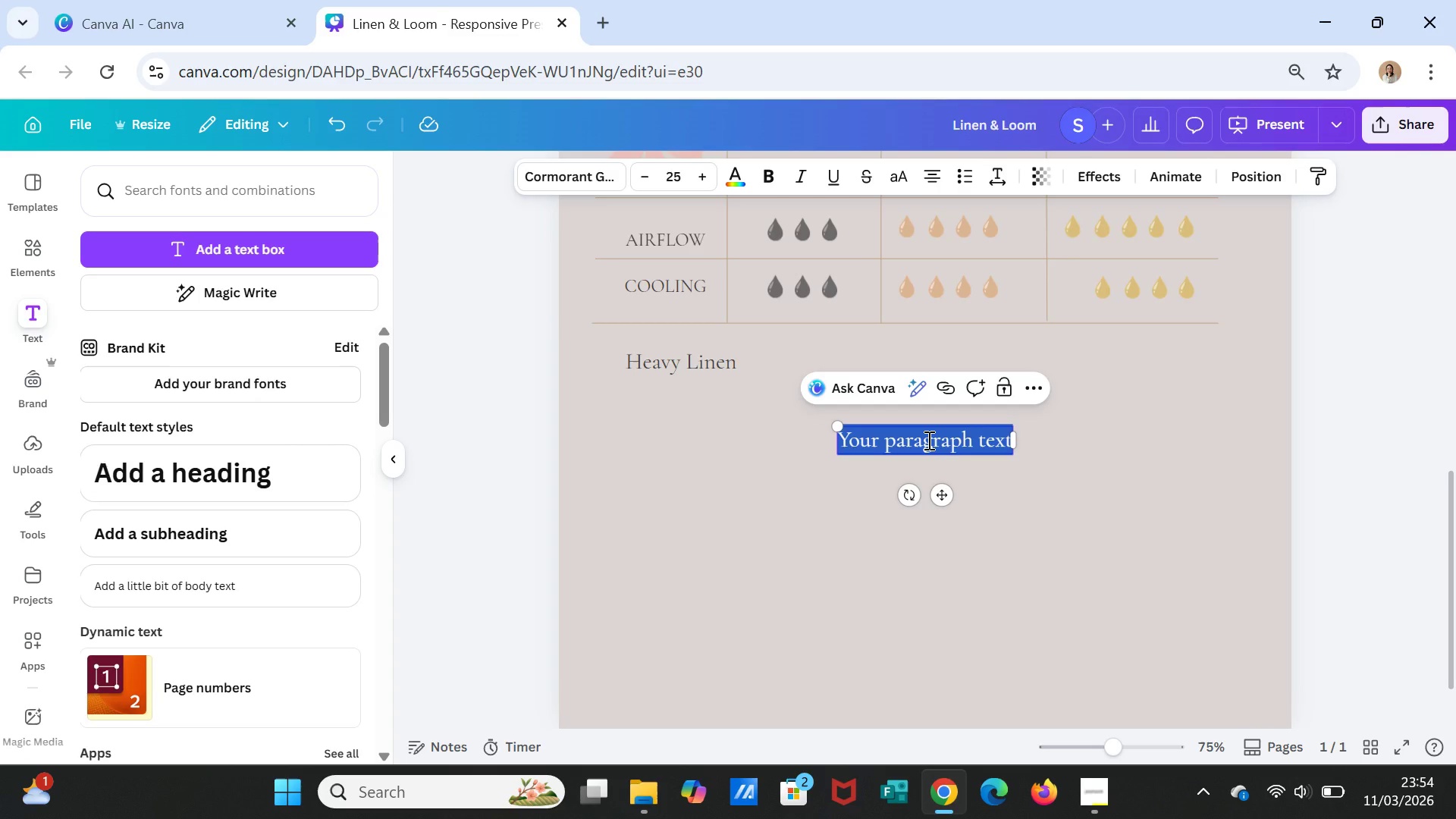 
type(Textured yet breathable)
 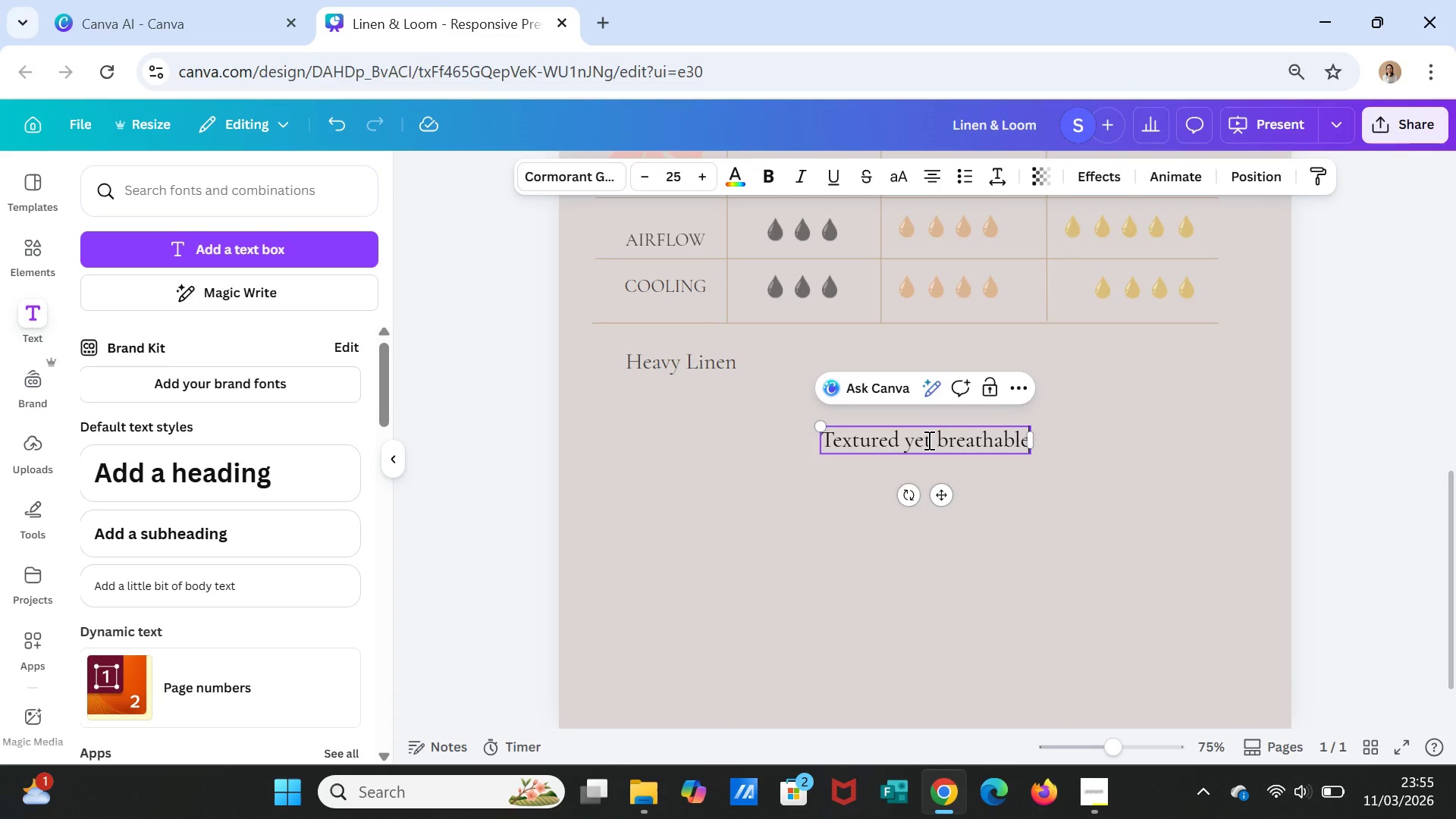 
wait(6.89)
 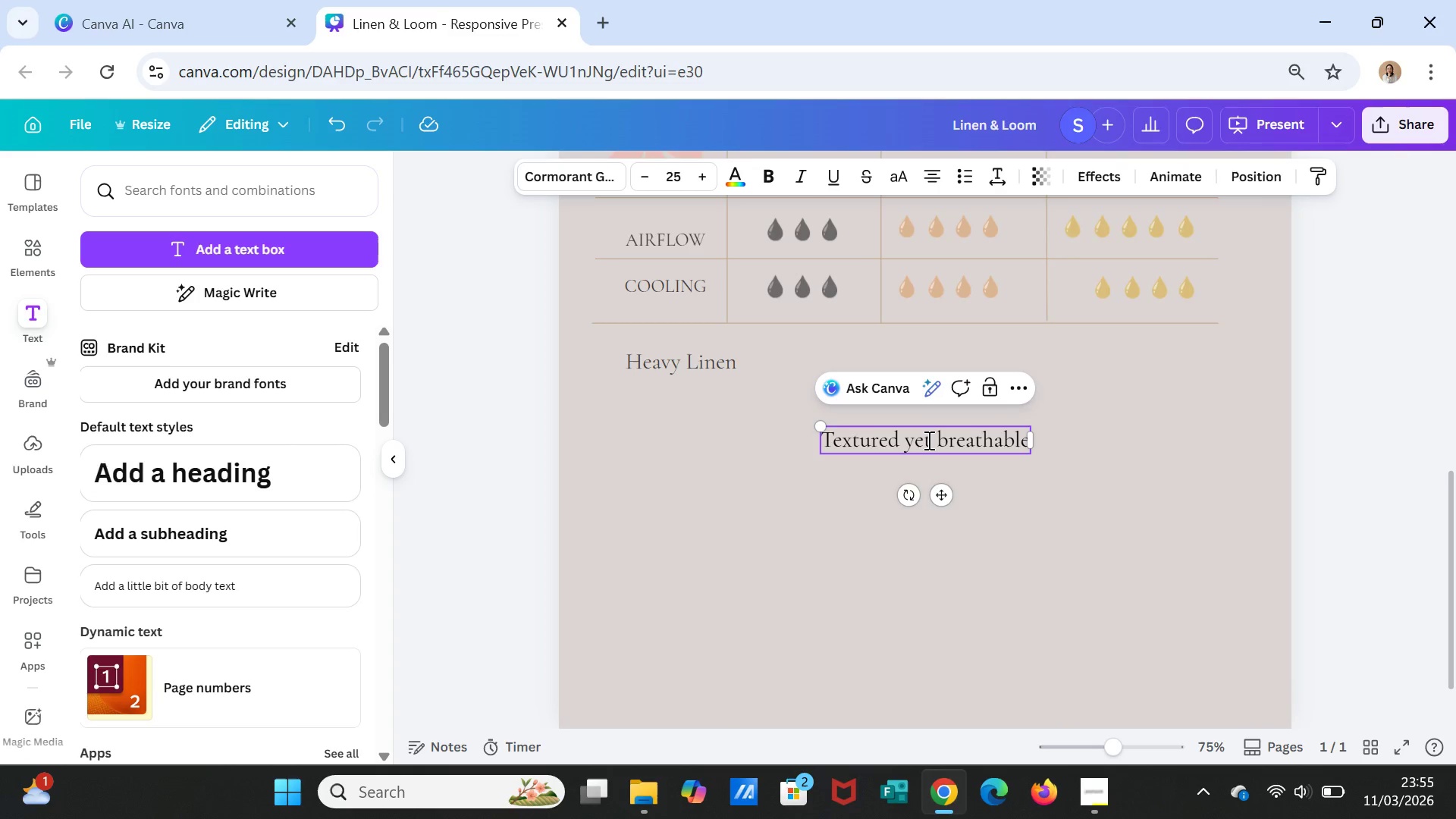 
type(, balance coolng and durablity)
 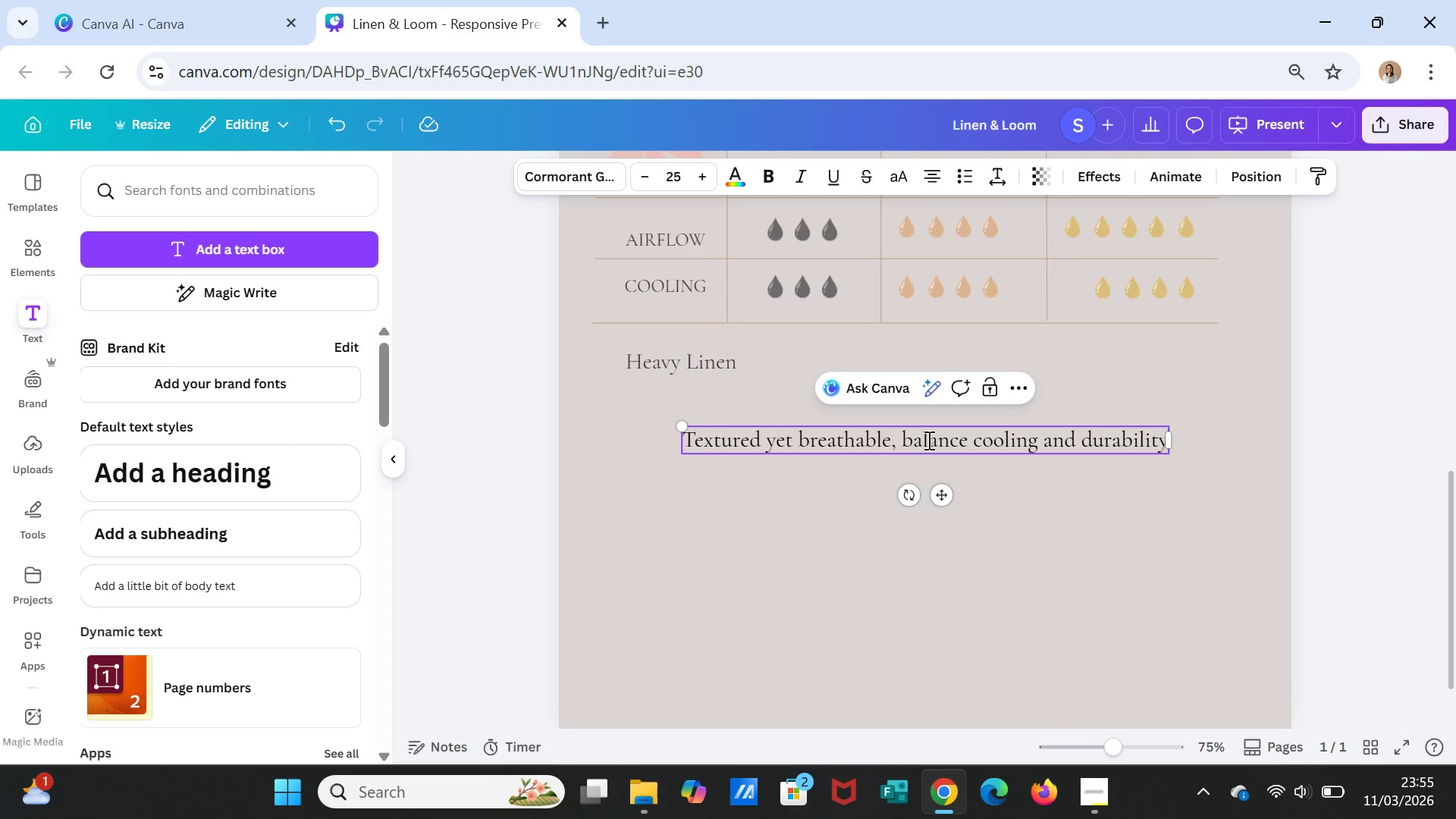 
left_click([829, 524])
 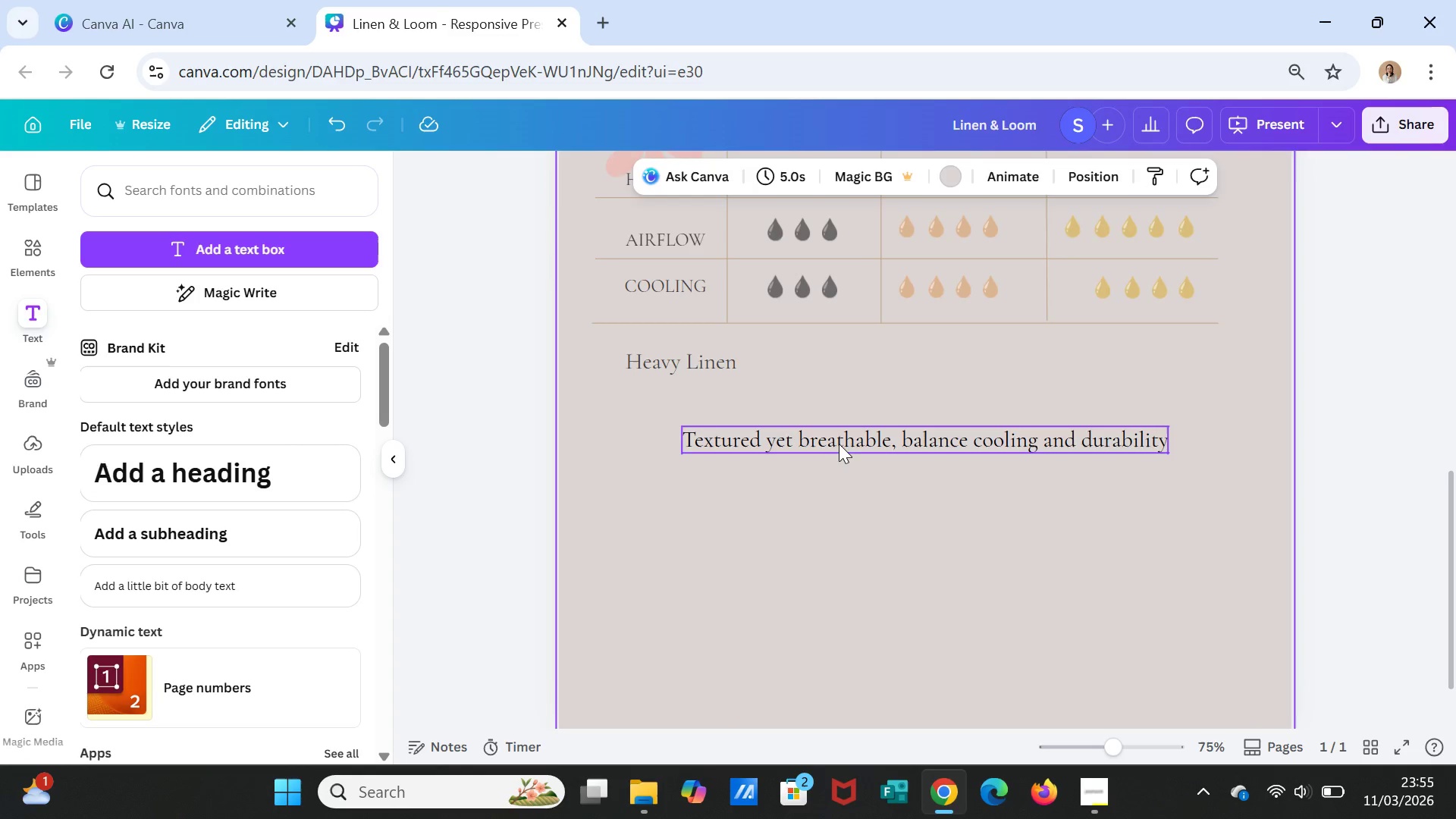 
left_click([840, 441])
 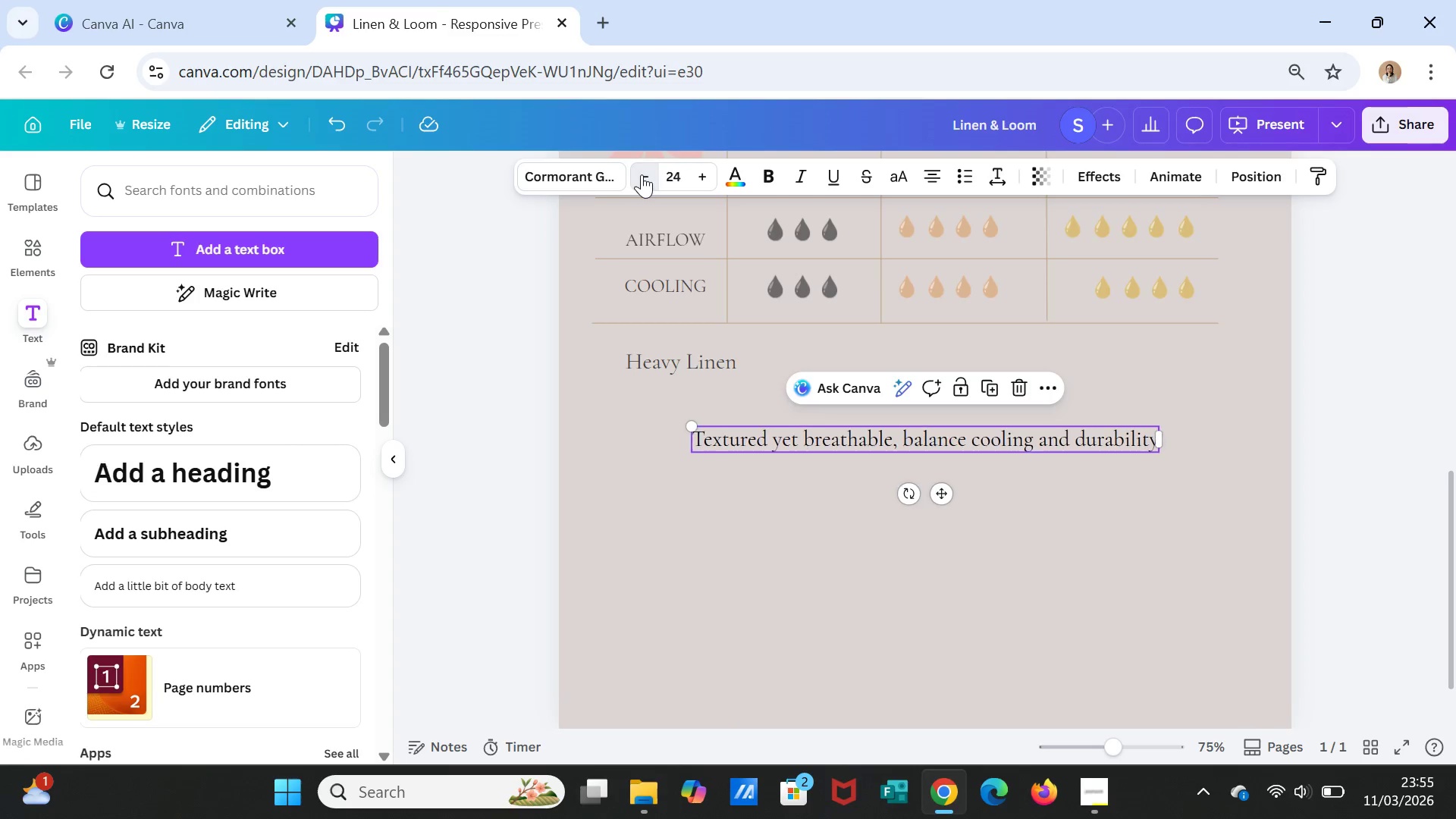 
left_click([642, 174])
 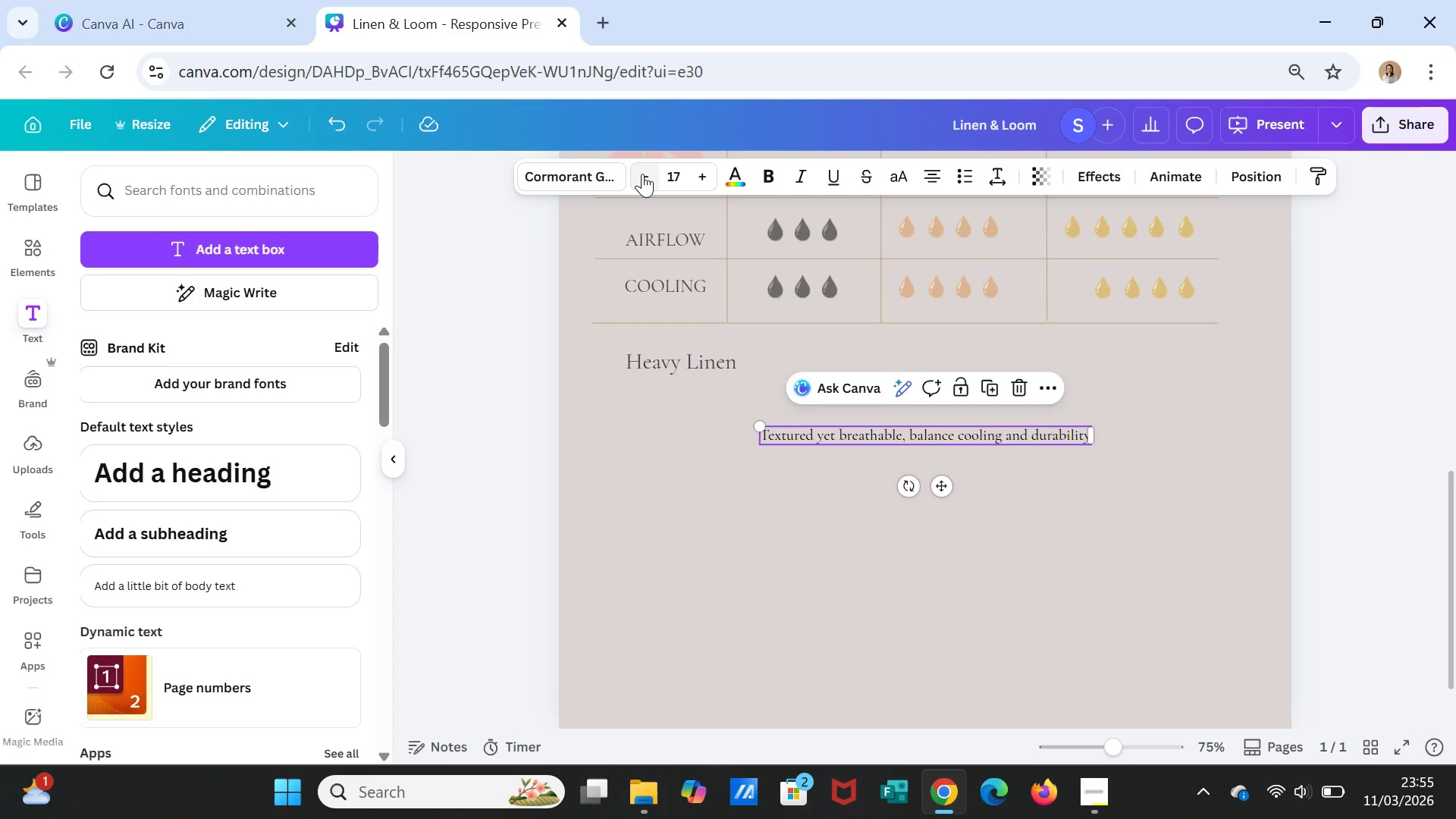 
left_click([642, 174])
 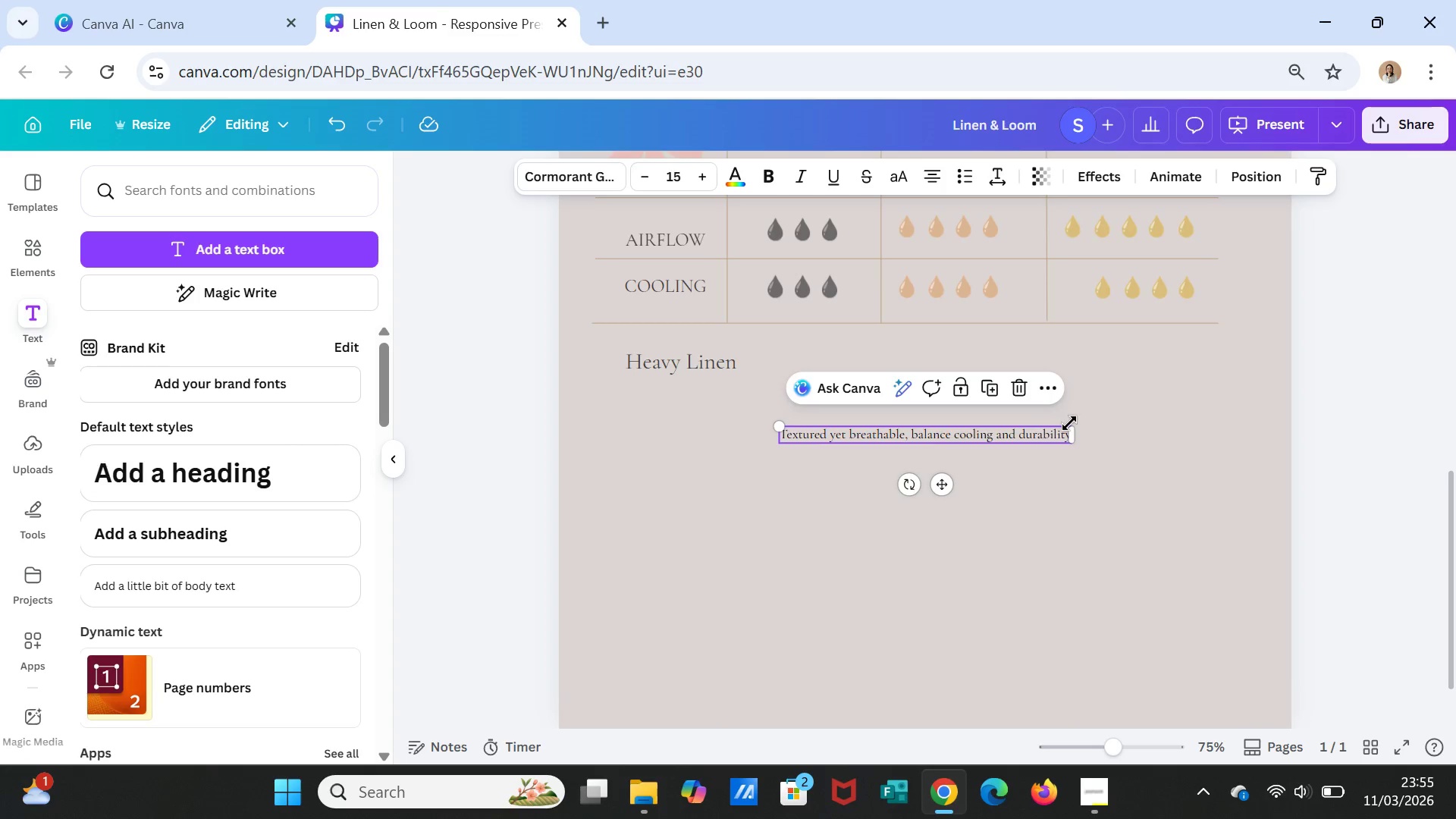 
left_click_drag(start_coordinate=[1074, 431], to_coordinate=[927, 435])
 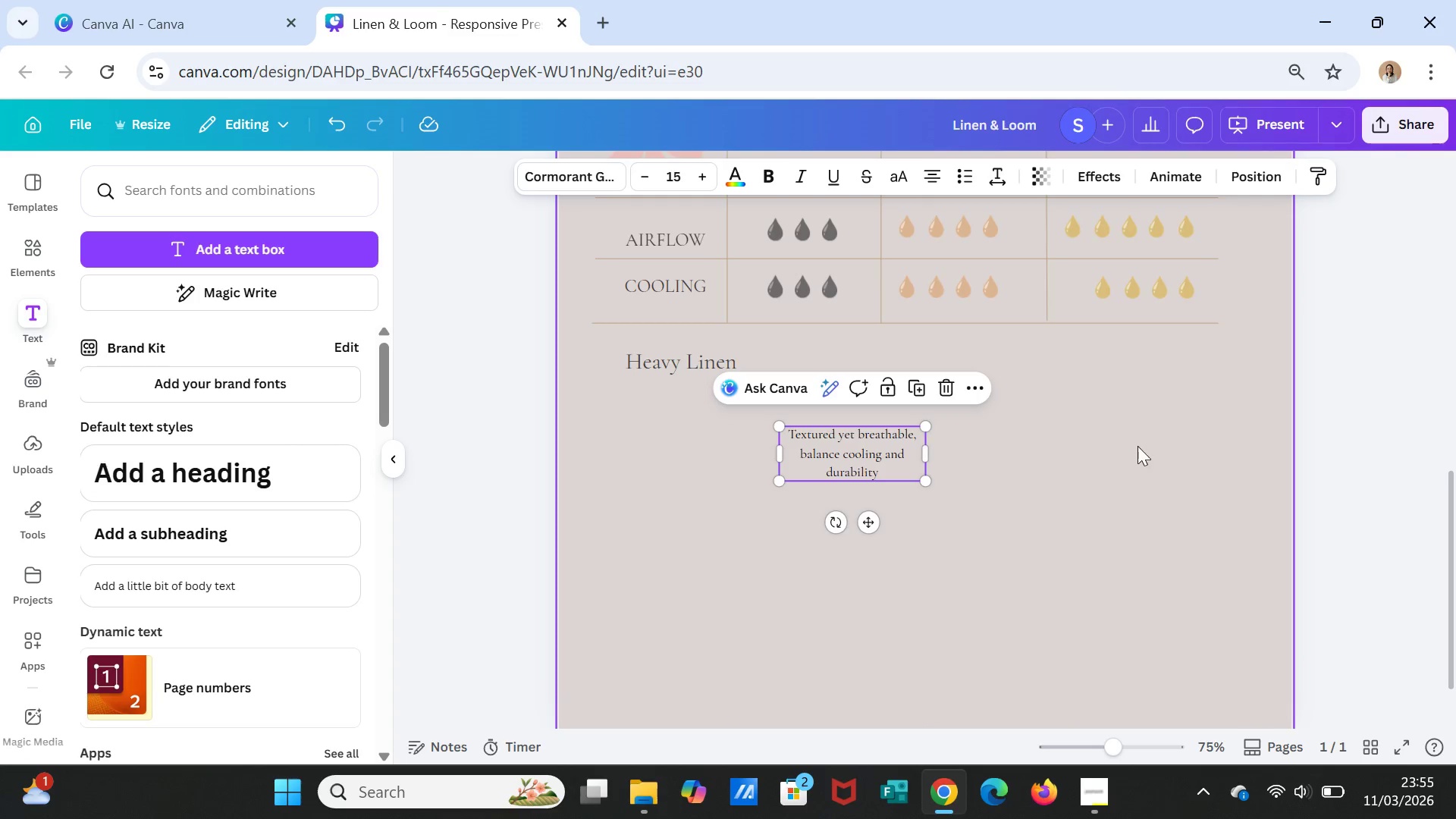 
left_click([1138, 446])
 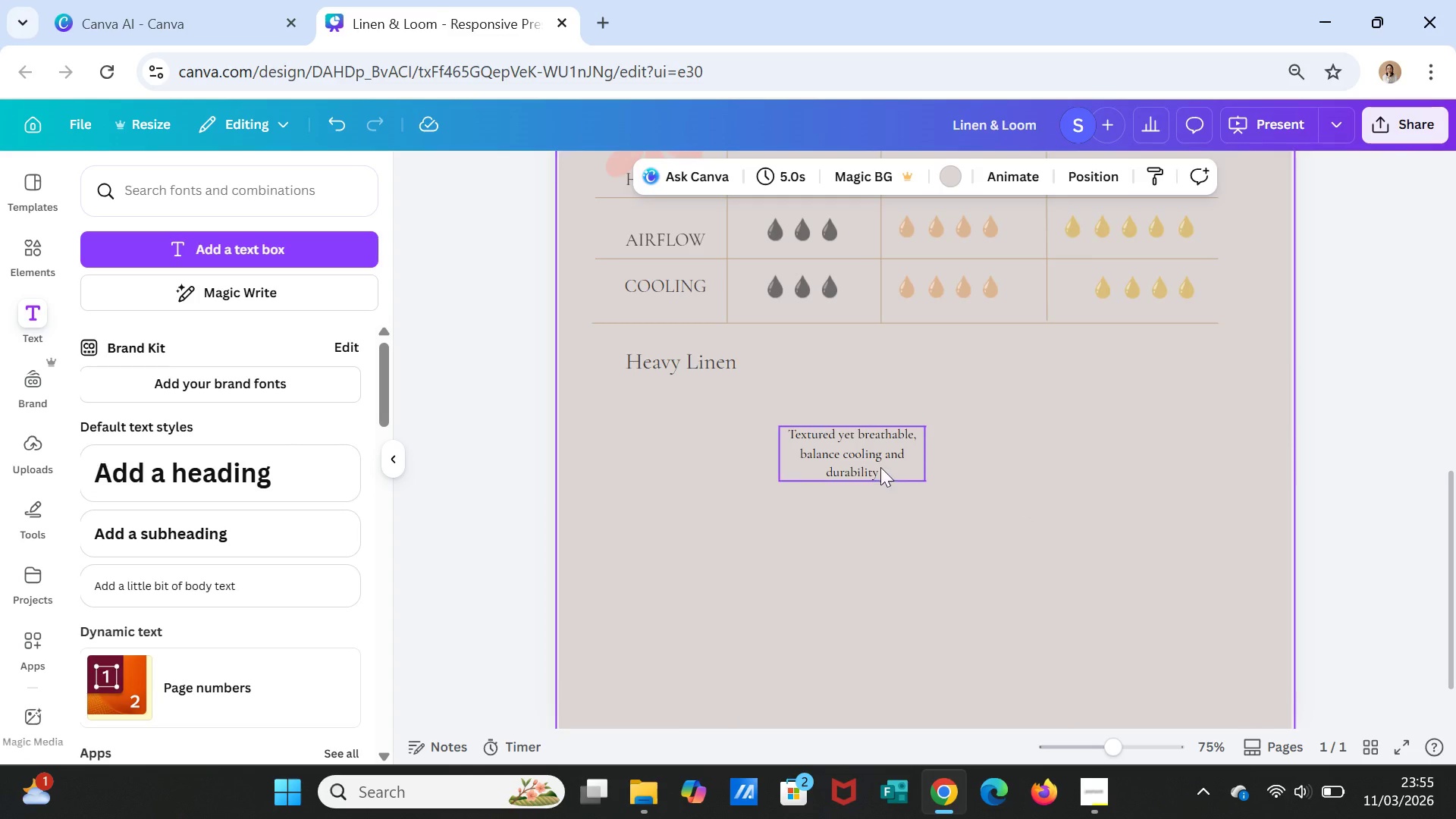 
left_click([867, 447])
 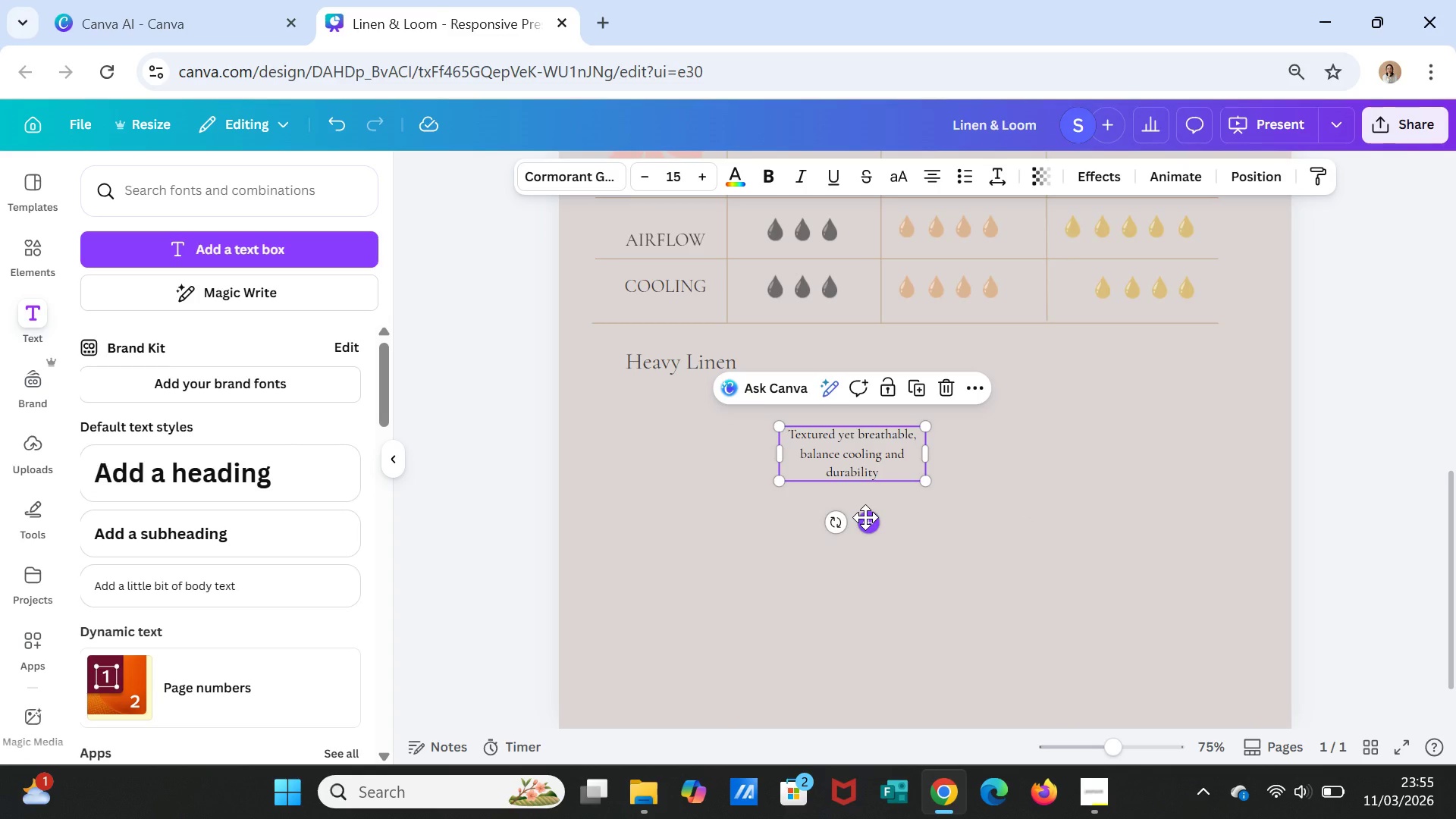 
left_click_drag(start_coordinate=[865, 517], to_coordinate=[707, 474])
 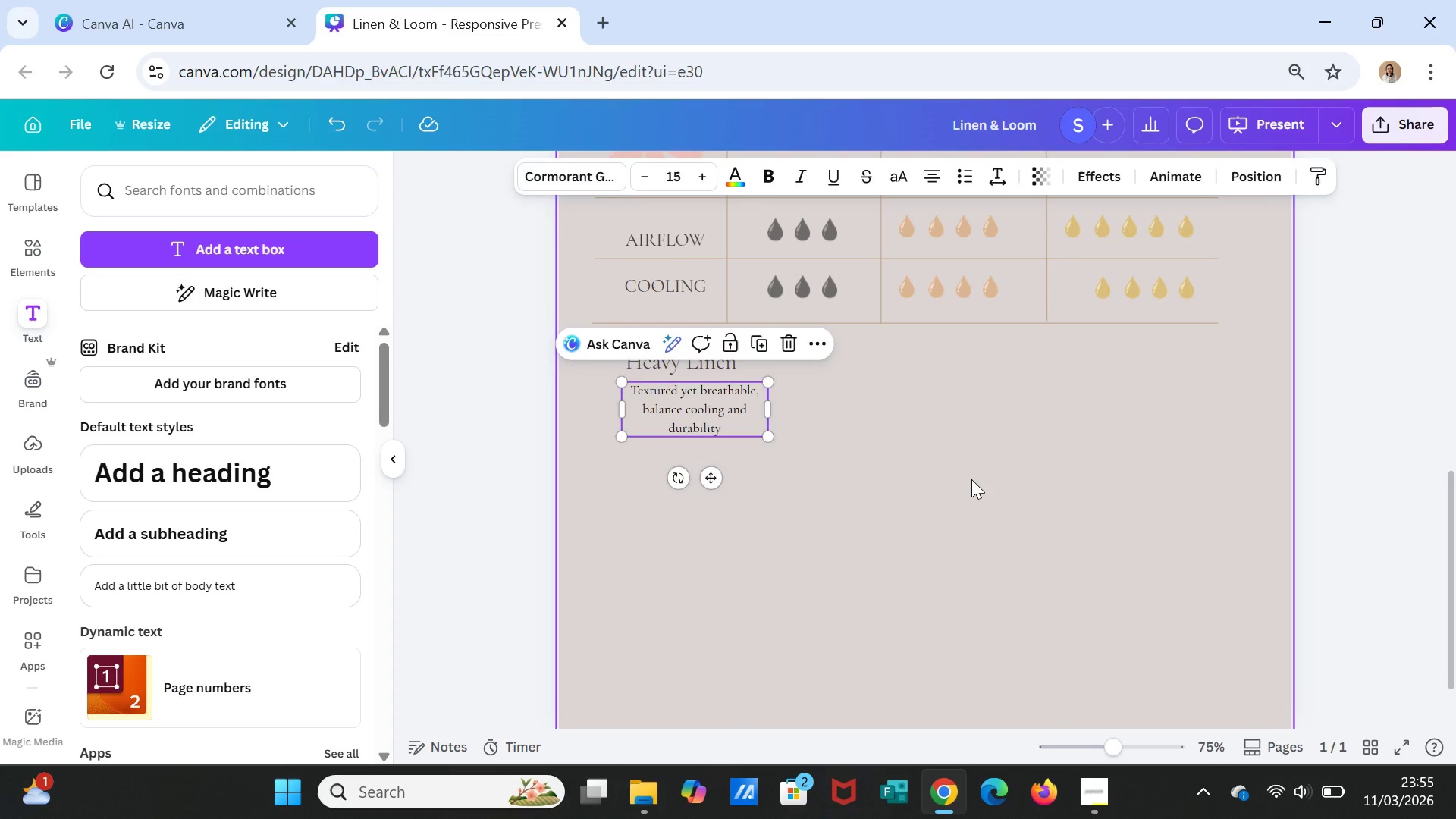 
left_click([971, 479])
 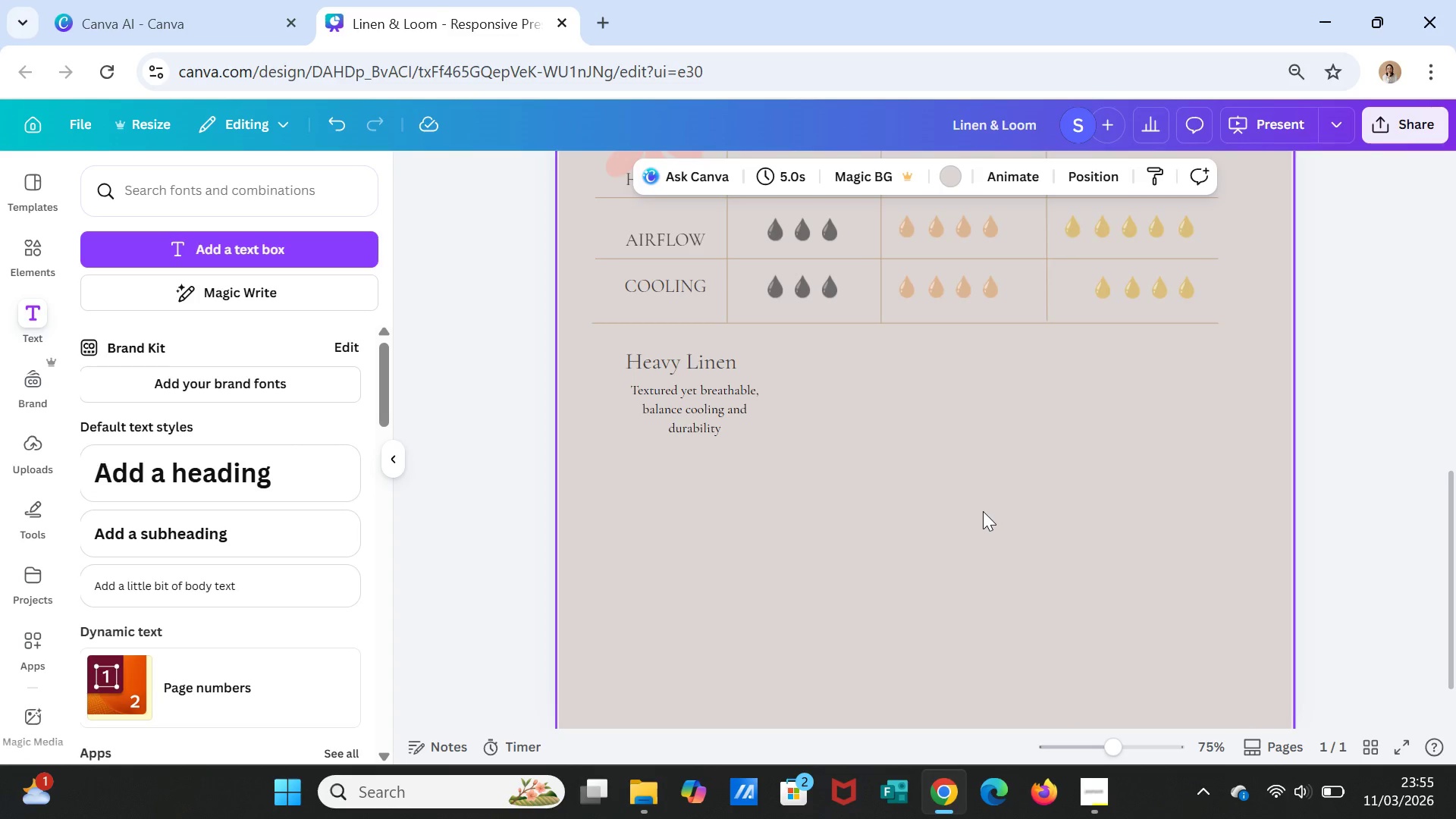 
wait(5.11)
 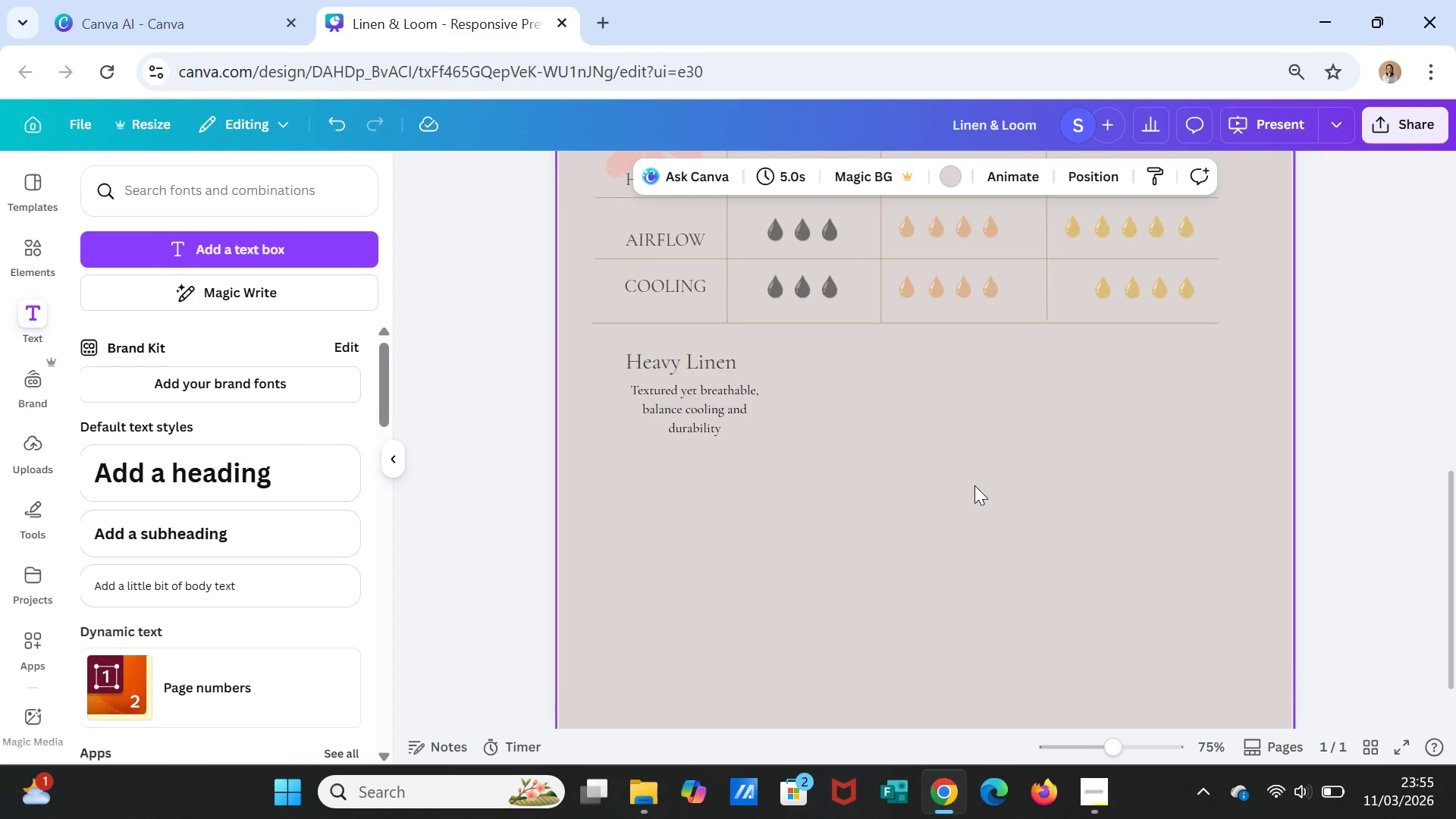 
left_click([689, 367])
 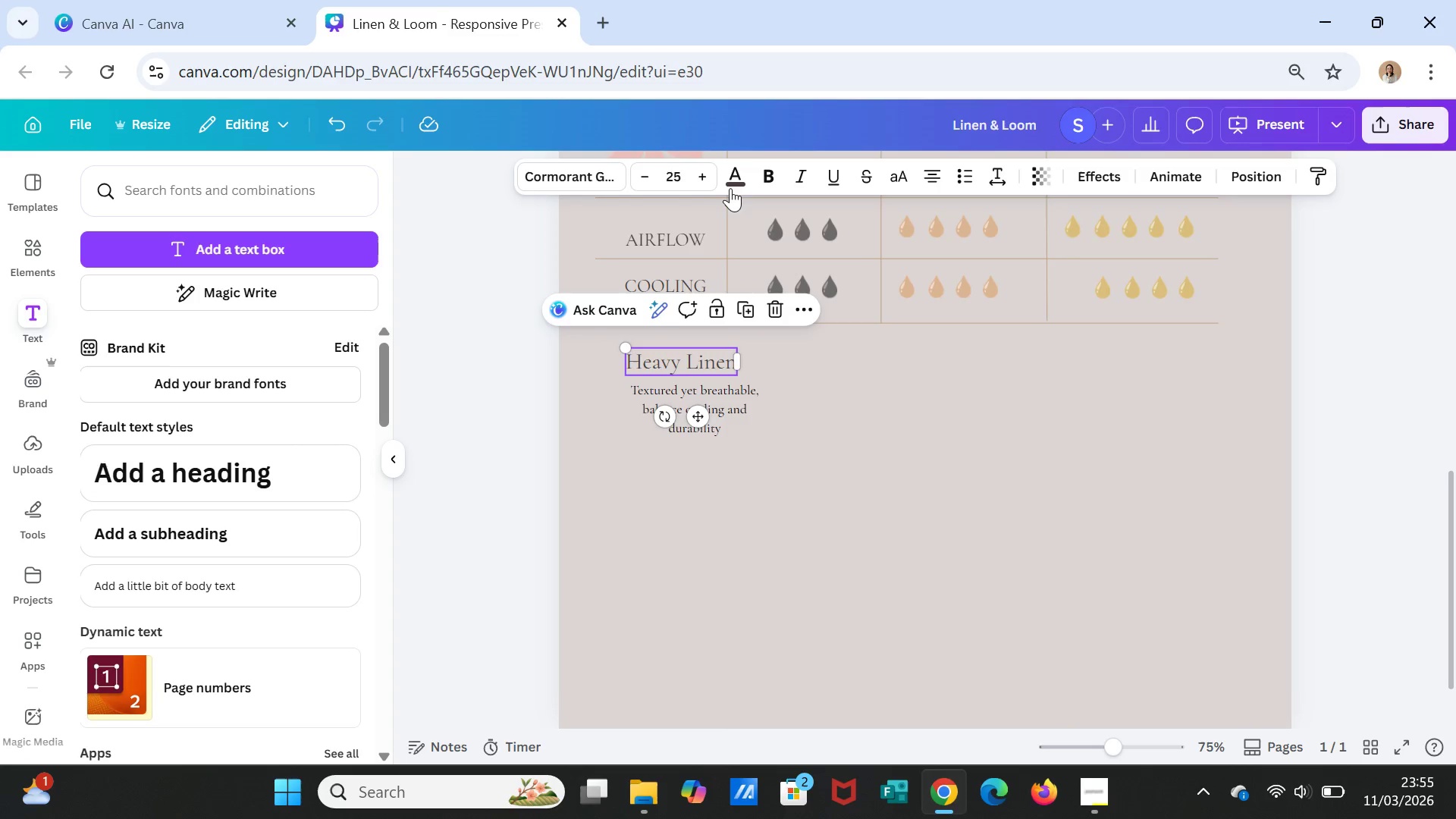 
left_click([732, 182])
 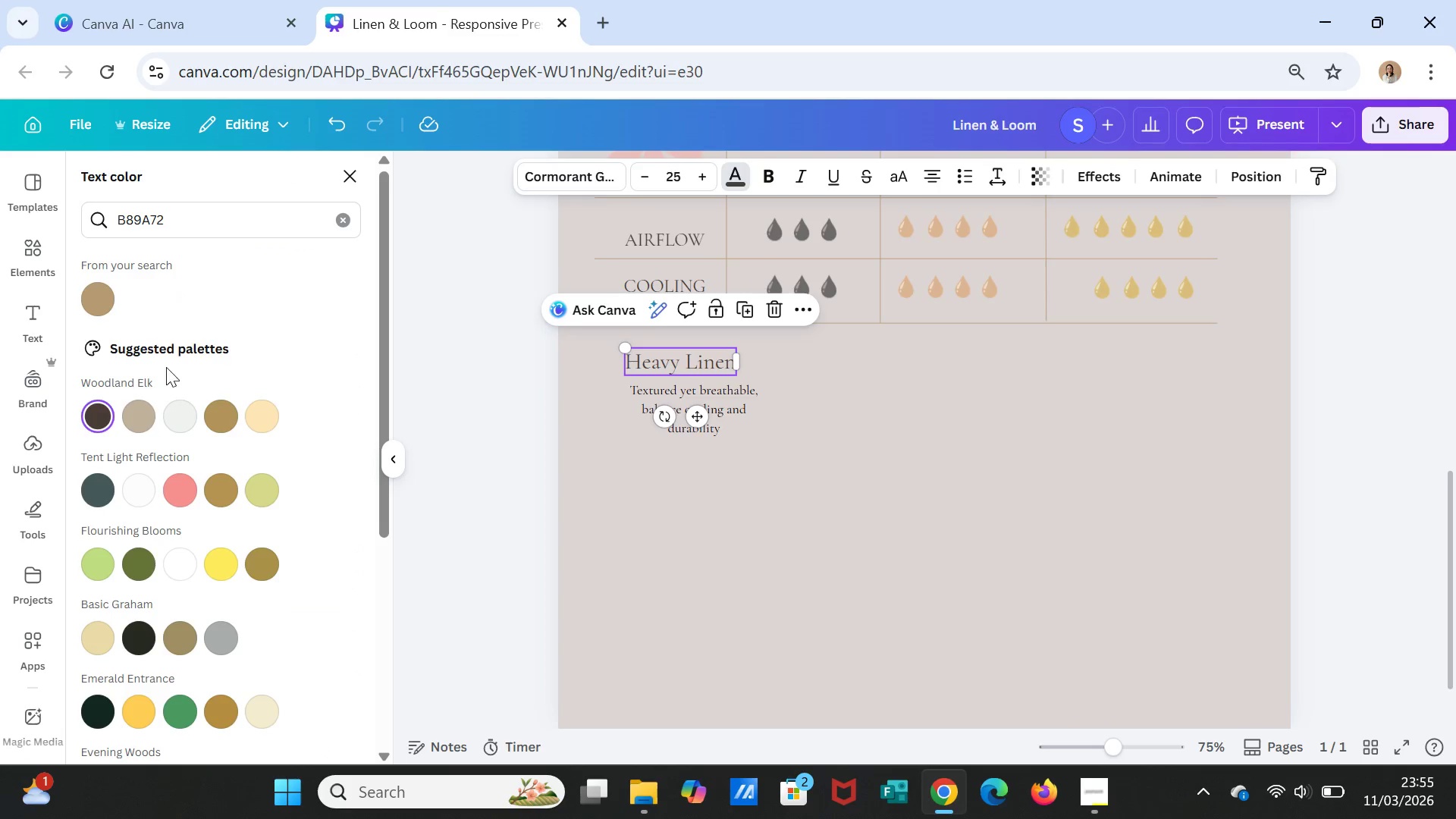 
mouse_move([106, 290])
 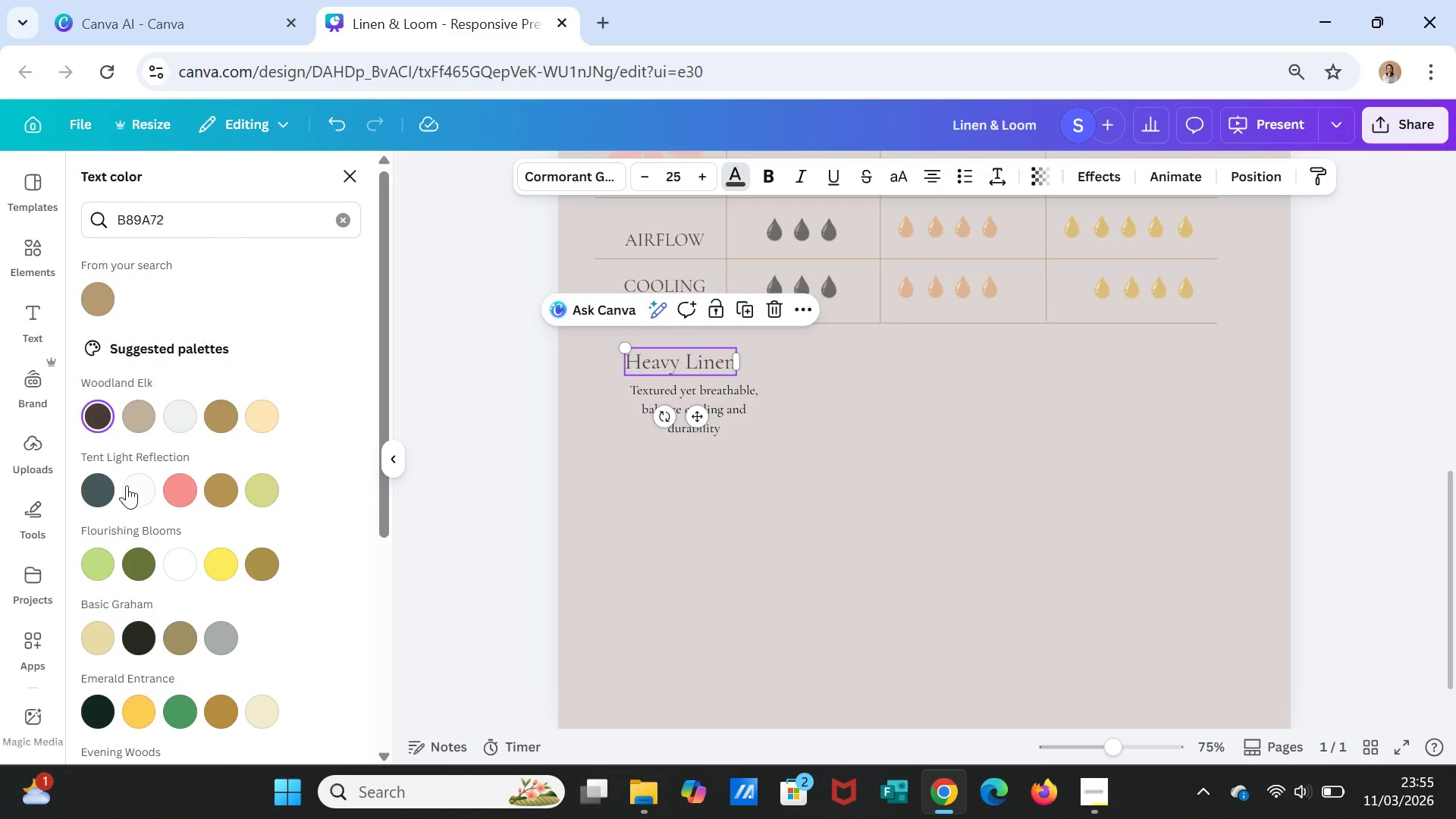 
mouse_move([115, 415])
 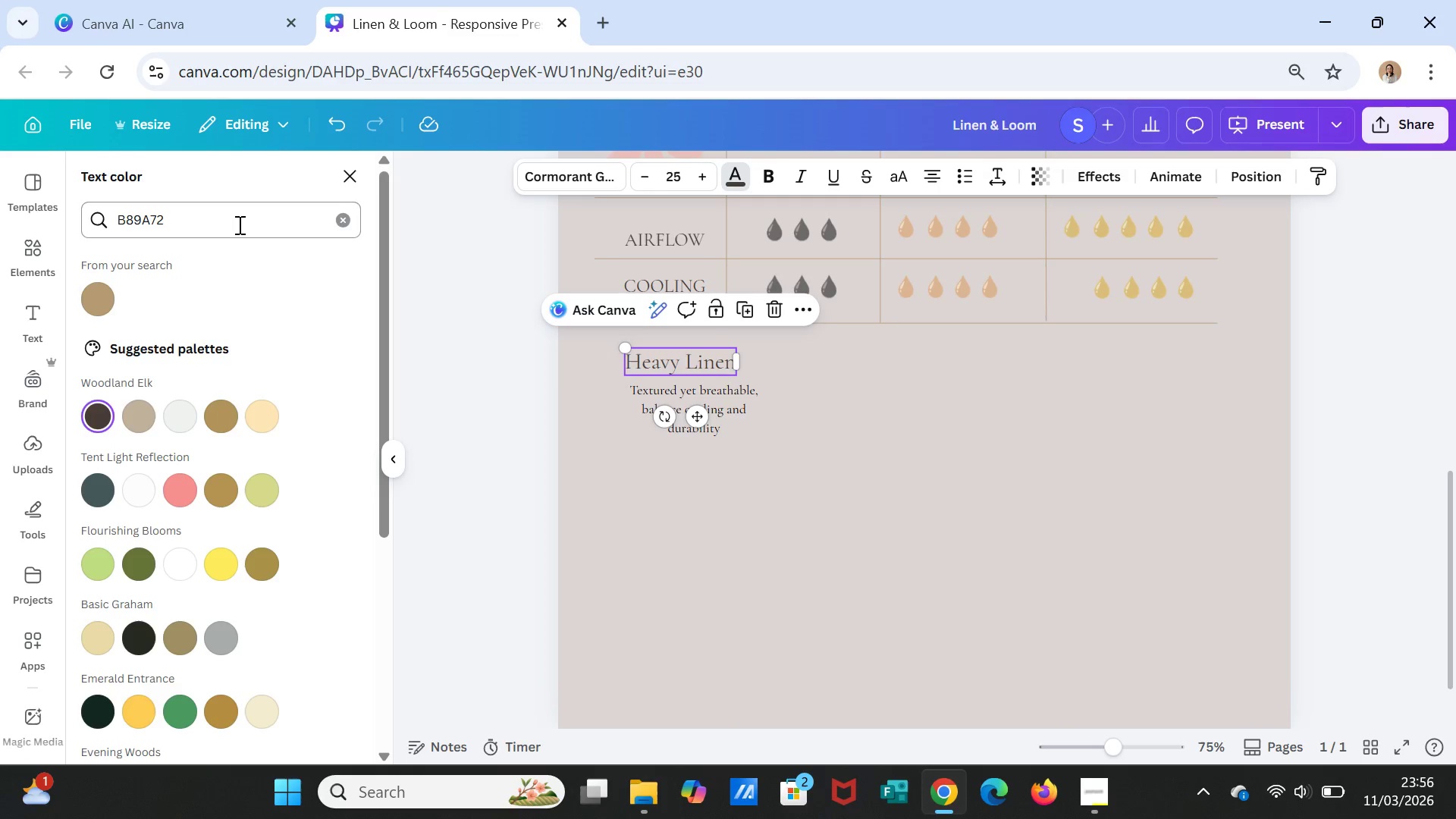 
wait(5.83)
 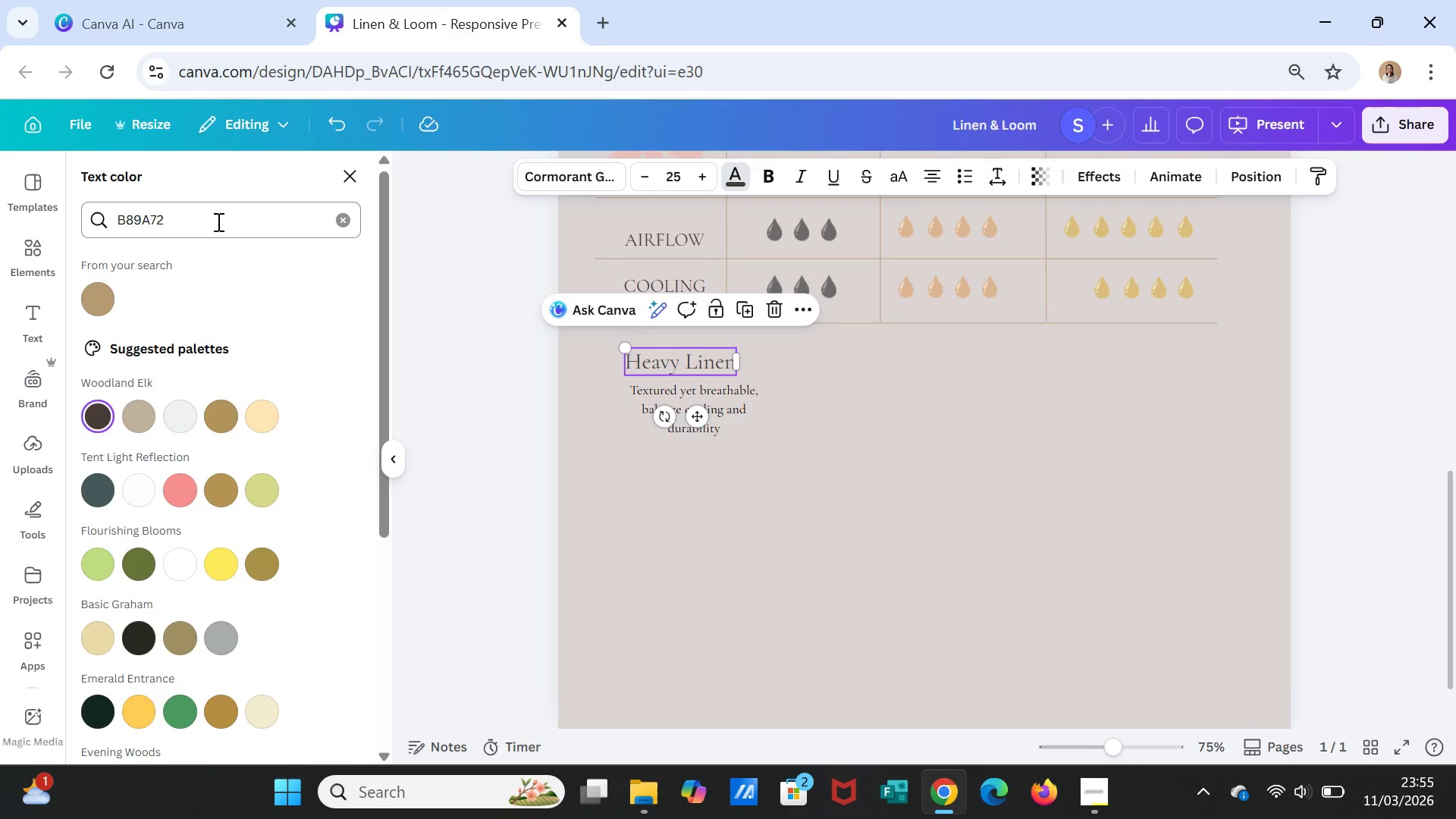 
double_click([855, 520])
 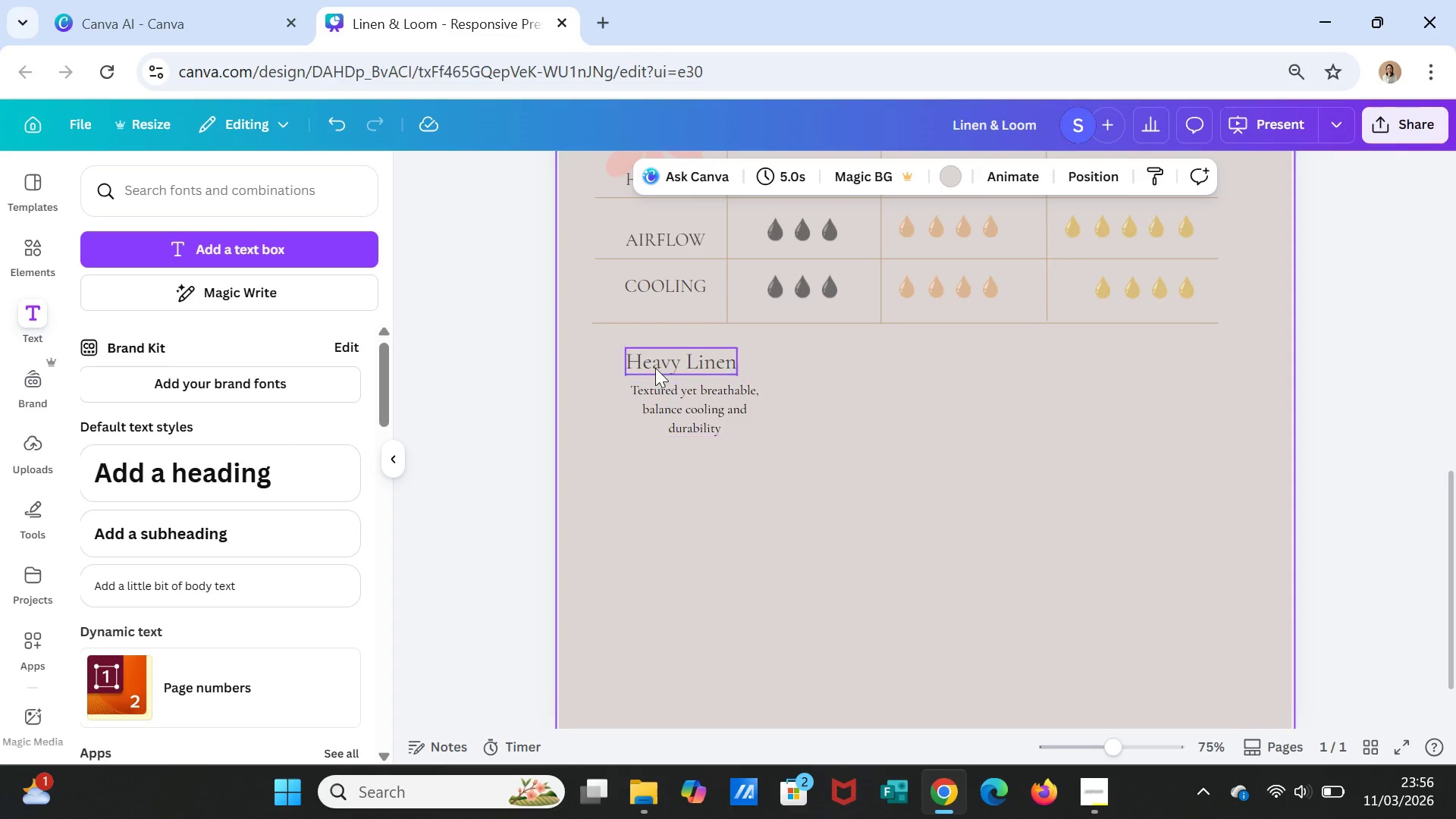 
left_click_drag(start_coordinate=[655, 362], to_coordinate=[670, 364])
 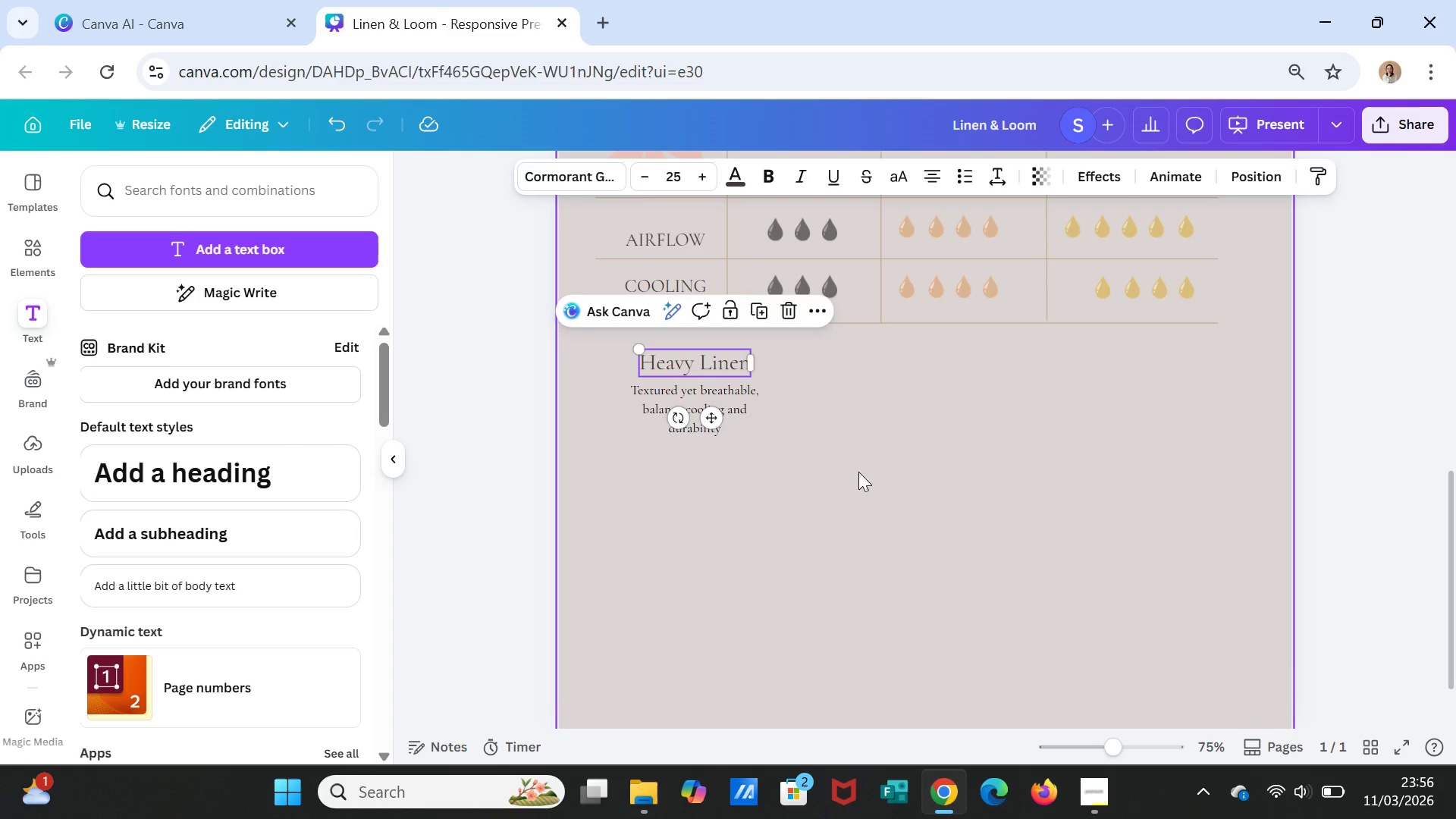 
left_click([858, 472])
 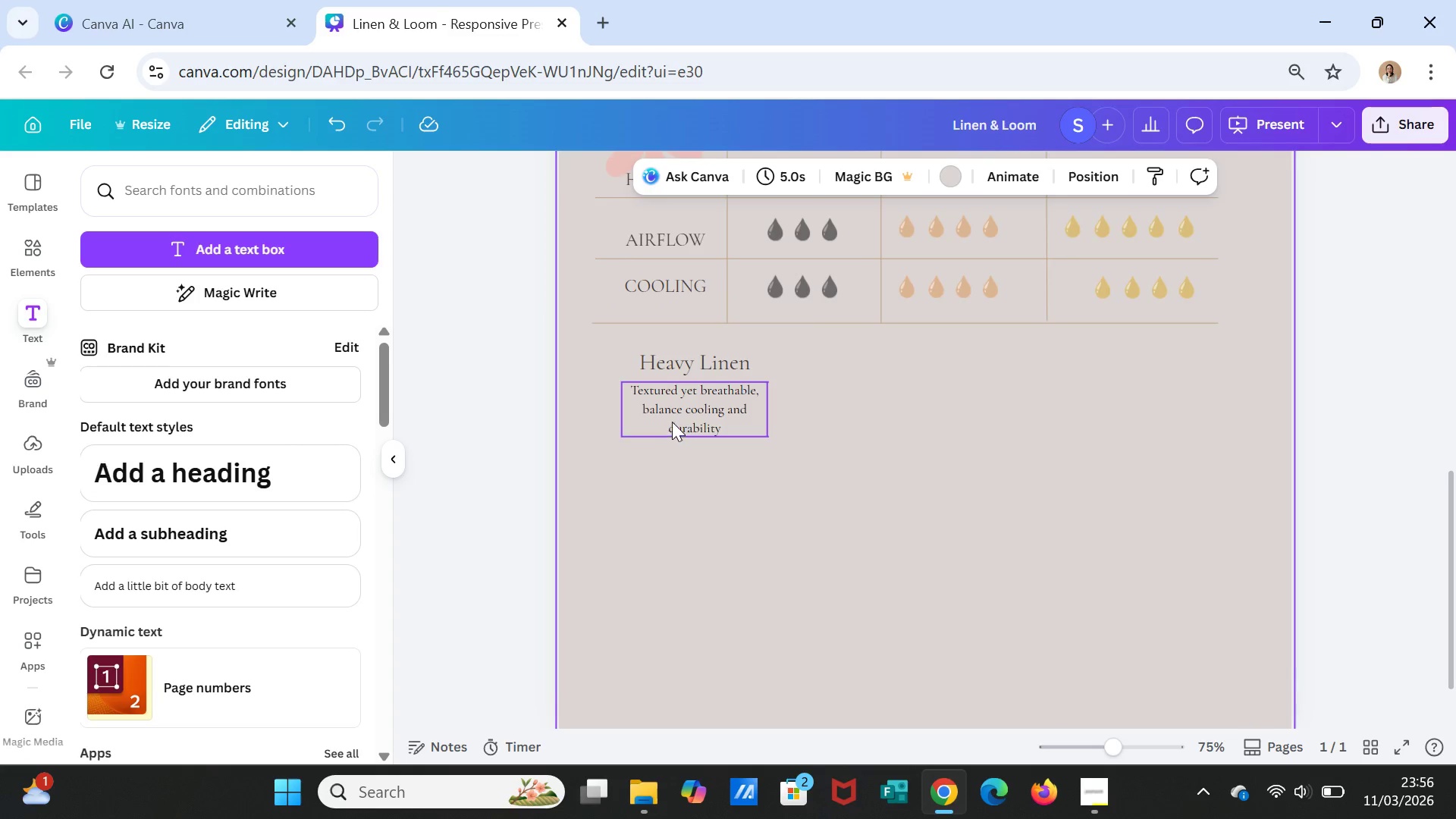 
left_click_drag(start_coordinate=[672, 419], to_coordinate=[683, 419])
 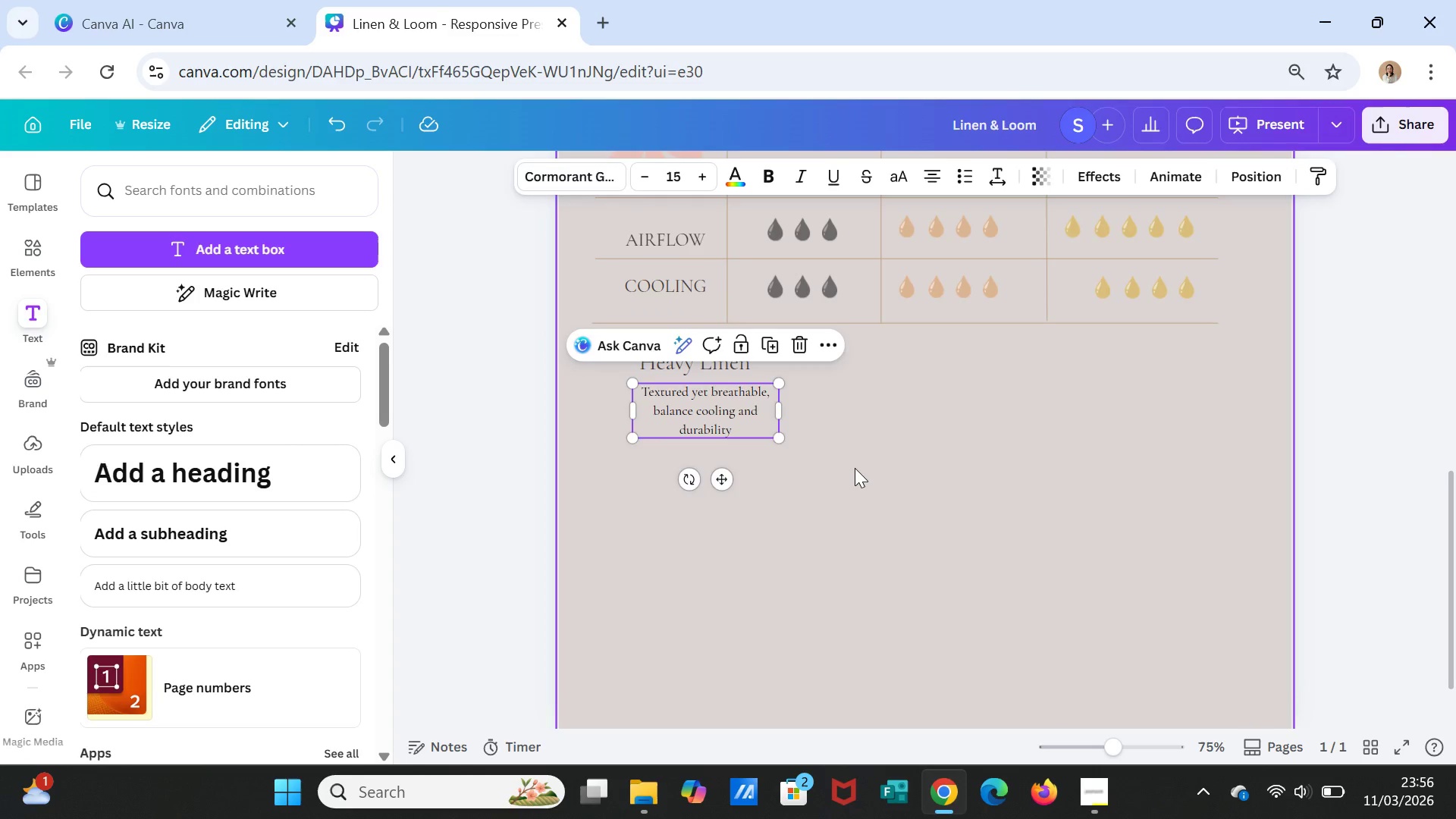 
left_click([855, 468])
 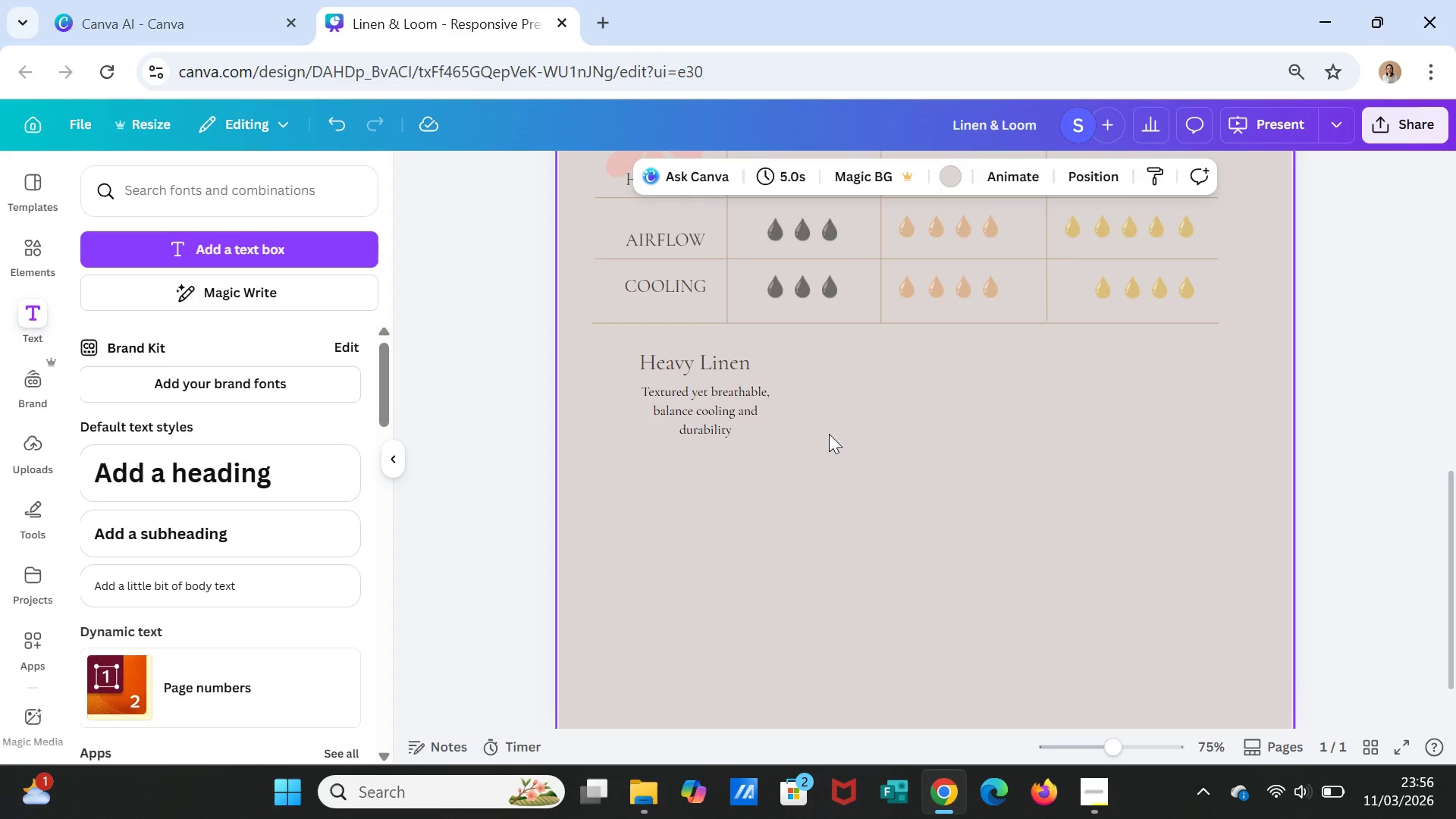 
scroll: coordinate [1062, 495], scroll_direction: up, amount: 4.0
 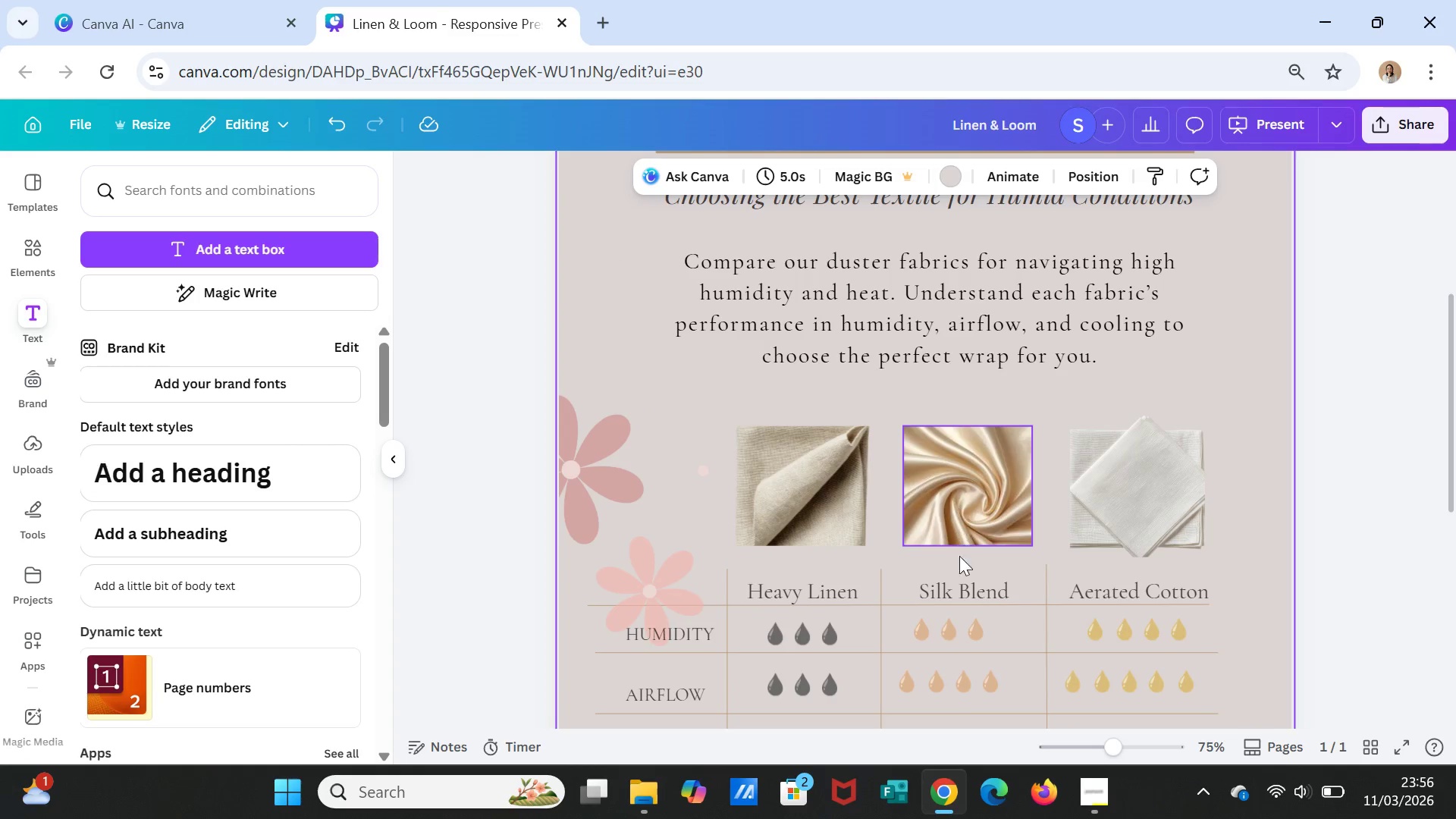 
scroll: coordinate [954, 581], scroll_direction: down, amount: 2.0
 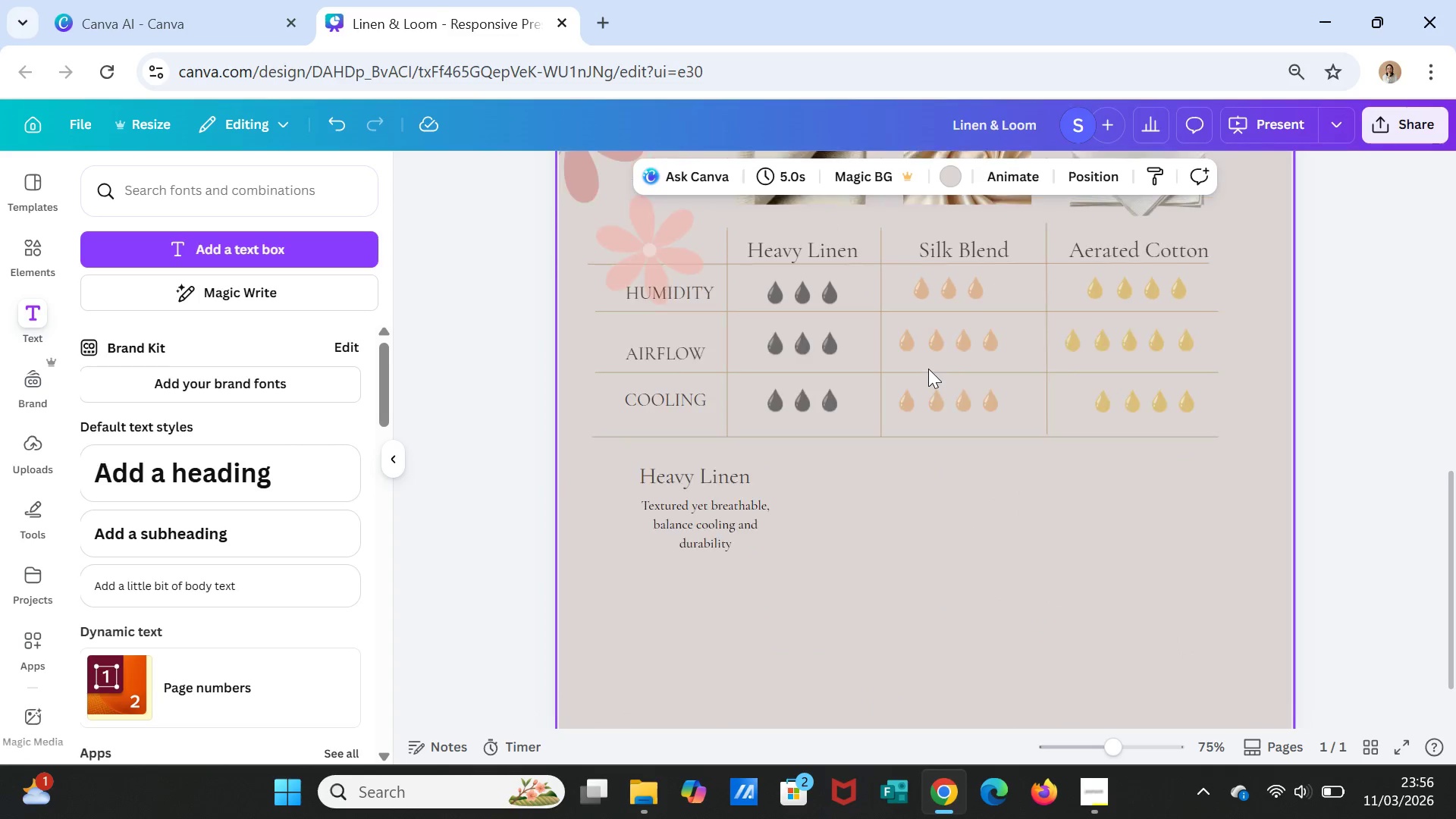 
scroll: coordinate [928, 369], scroll_direction: up, amount: 1.0
 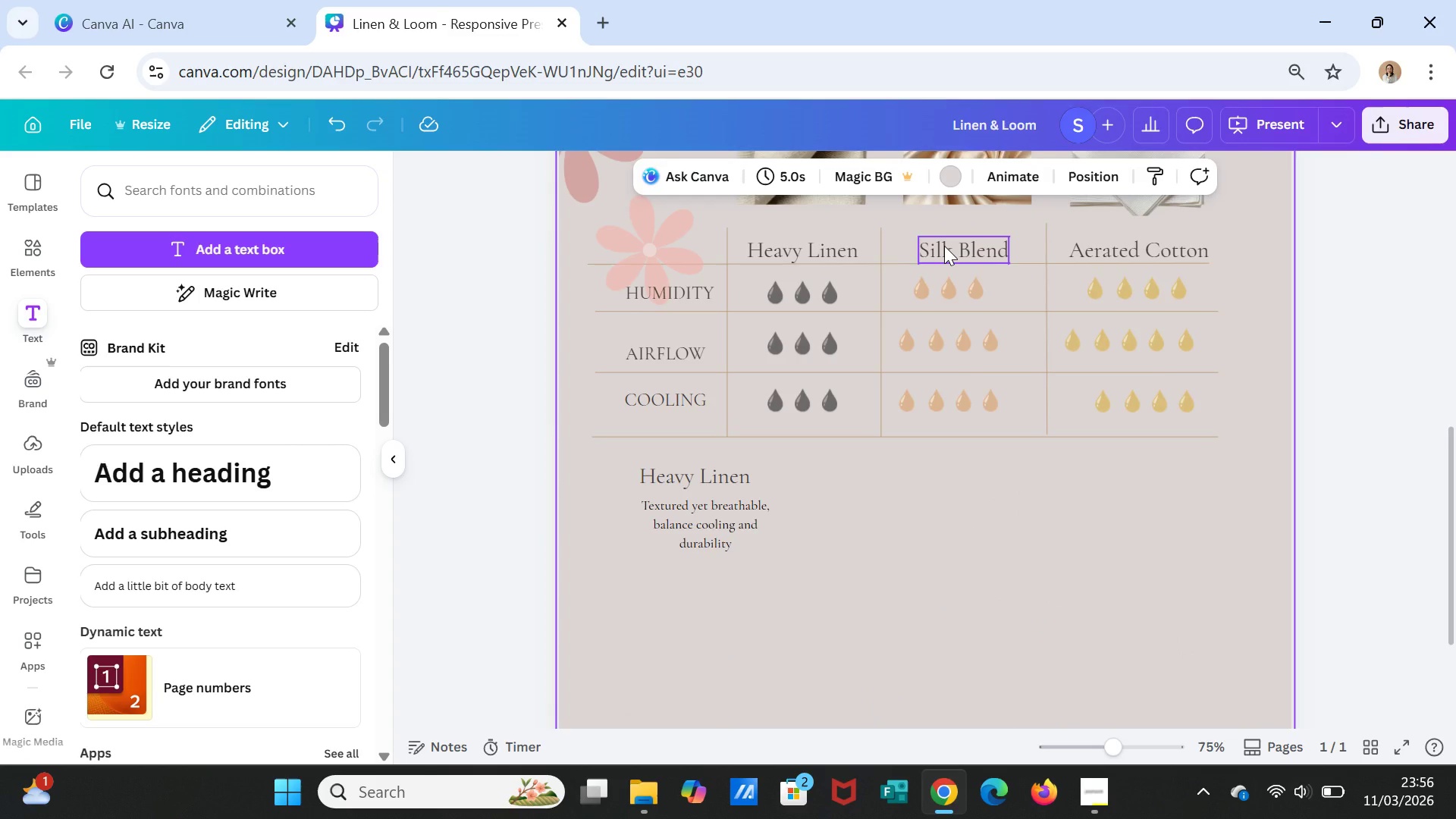 
left_click([944, 246])
 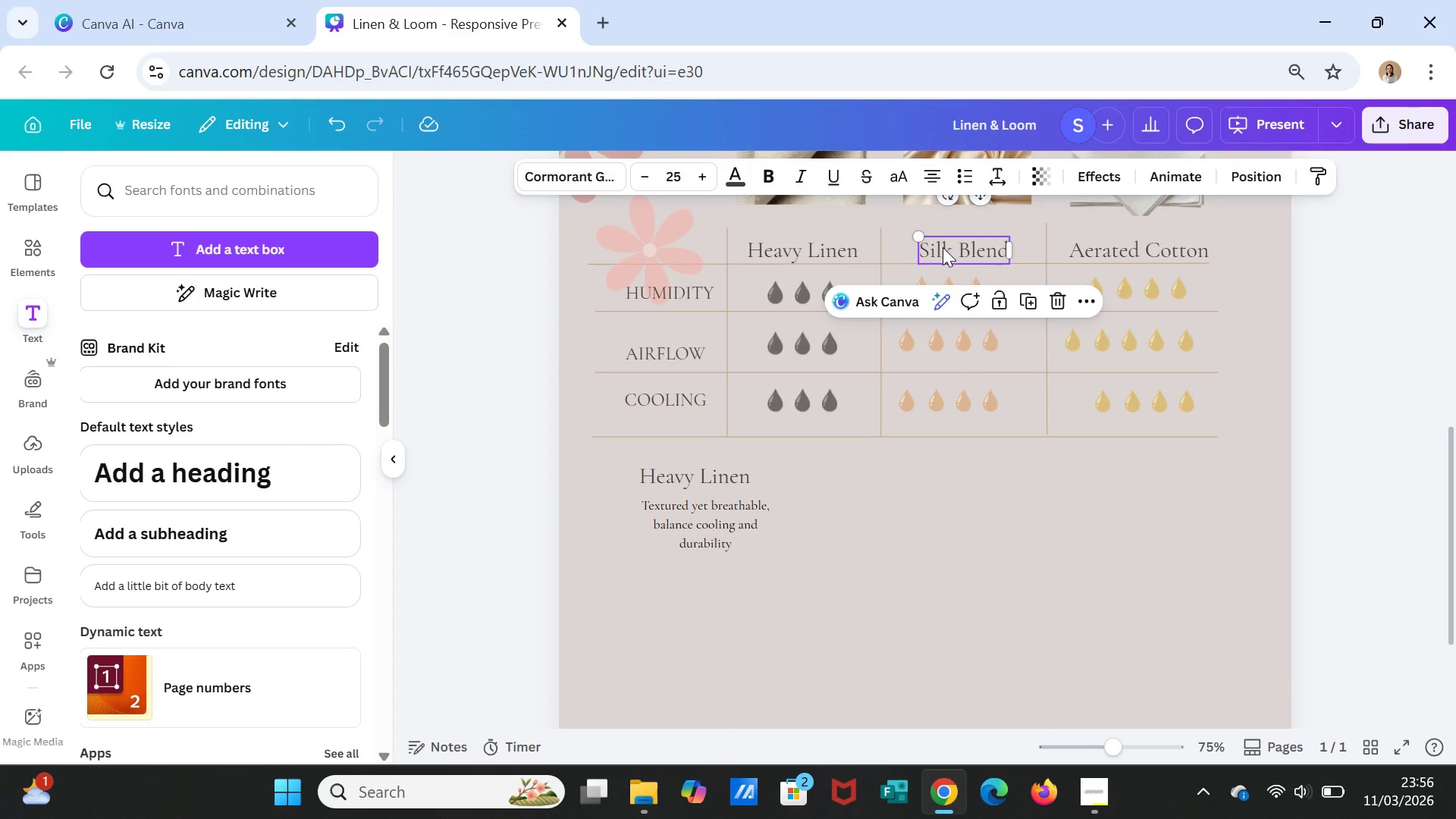 
key(Control+C)
 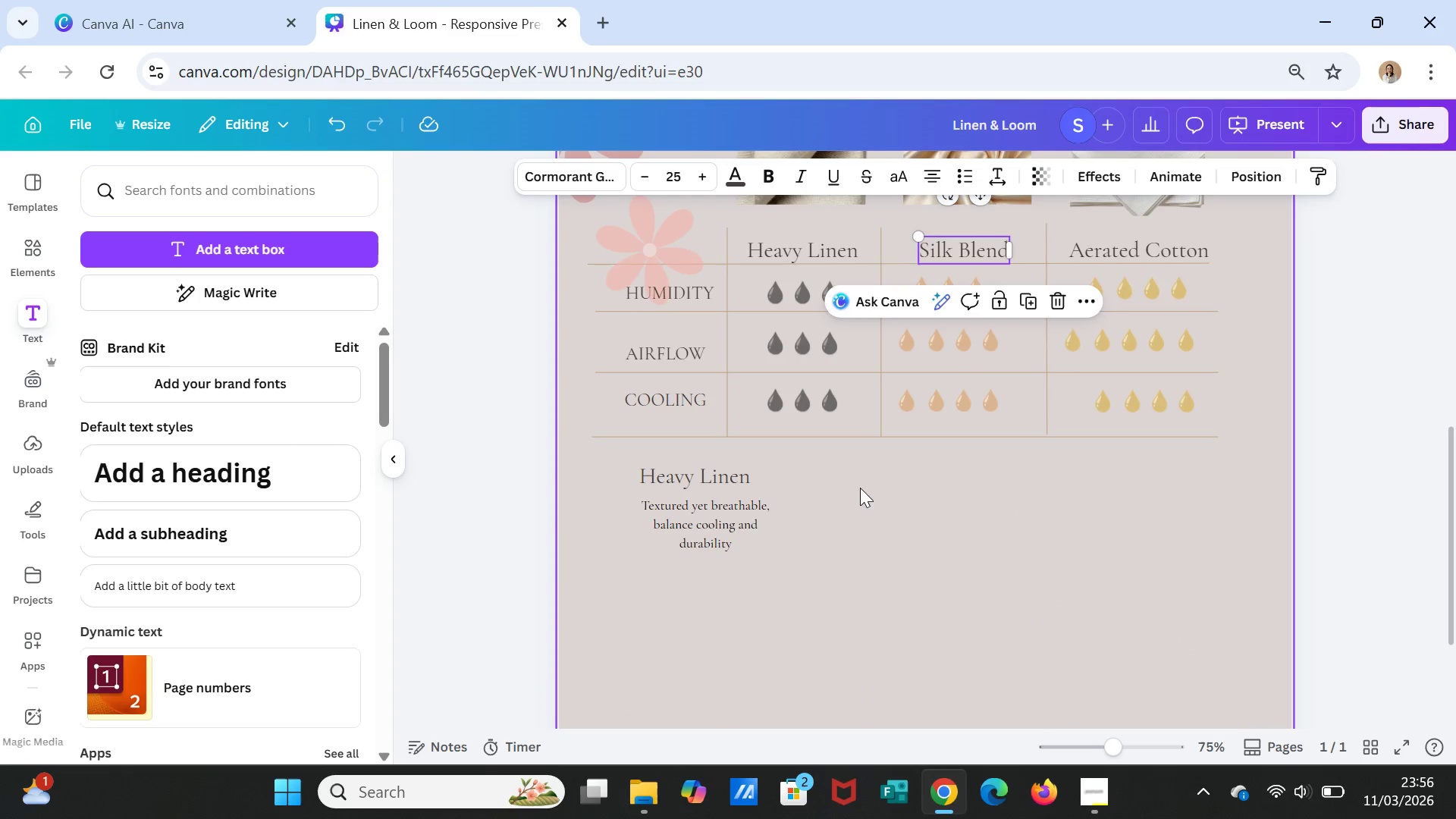 
left_click([883, 479])
 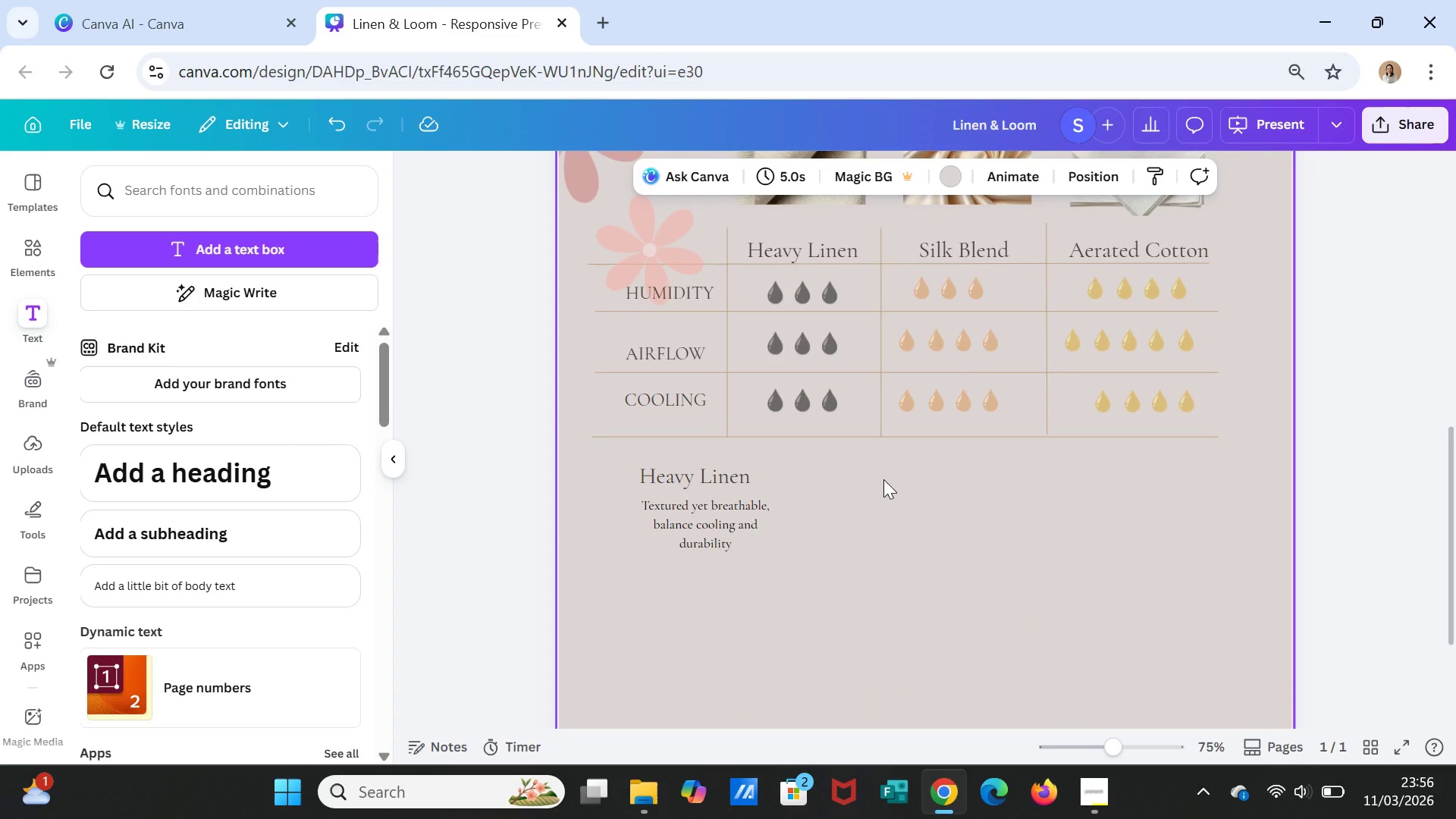 
key(Control+ControlLeft)
 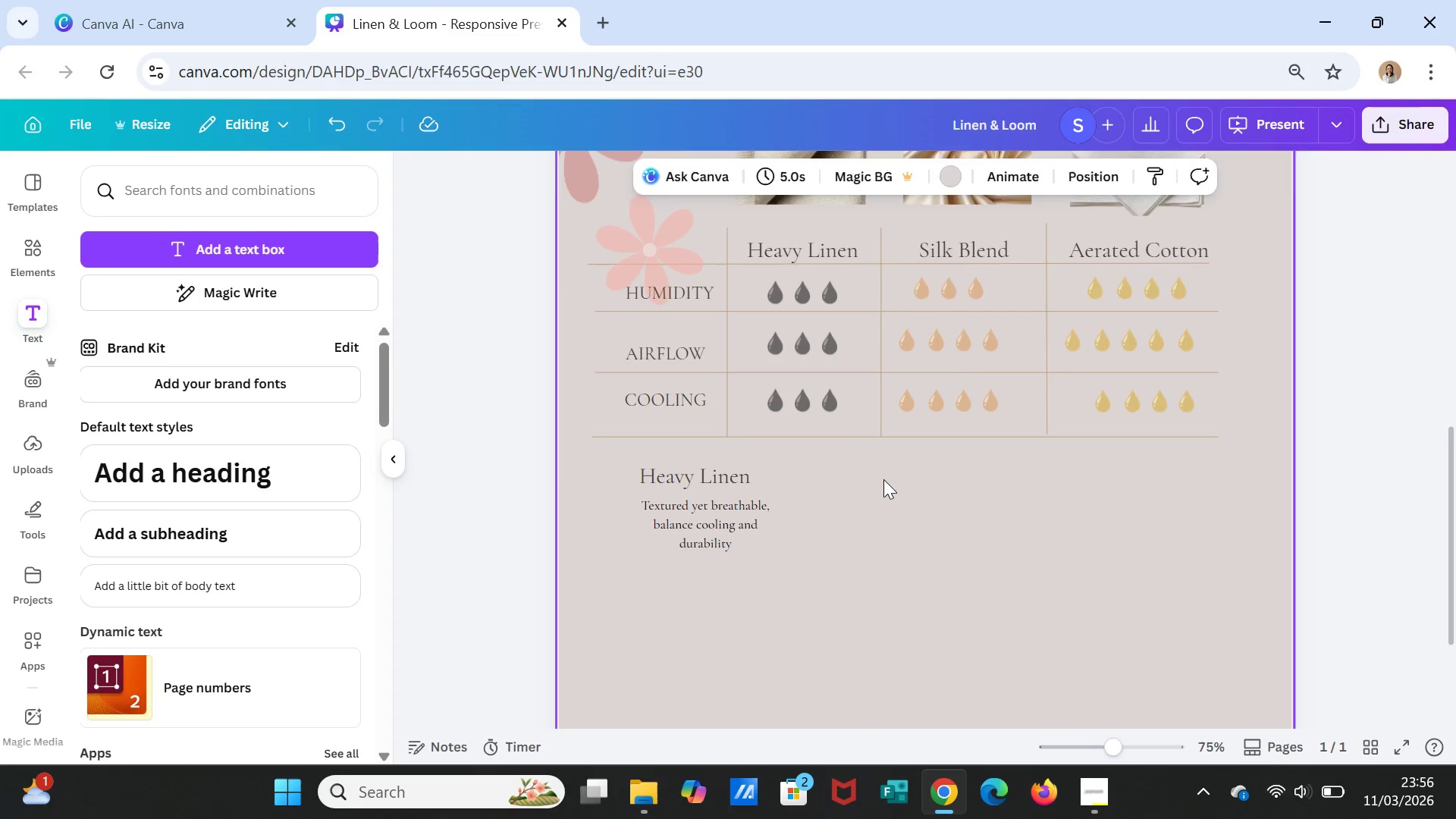 
key(Control+V)
 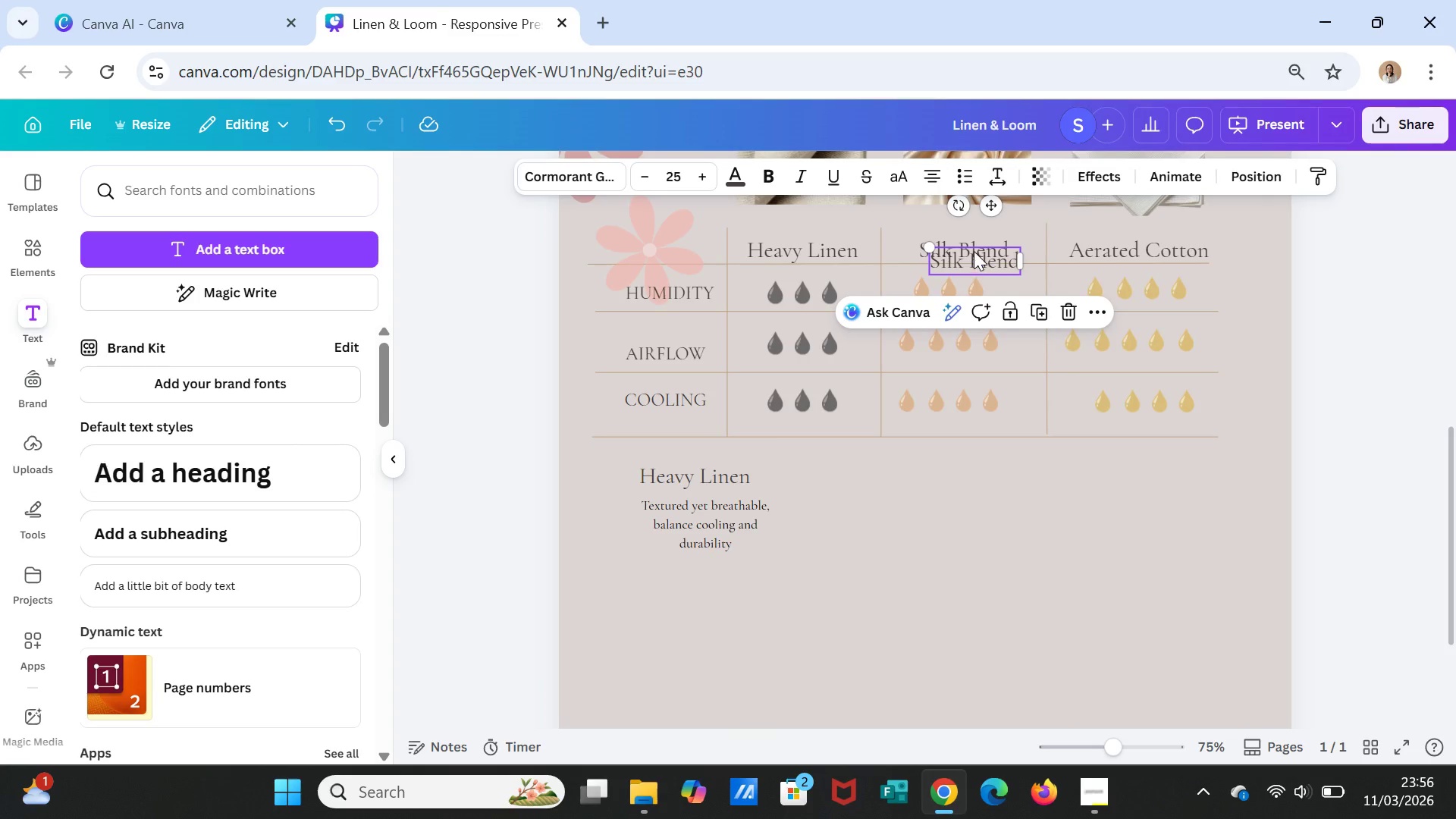 
left_click_drag(start_coordinate=[974, 251], to_coordinate=[968, 485])
 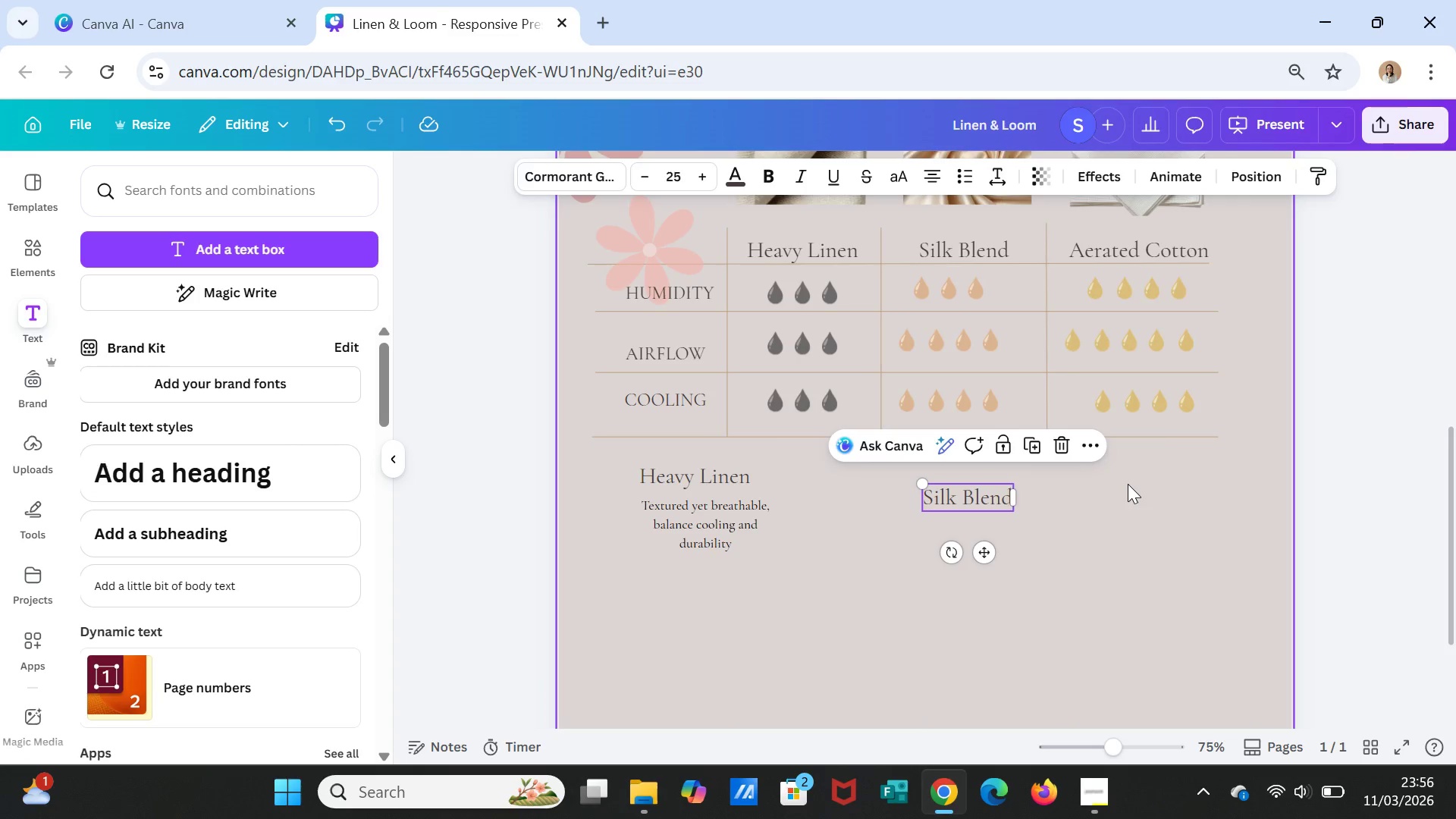 
left_click([1128, 484])
 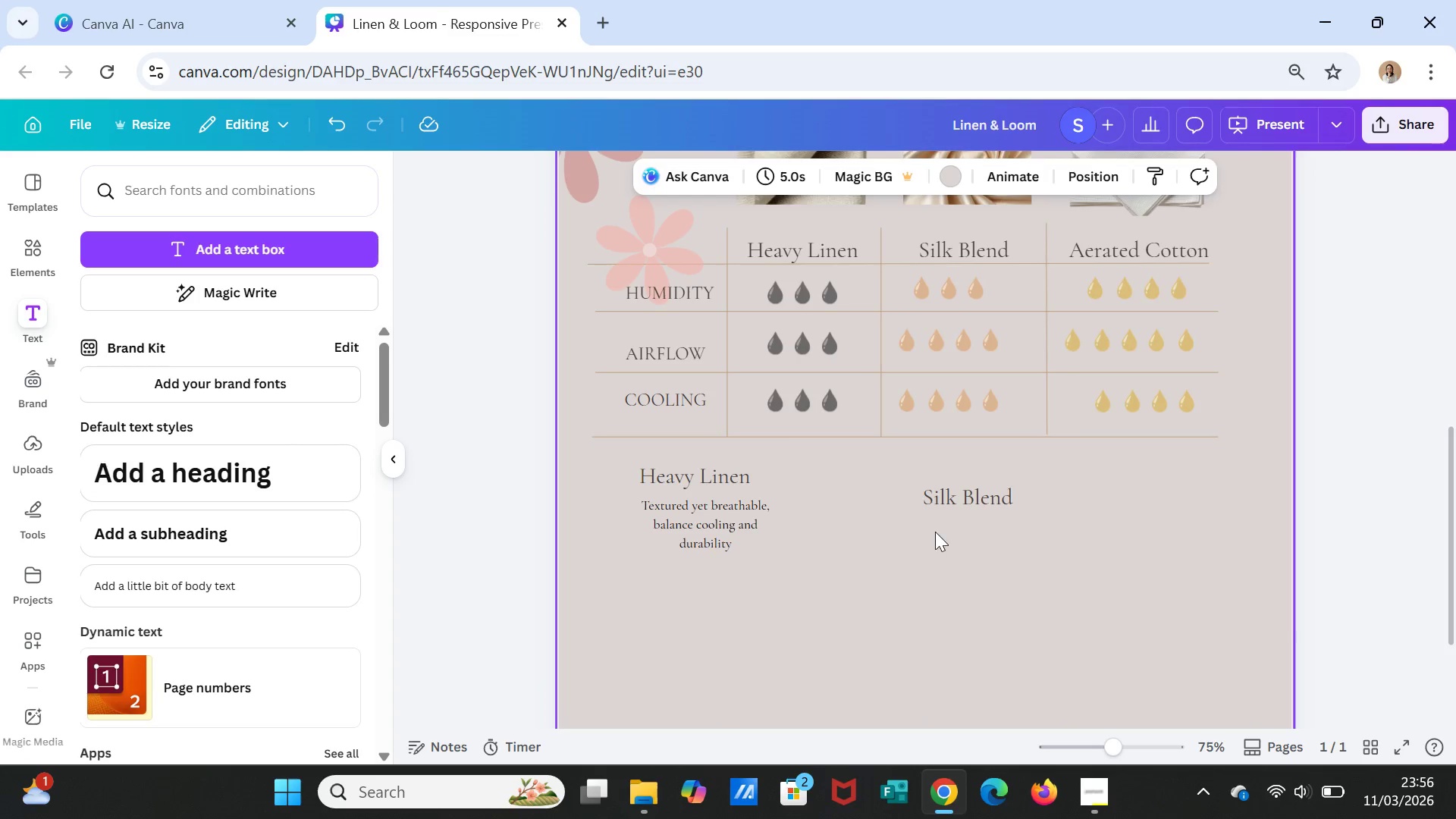 
left_click_drag(start_coordinate=[943, 507], to_coordinate=[941, 485])
 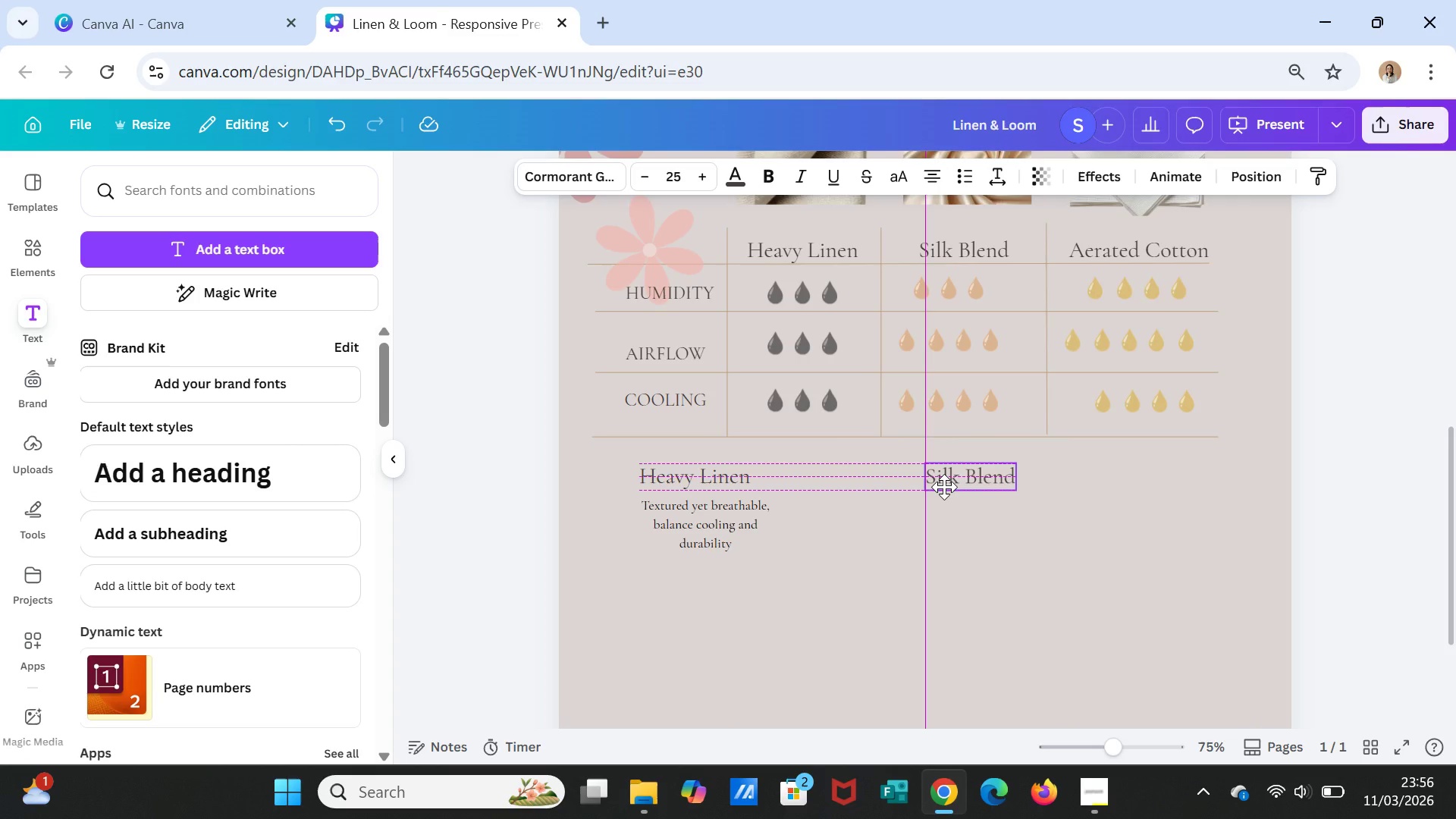 
left_click([1040, 521])
 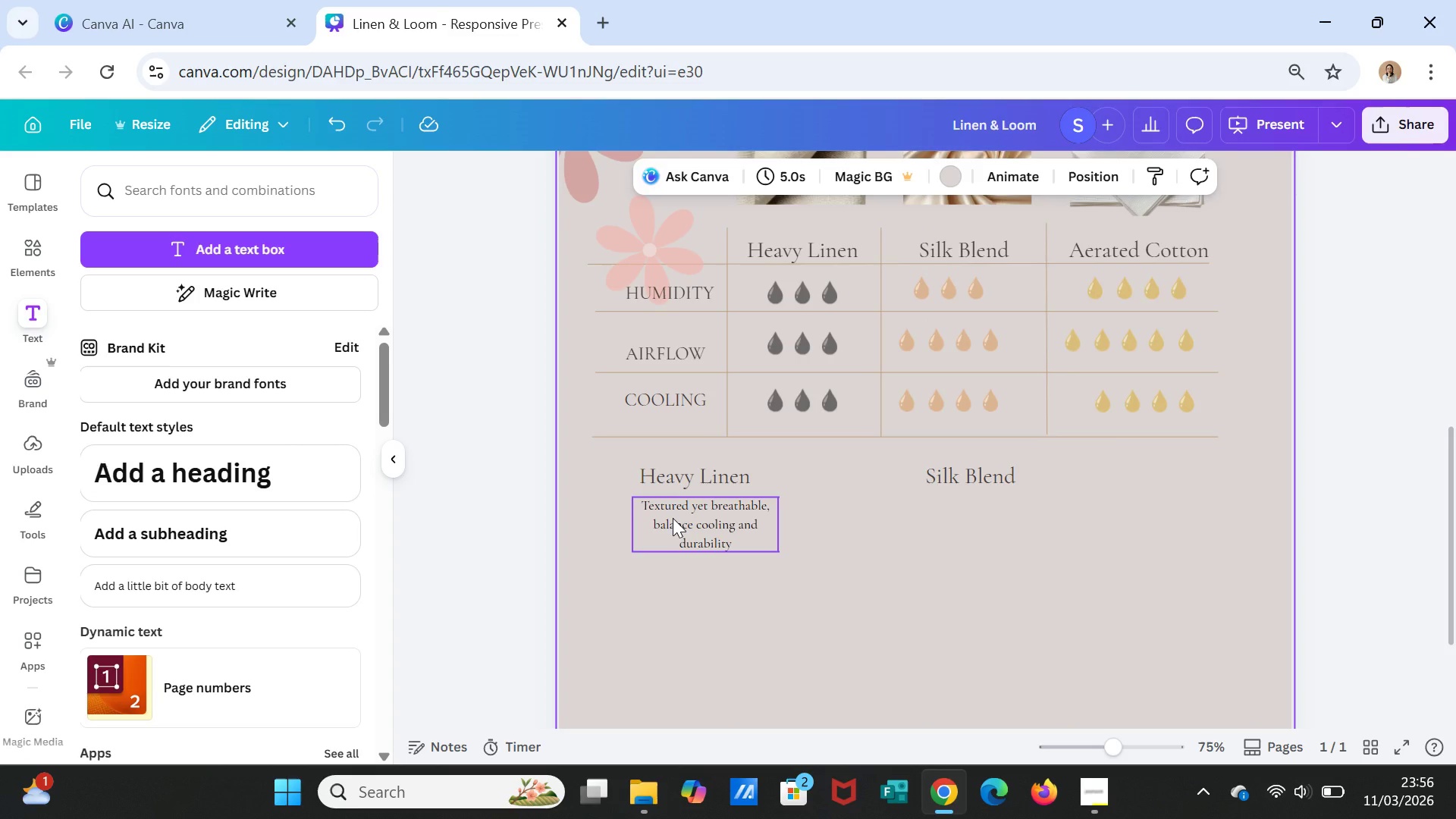 
left_click([673, 518])
 